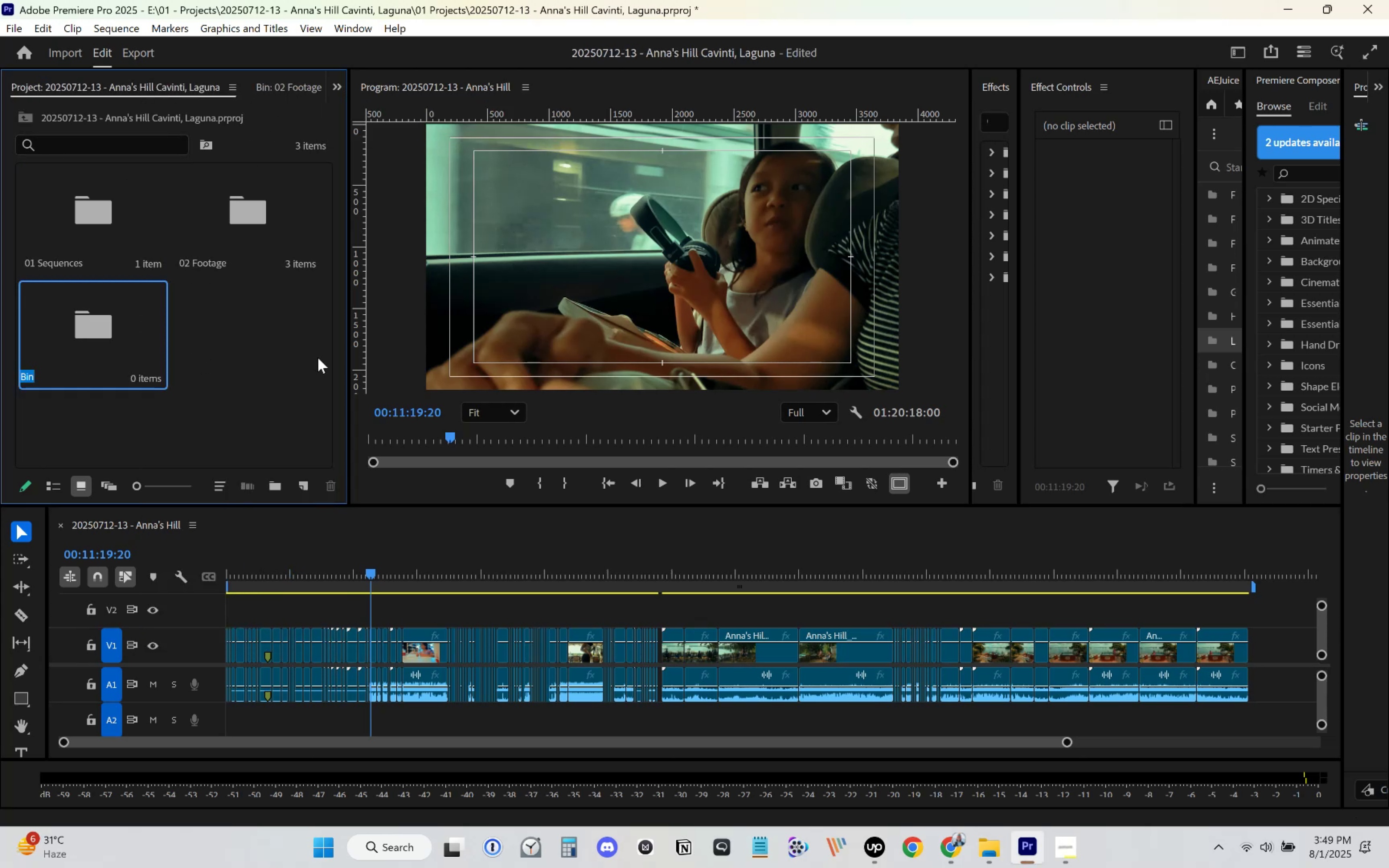 
type(03 Music)
 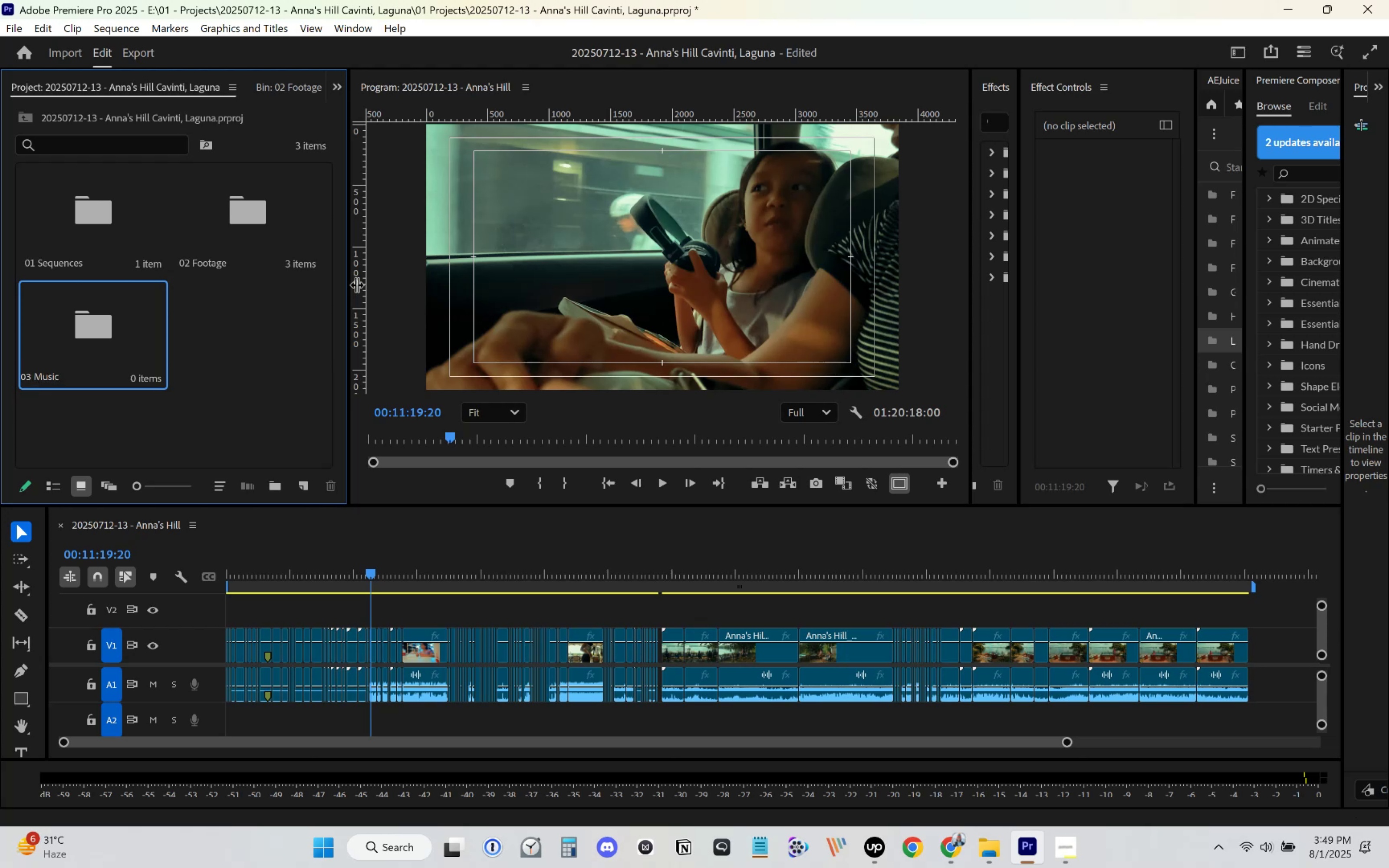 
left_click([238, 382])
 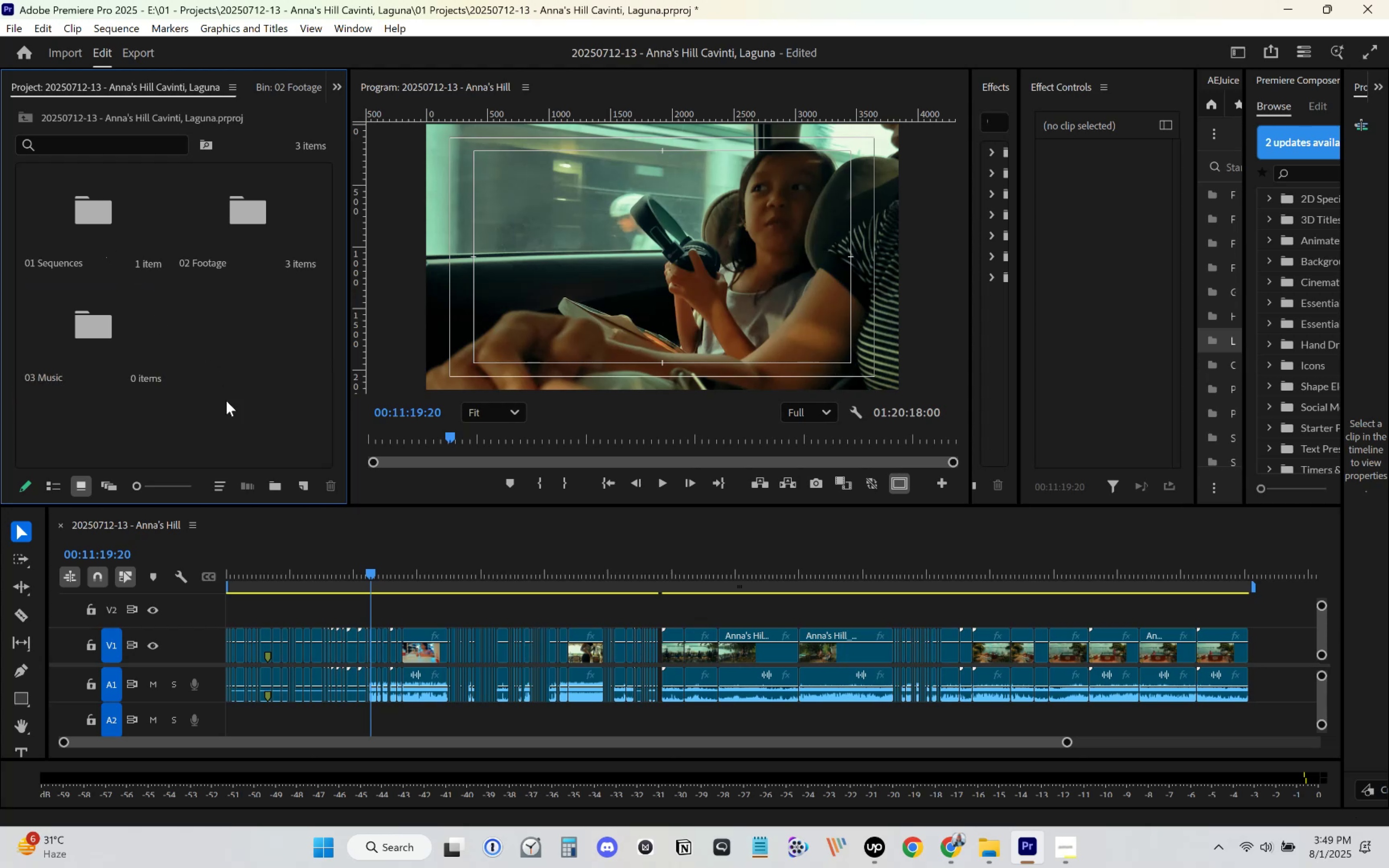 
left_click([991, 855])
 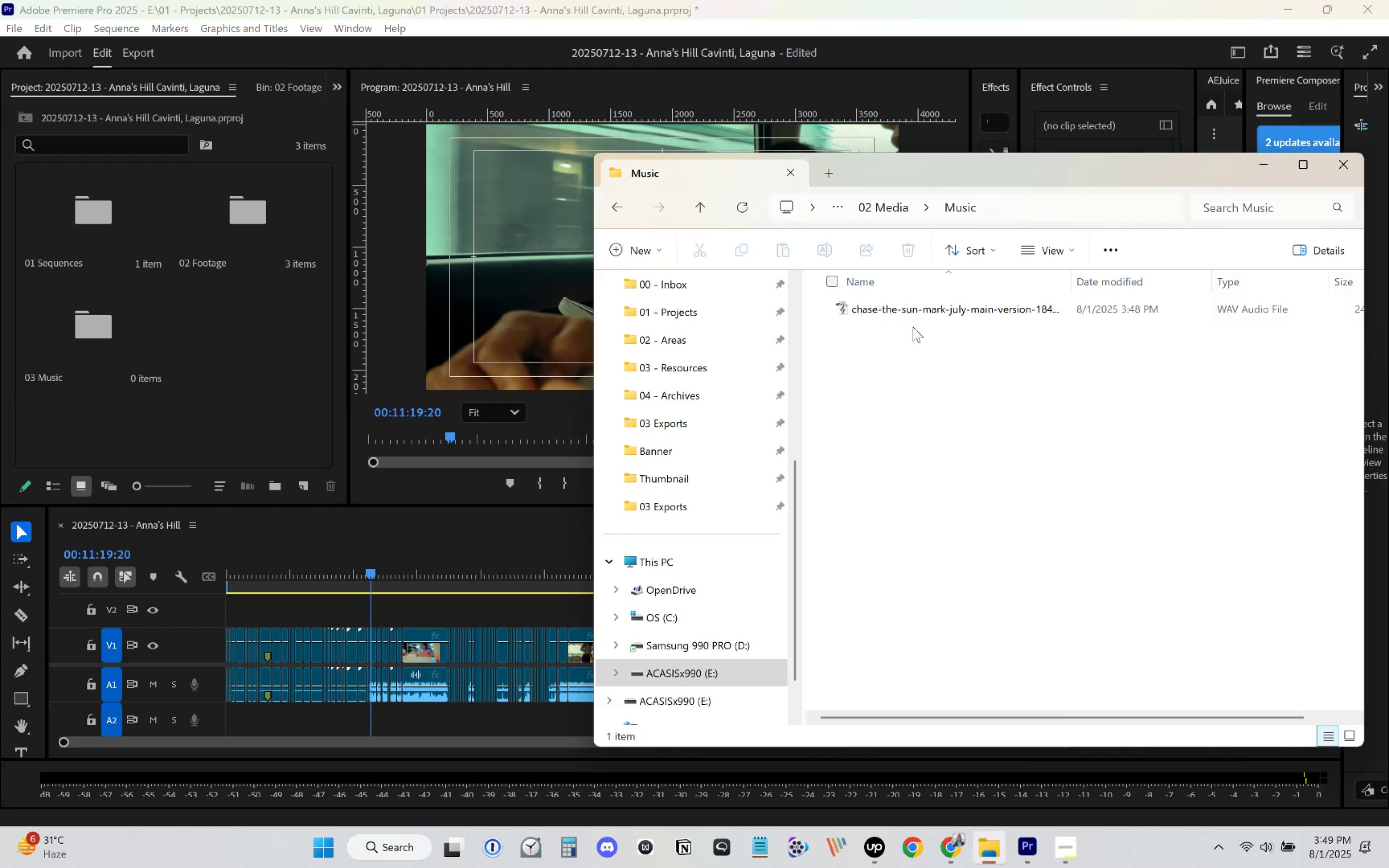 
left_click_drag(start_coordinate=[911, 313], to_coordinate=[77, 330])
 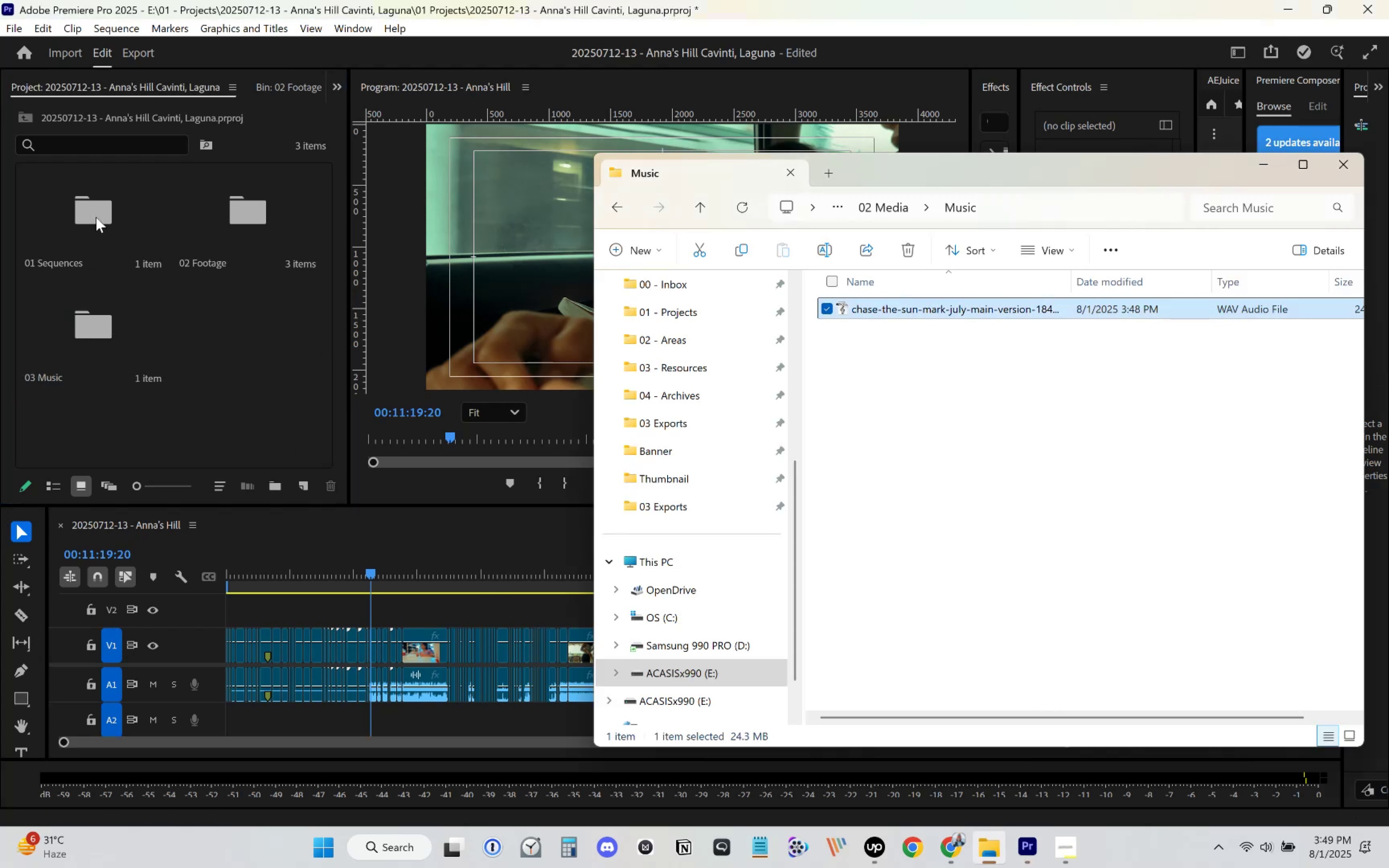 
double_click([96, 217])
 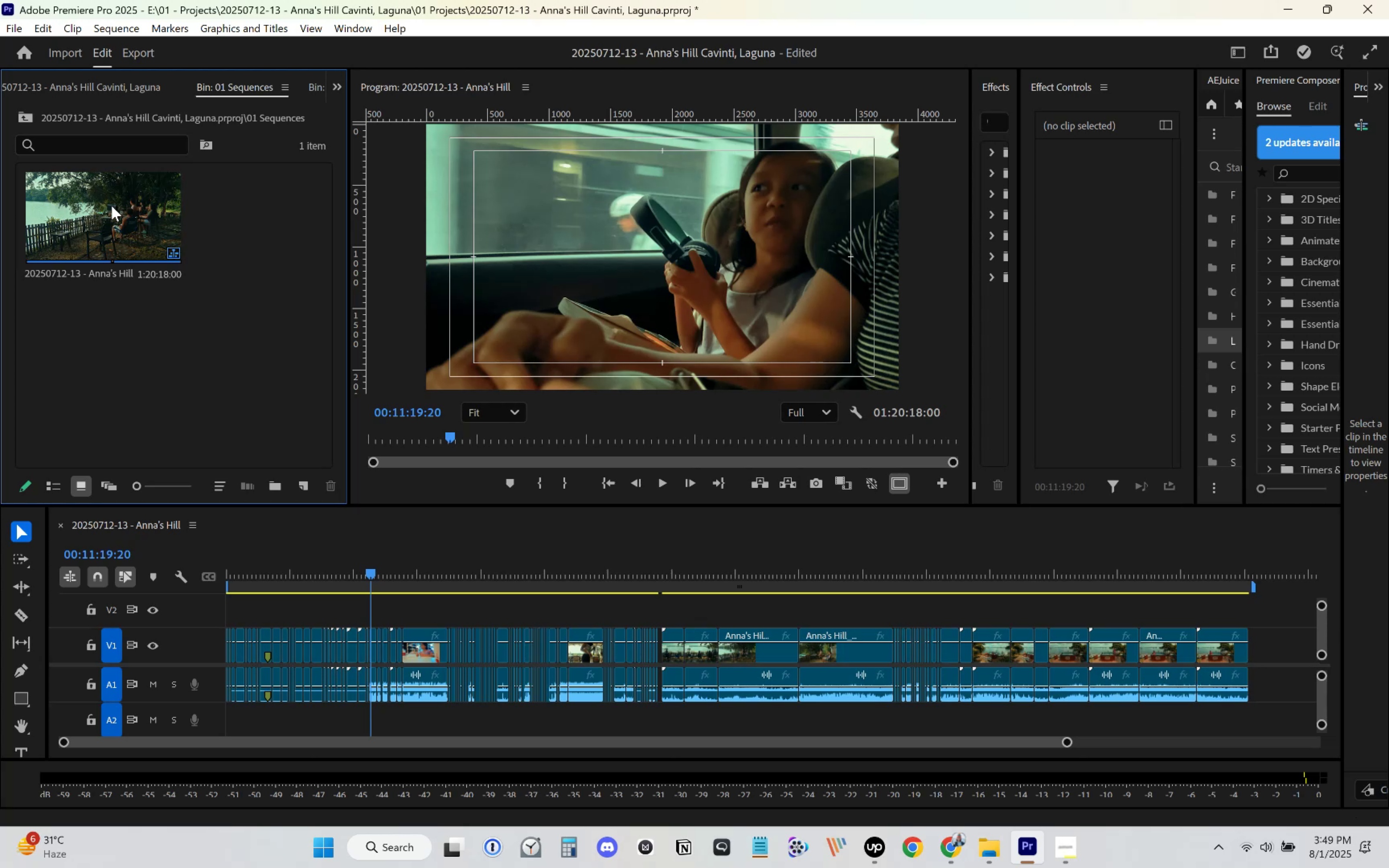 
right_click([112, 206])
 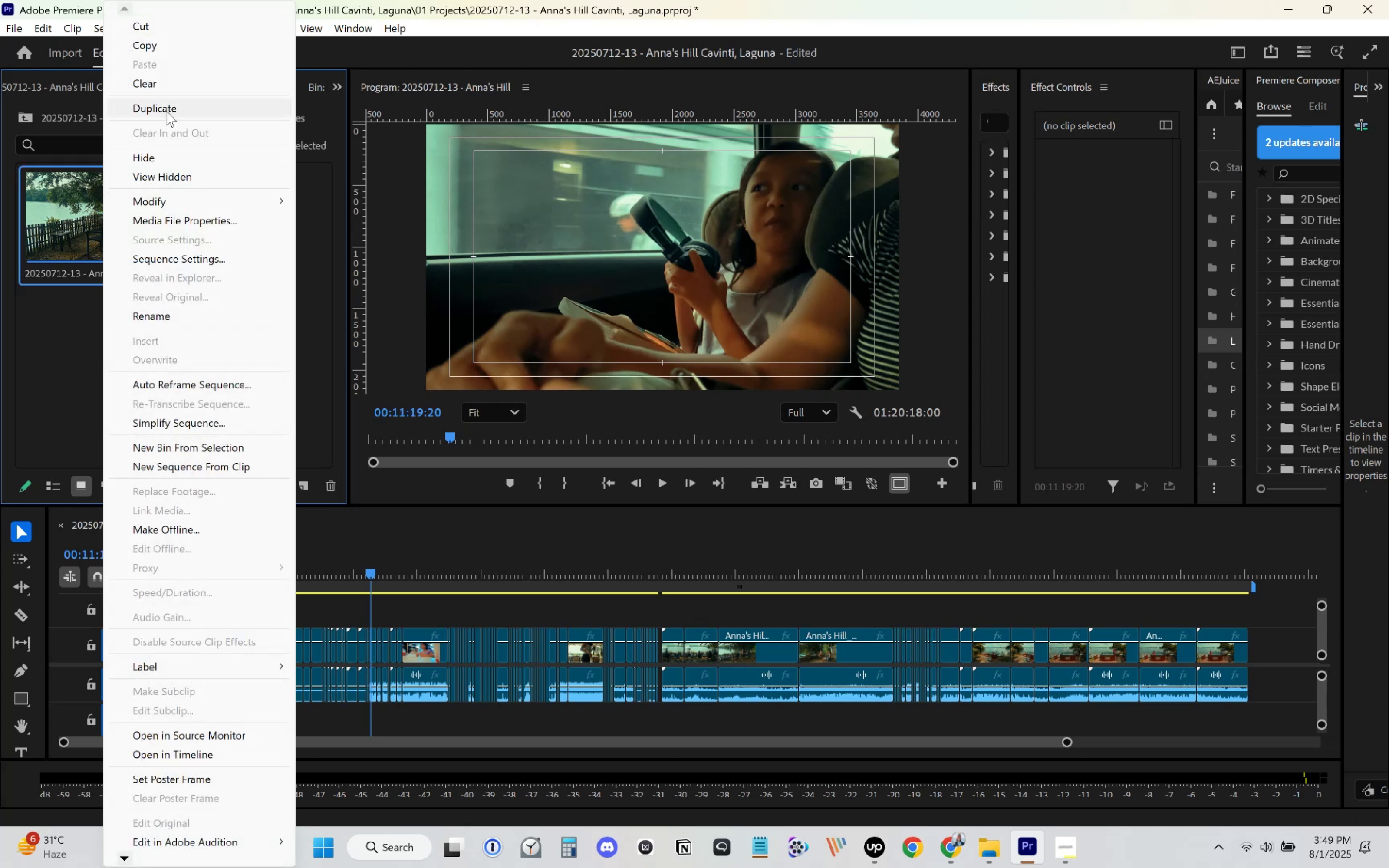 
left_click([166, 111])
 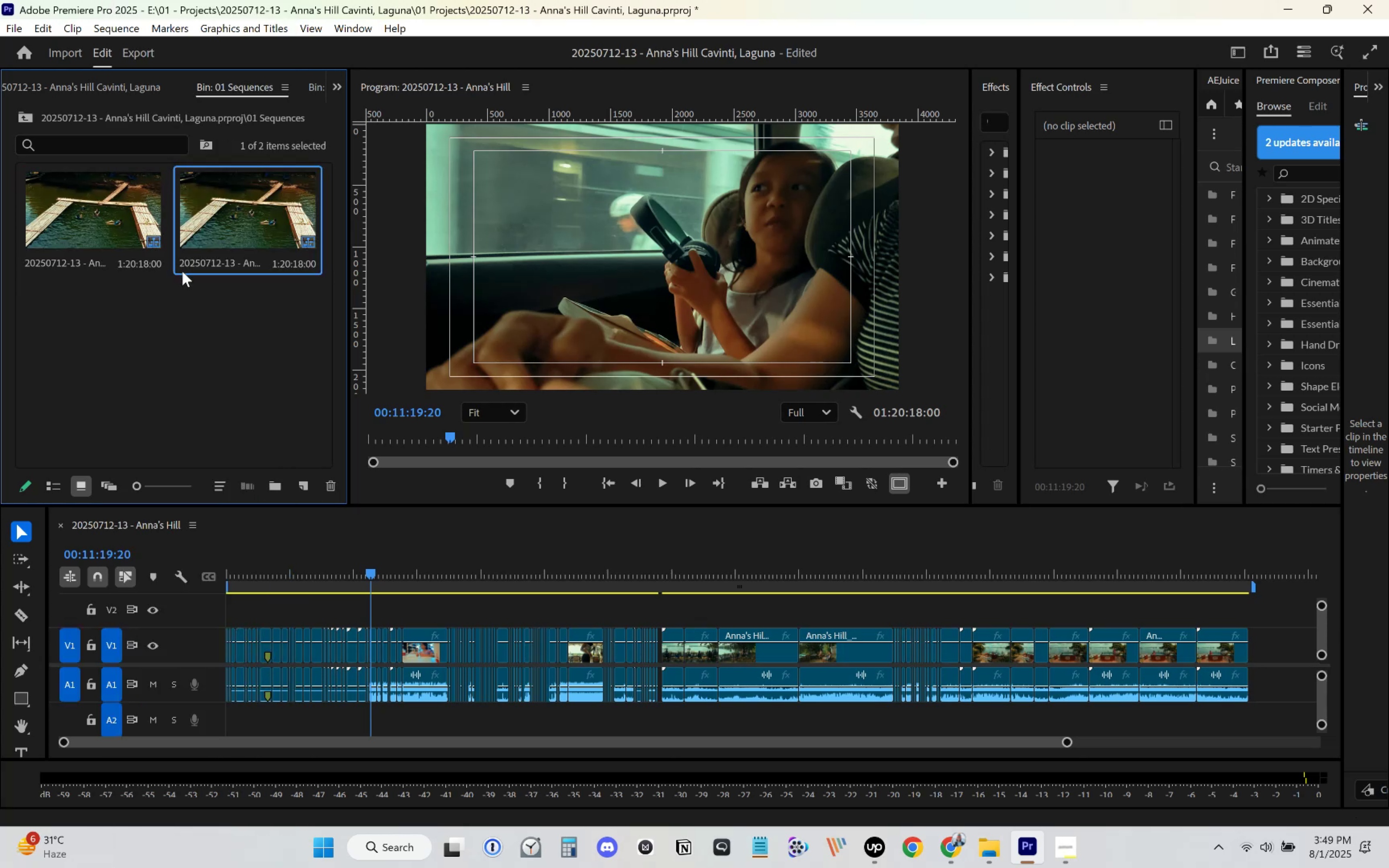 
hold_key(key=AltLeft, duration=0.39)
left_click([223, 266])
 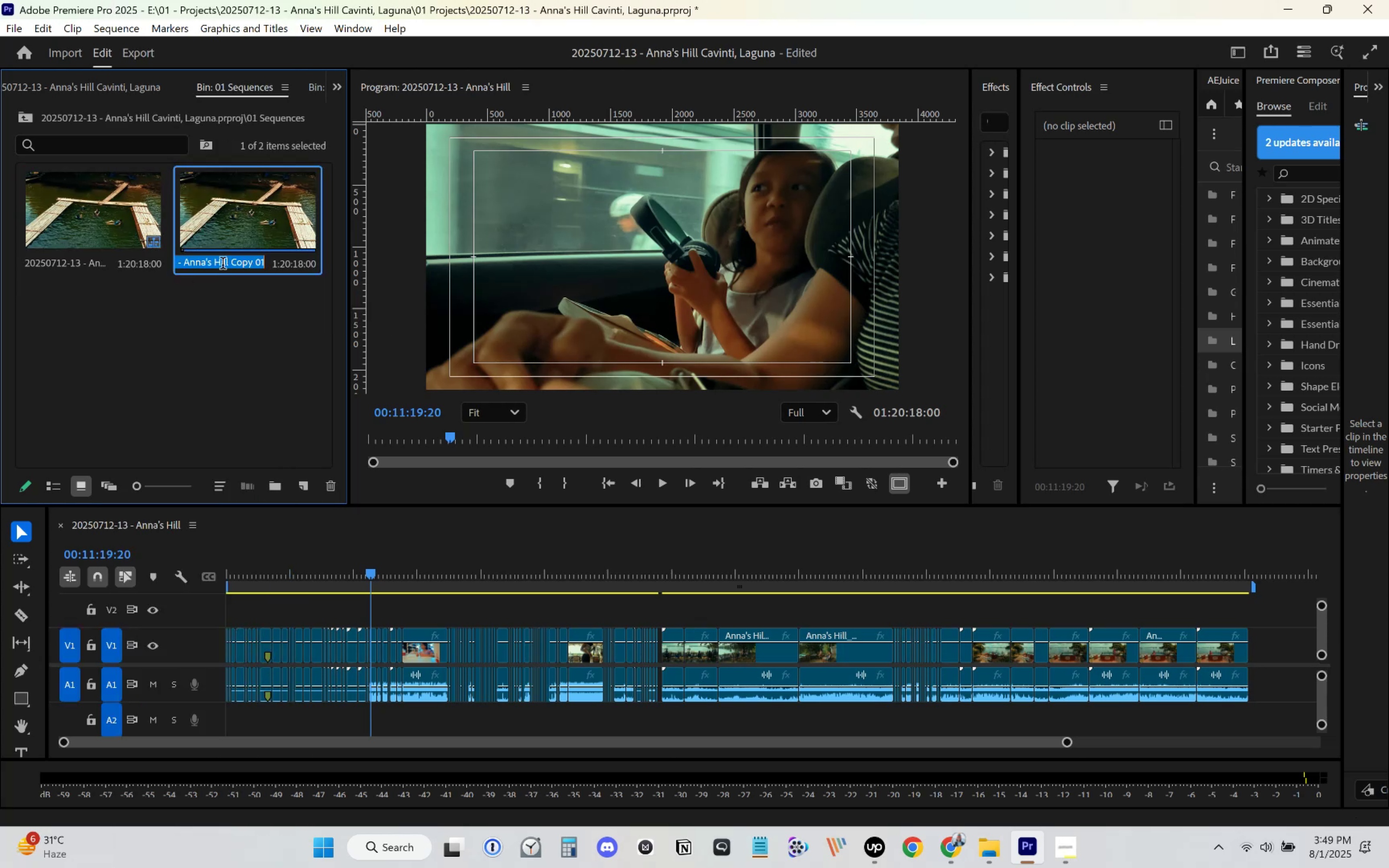 
hold_key(key=ShiftLeft, duration=1.5)
 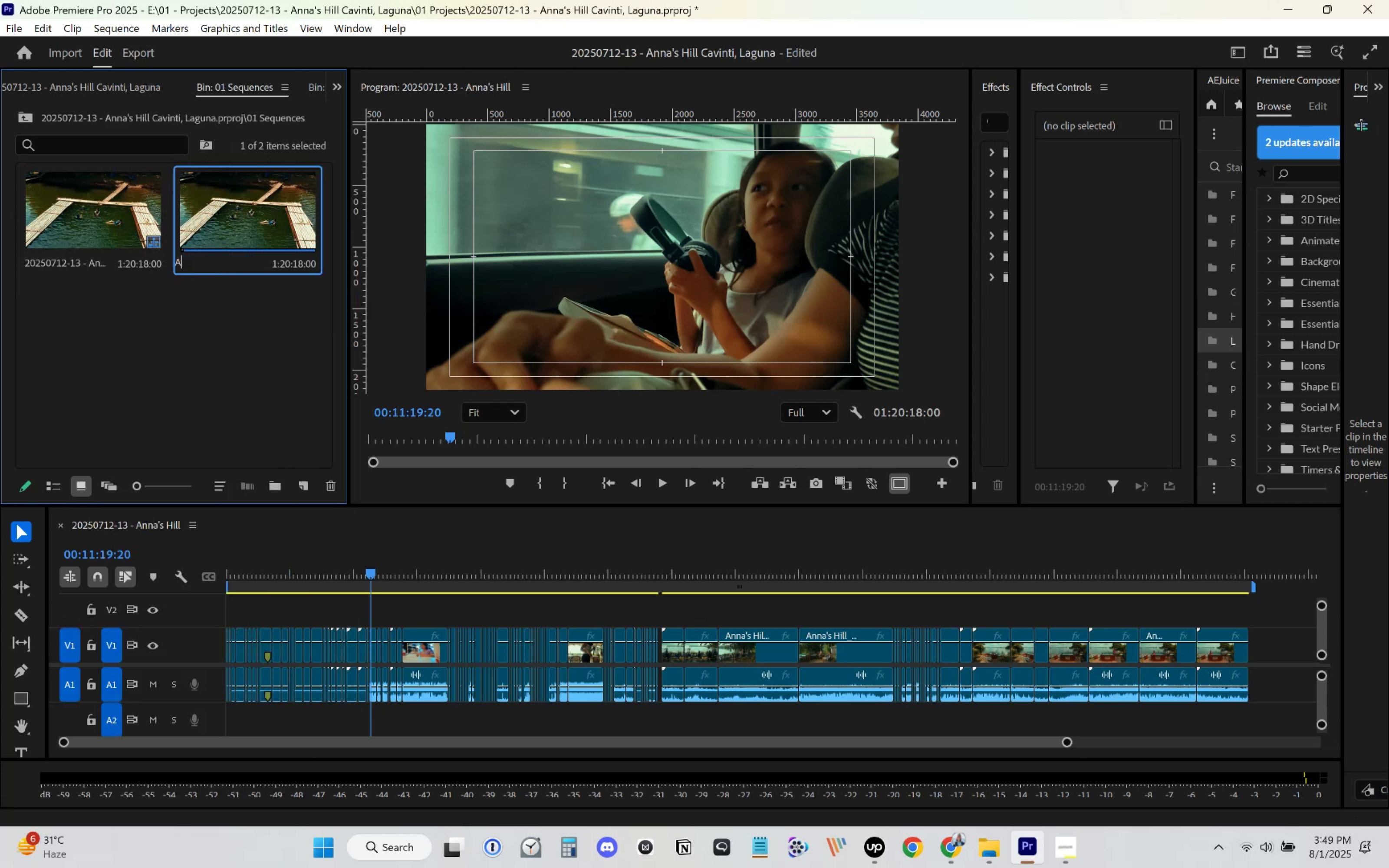 
type(Anna's Hill Teaser)
 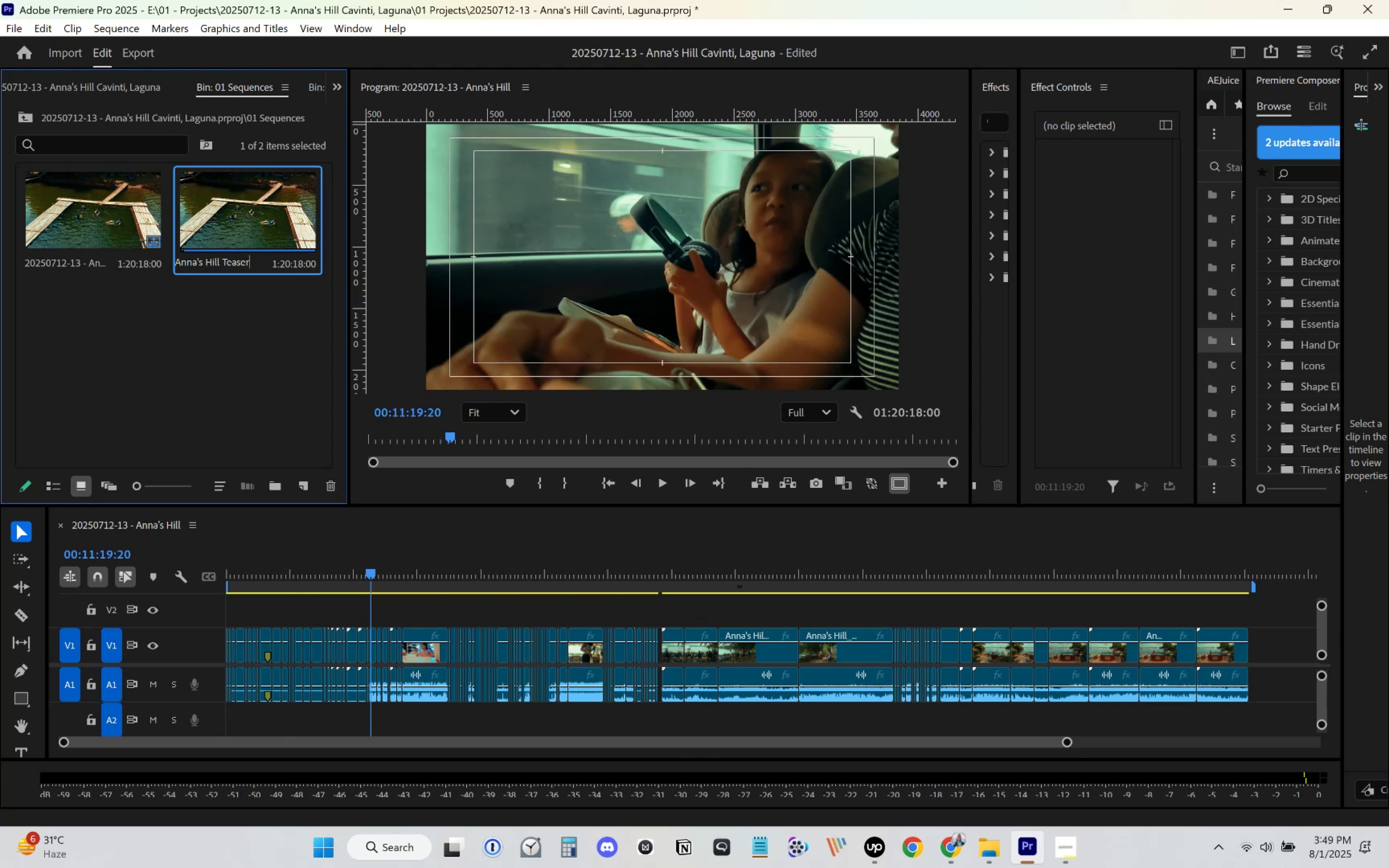 
left_click([187, 322])
 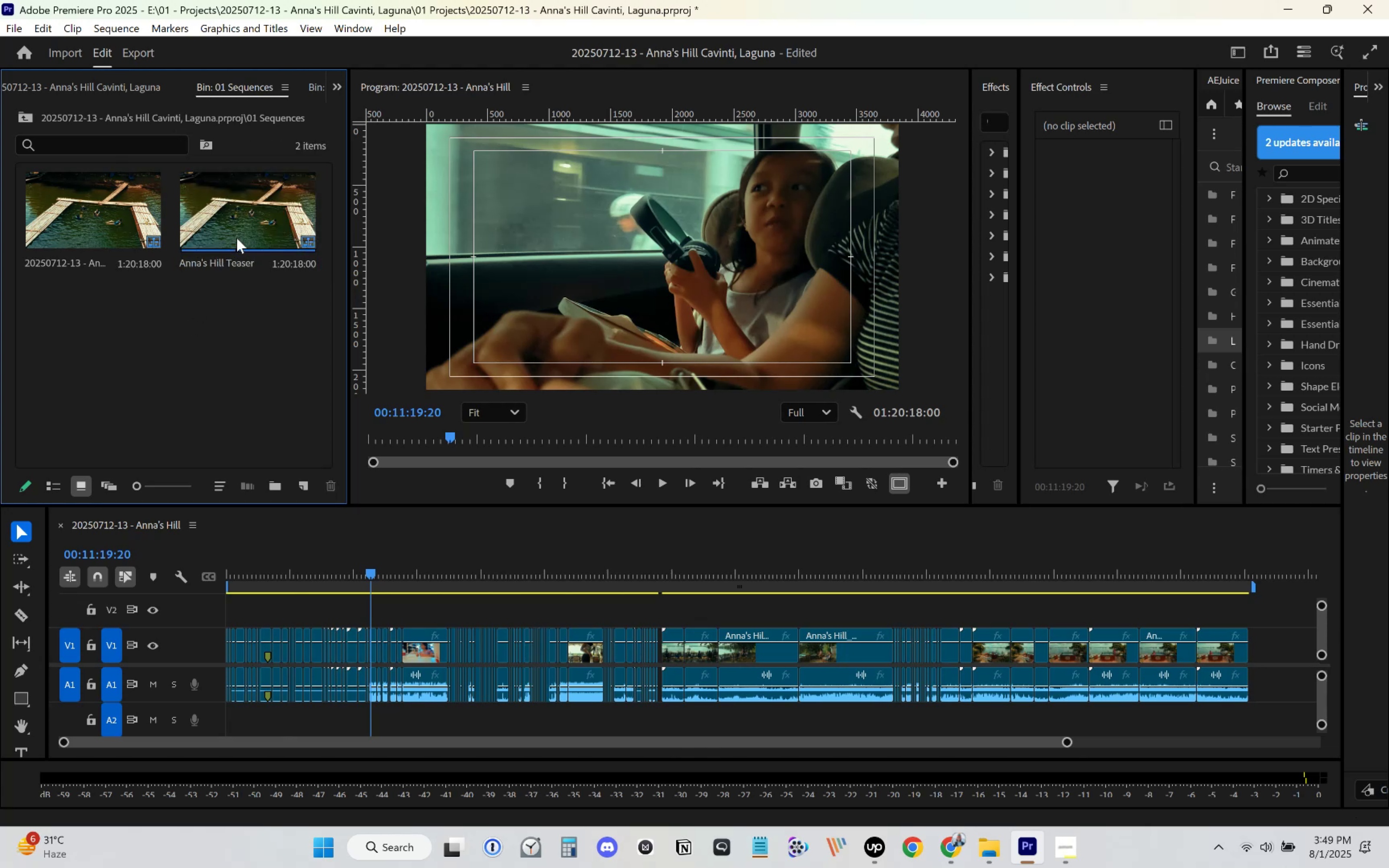 
double_click([237, 238])
 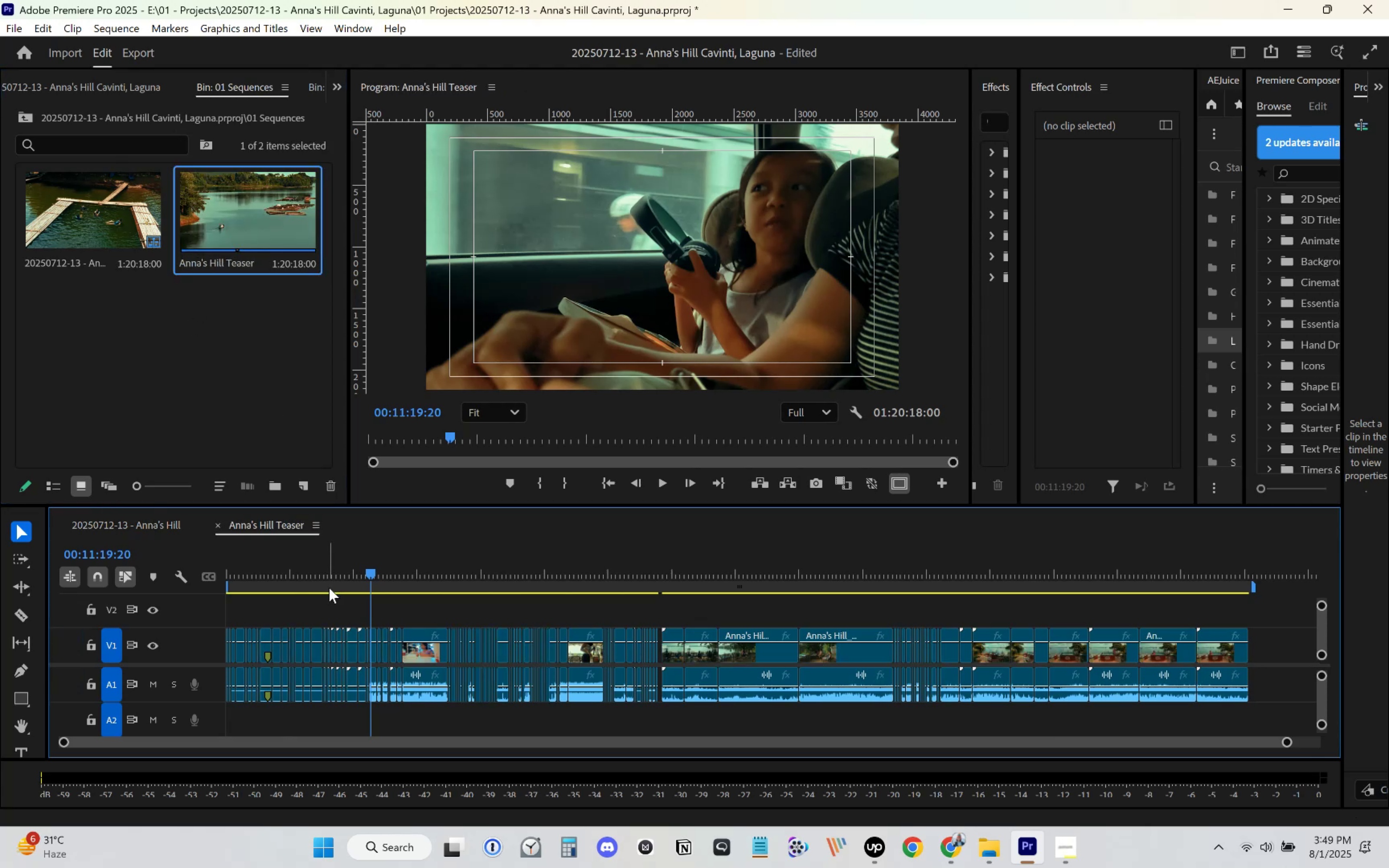 
left_click_drag(start_coordinate=[349, 571], to_coordinate=[99, 581])
 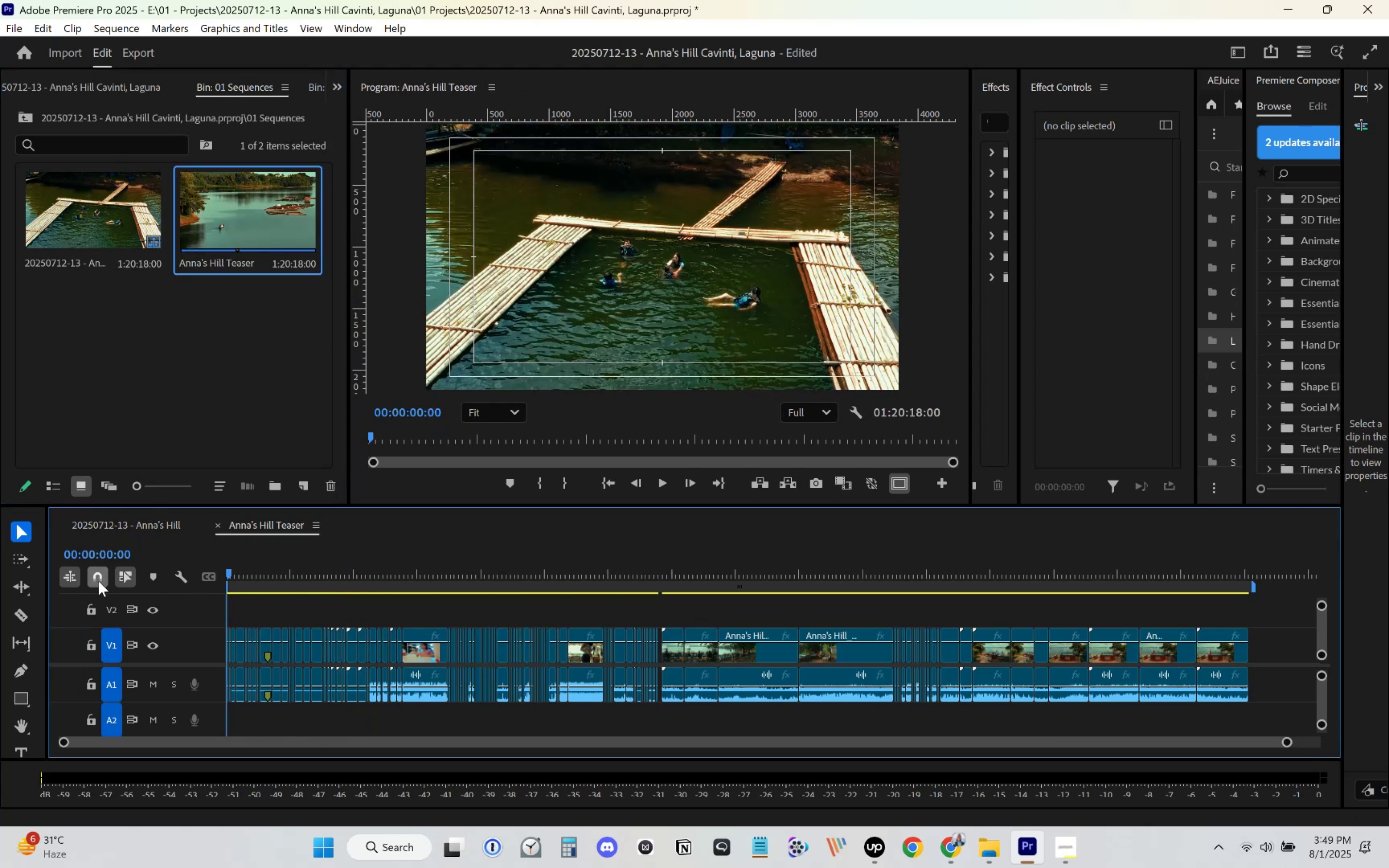 
key(Control+A)
 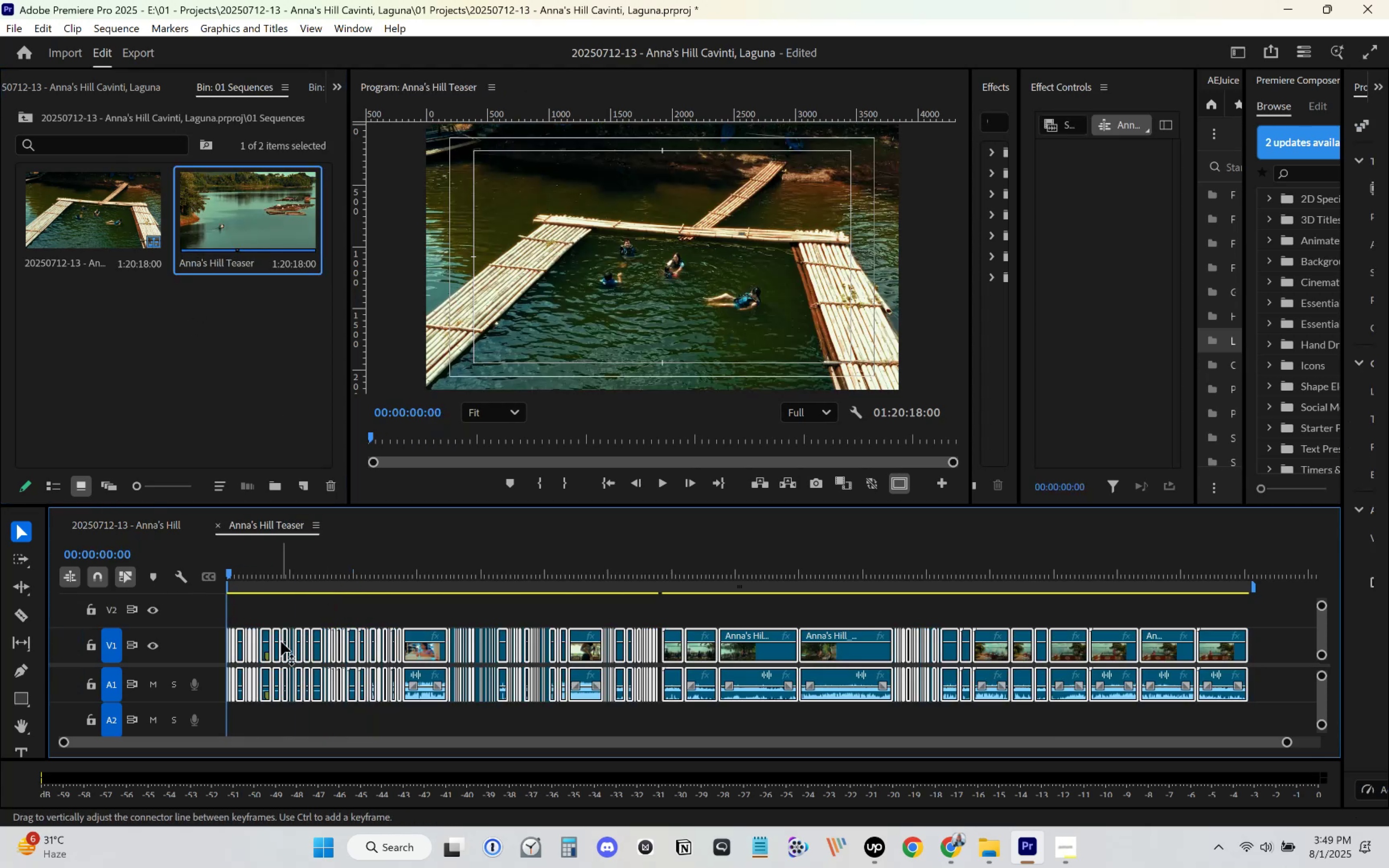 
left_click_drag(start_coordinate=[280, 644], to_coordinate=[519, 660])
 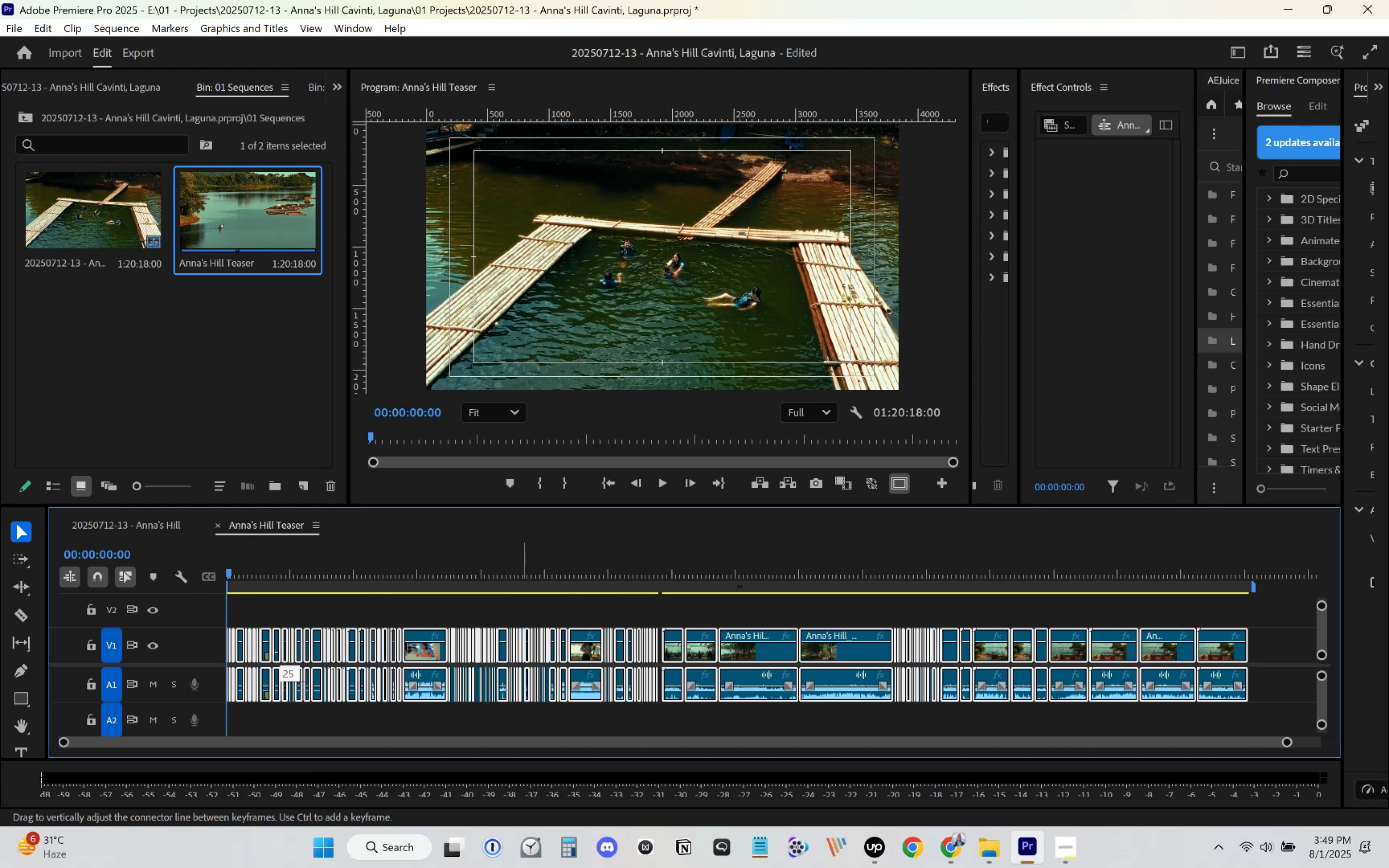 
key(Control+ControlLeft)
 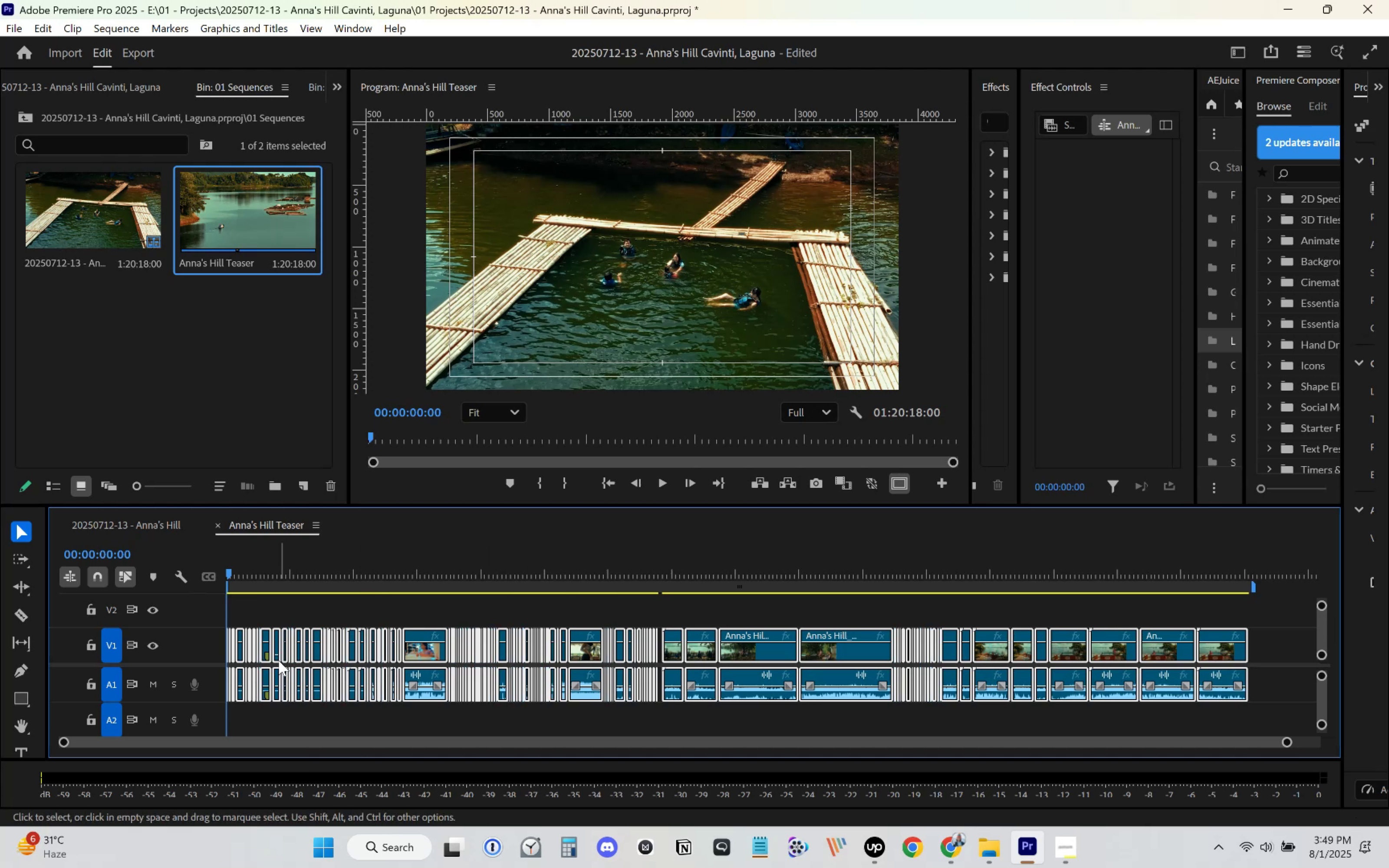 
key(Control+Z)
 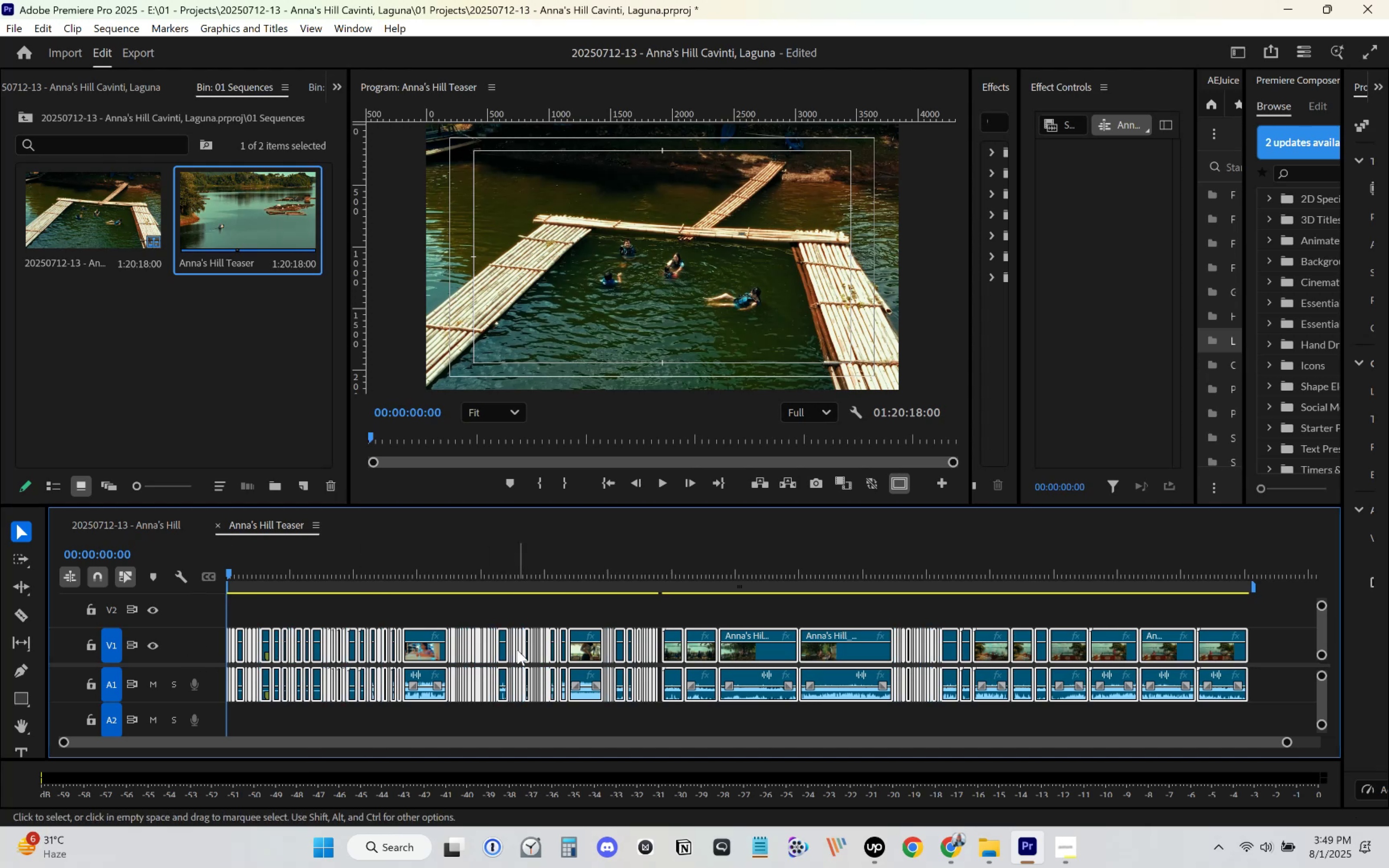 
key(Control+A)
 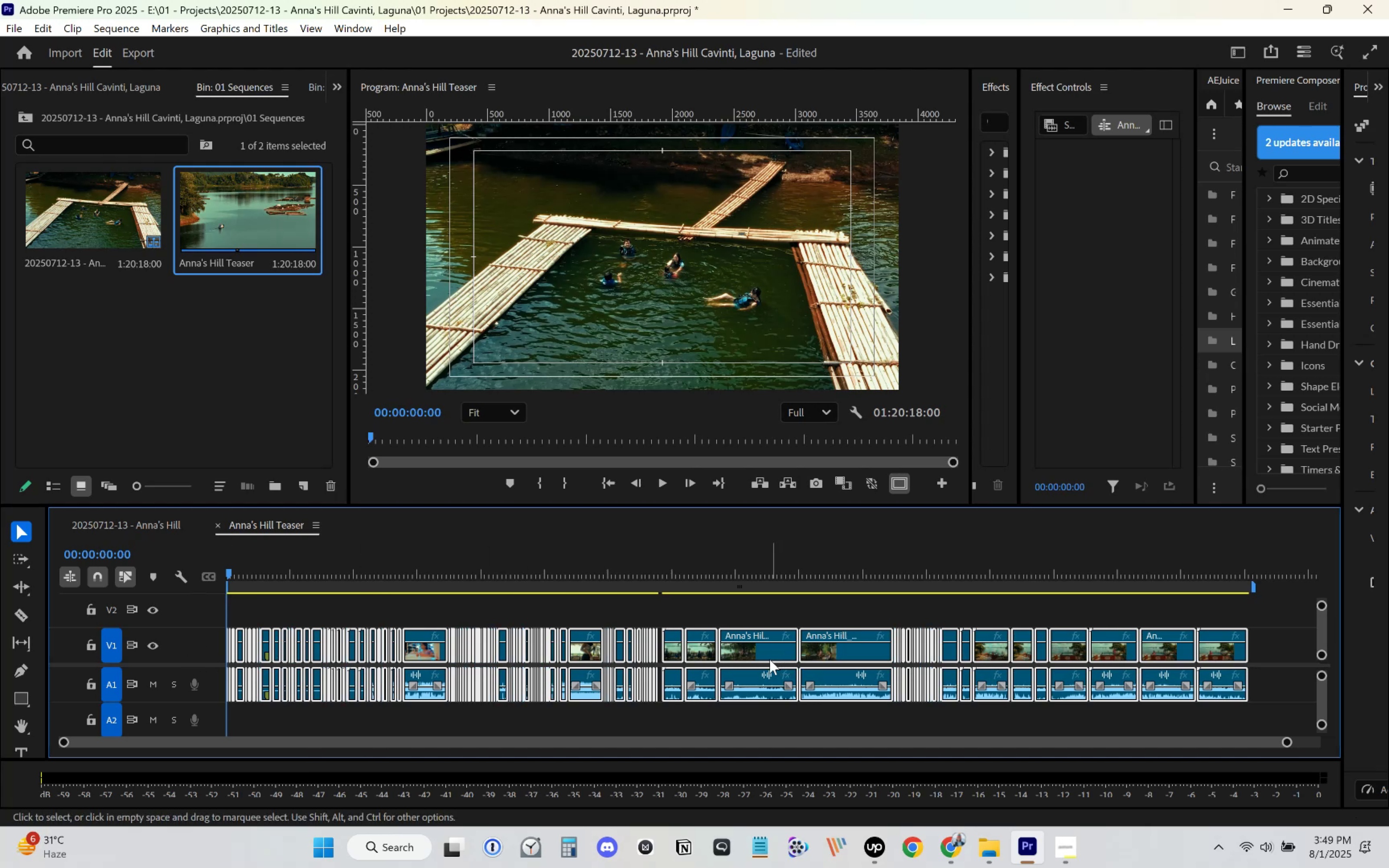 
left_click_drag(start_coordinate=[756, 658], to_coordinate=[1024, 664])
 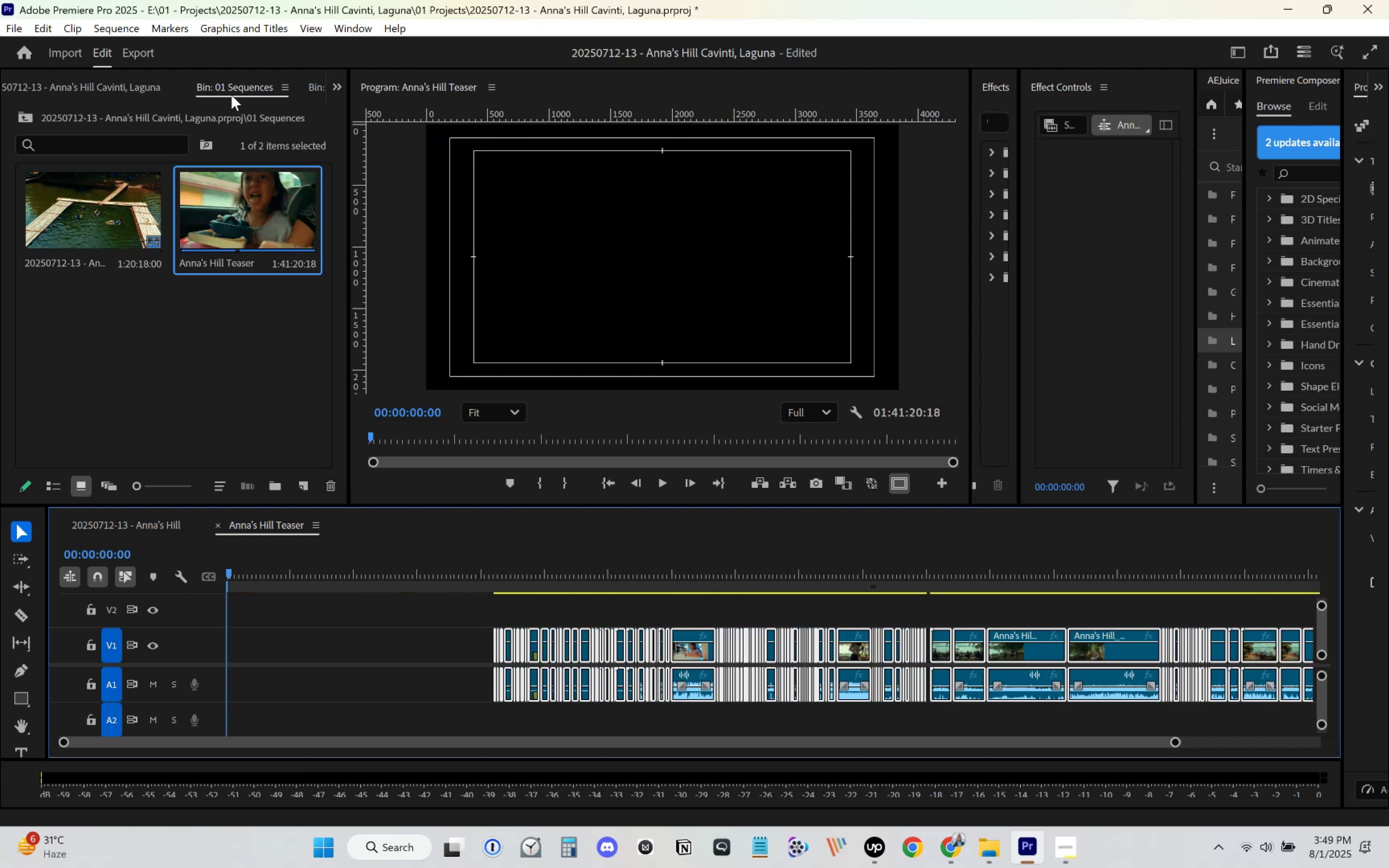 
left_click([270, 97])
 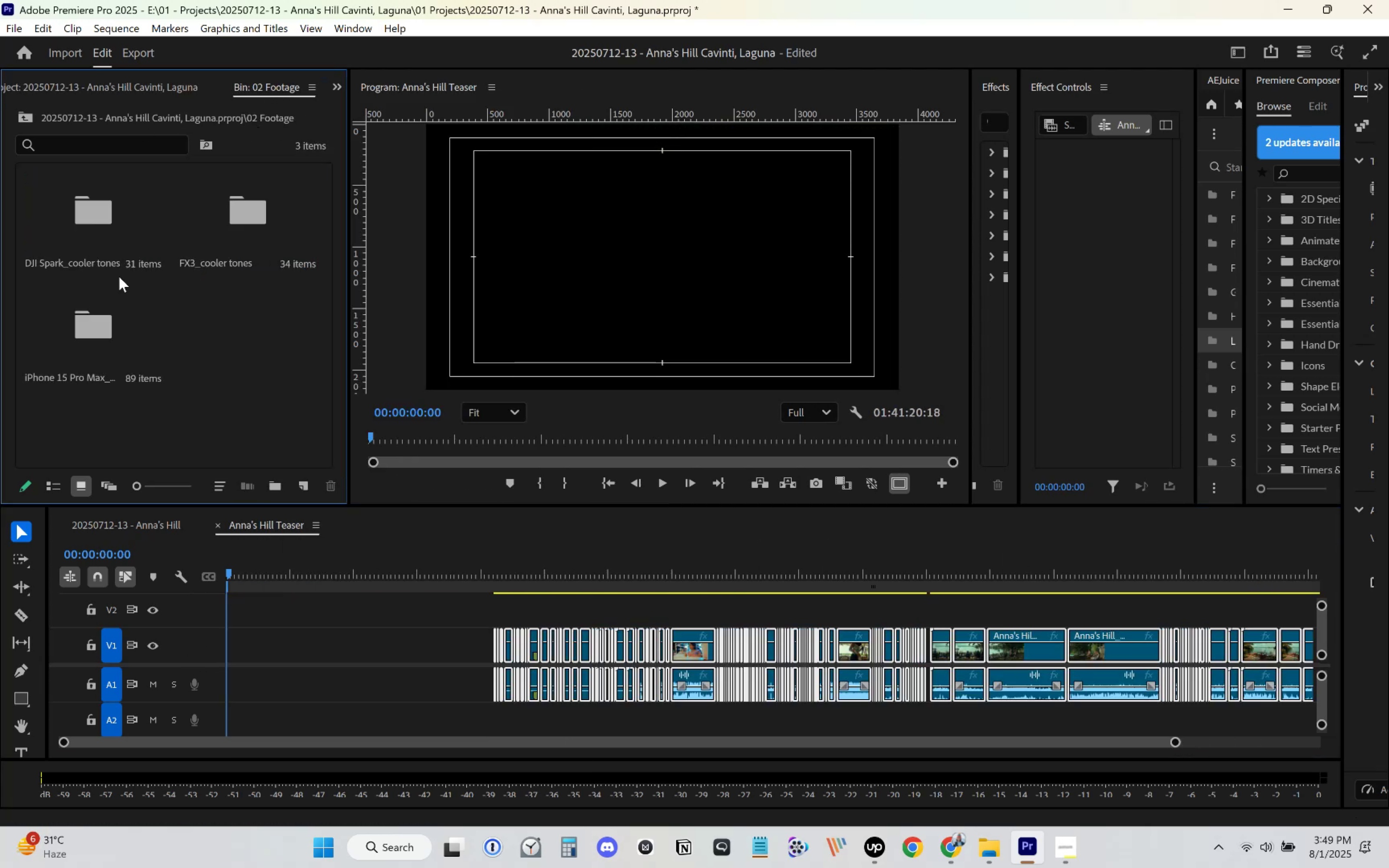 
double_click([97, 321])
 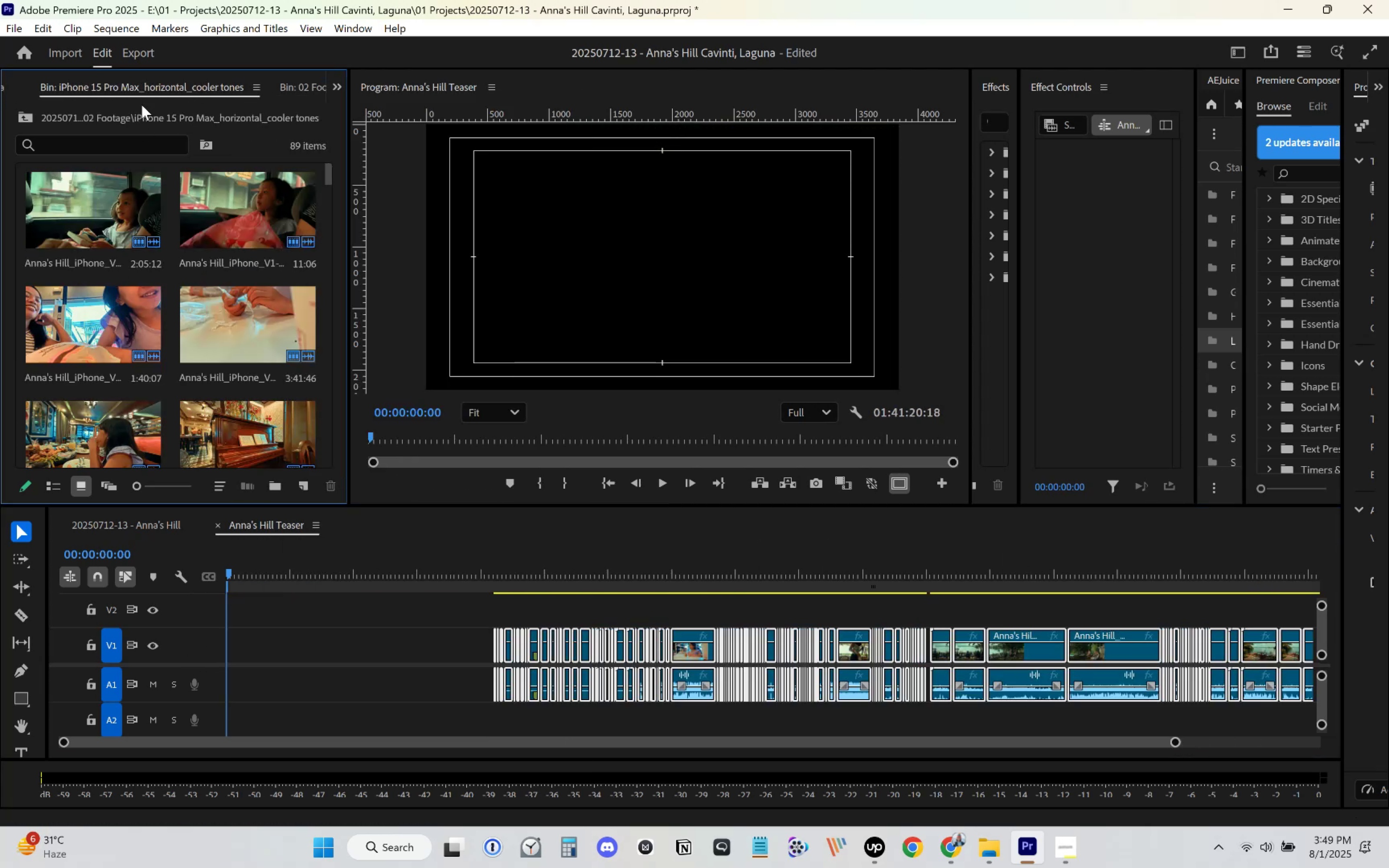 
right_click([163, 85])
 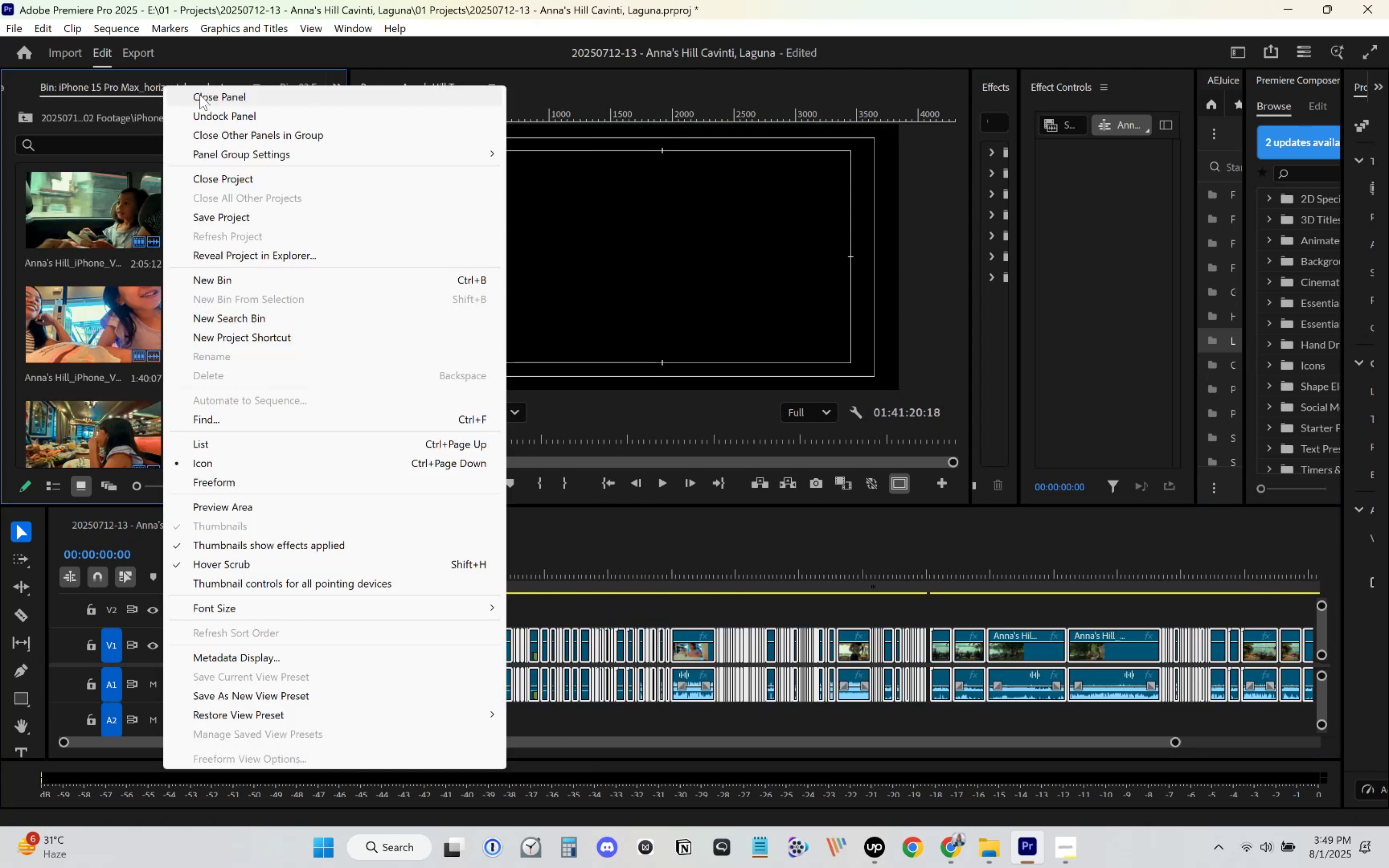 
left_click([200, 95])
 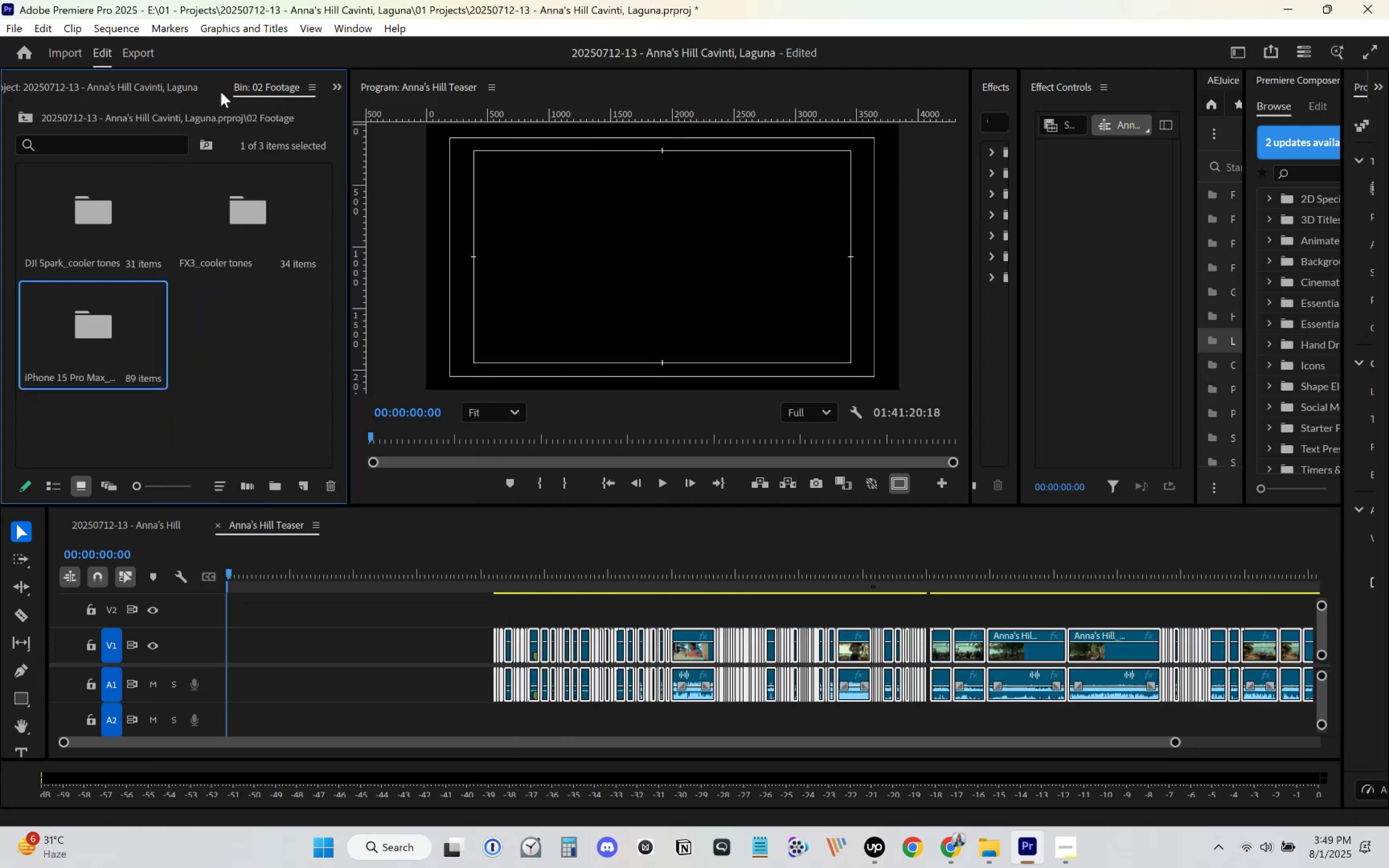 
right_click([267, 89])
 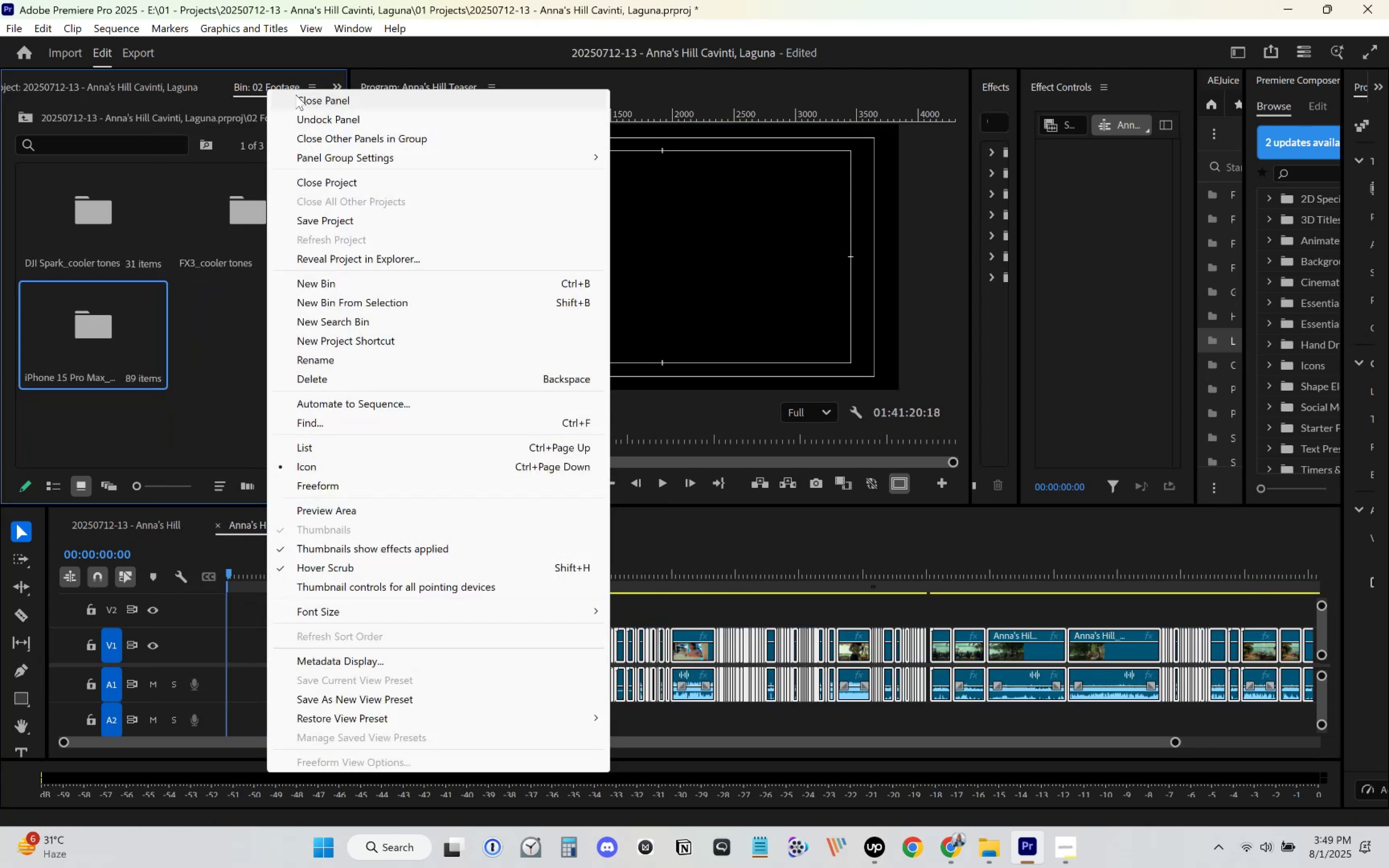 
left_click([301, 95])
 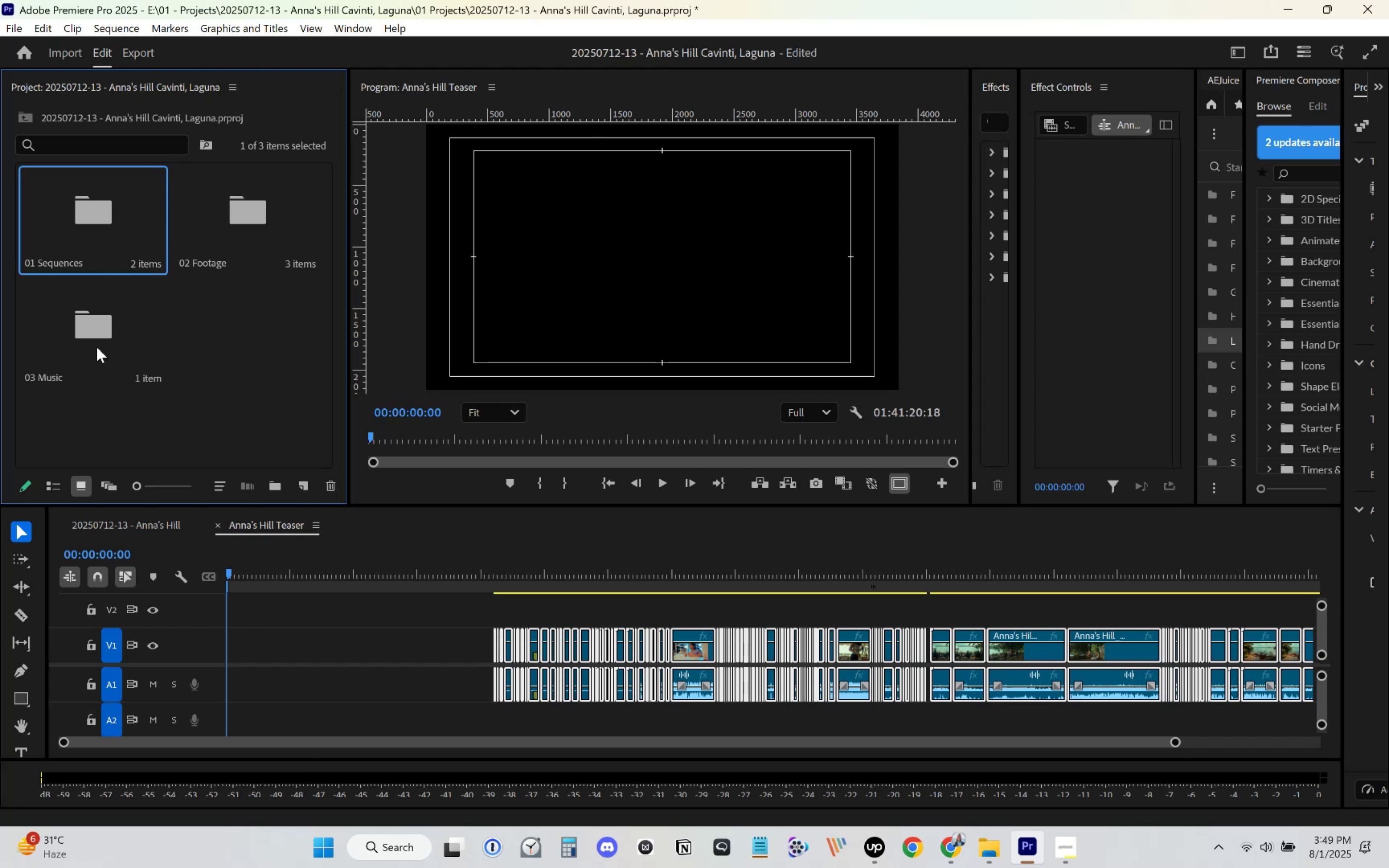 
double_click([94, 343])
 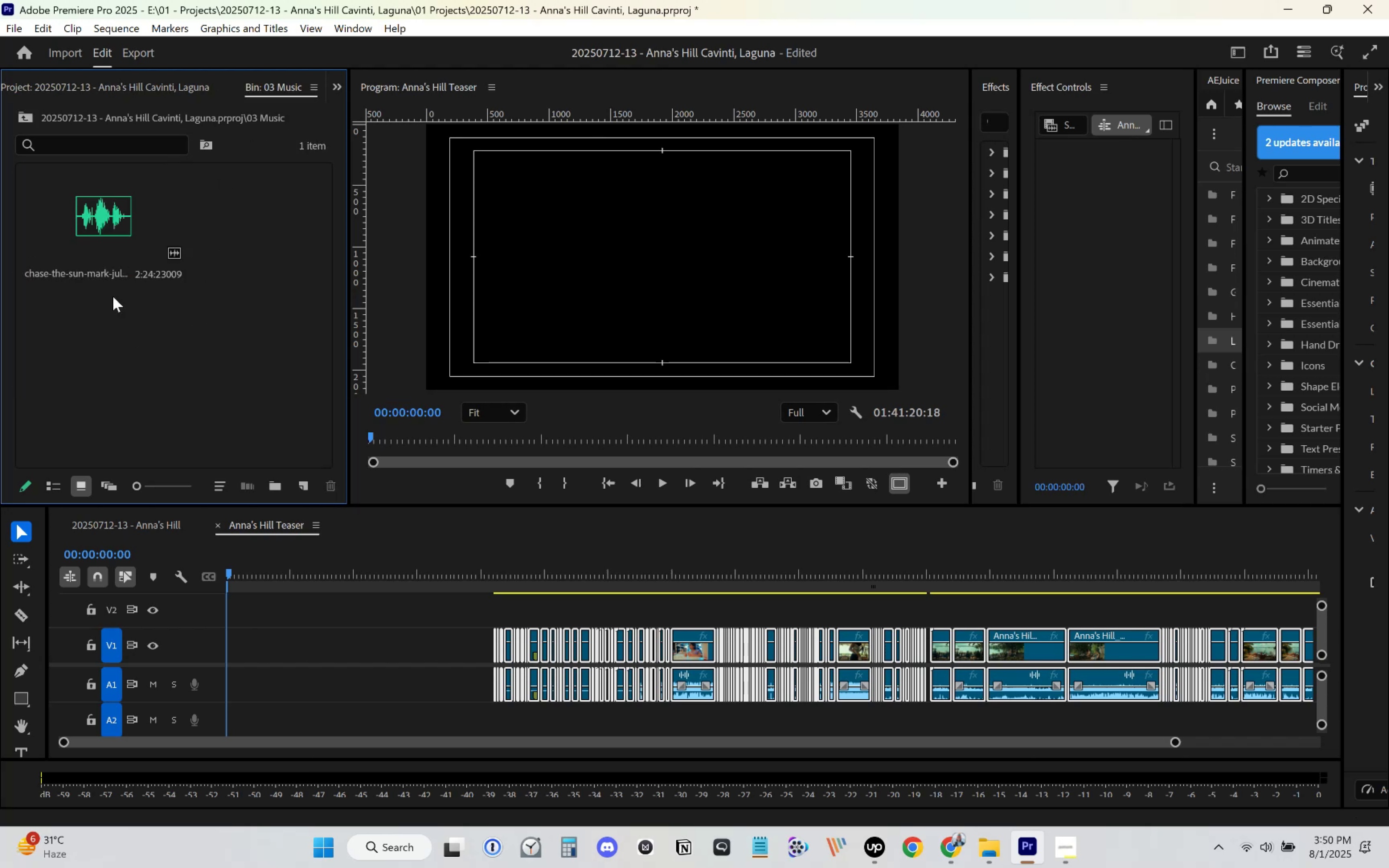 
left_click_drag(start_coordinate=[109, 243], to_coordinate=[227, 694])
 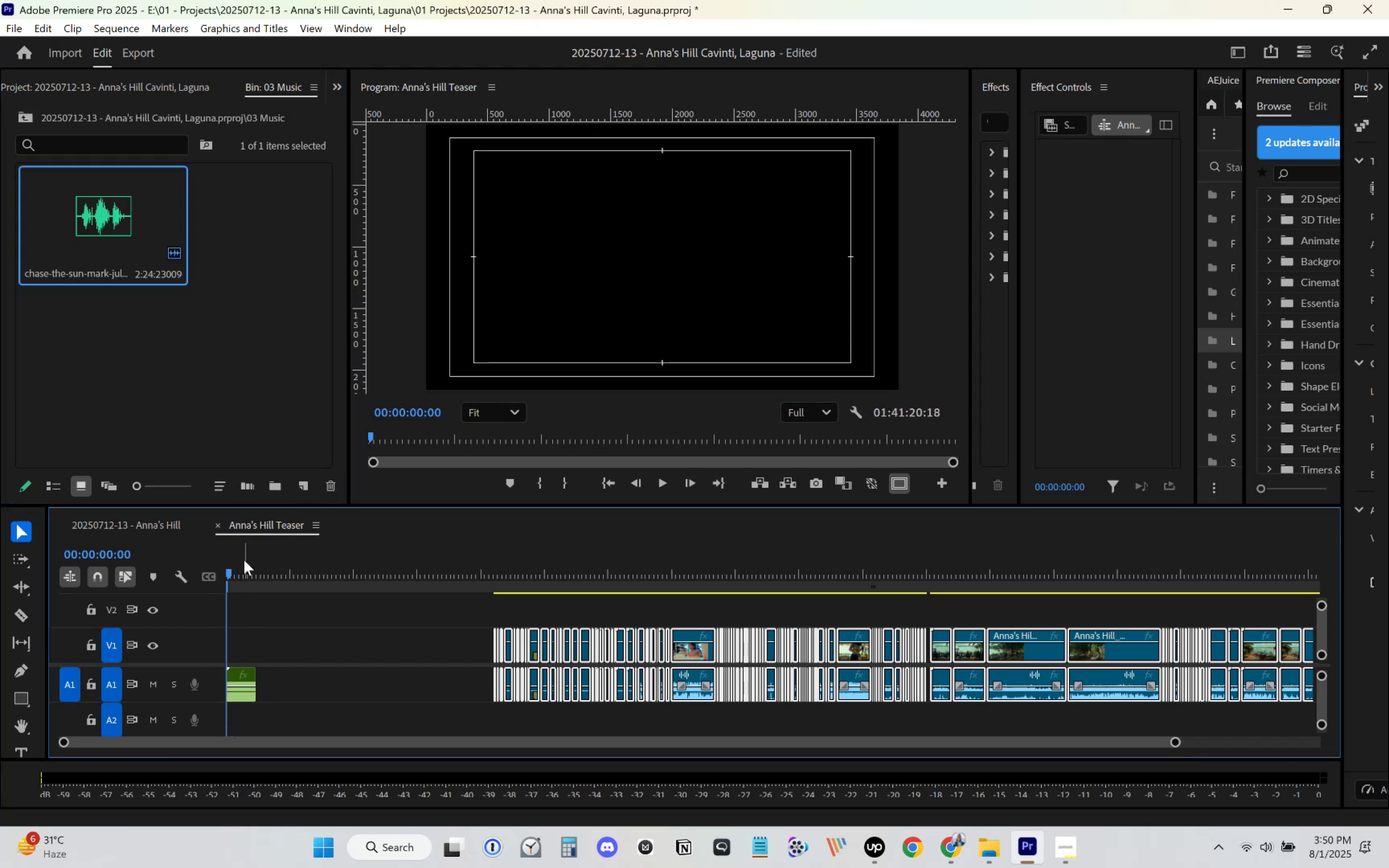 
left_click_drag(start_coordinate=[245, 555], to_coordinate=[166, 576])
 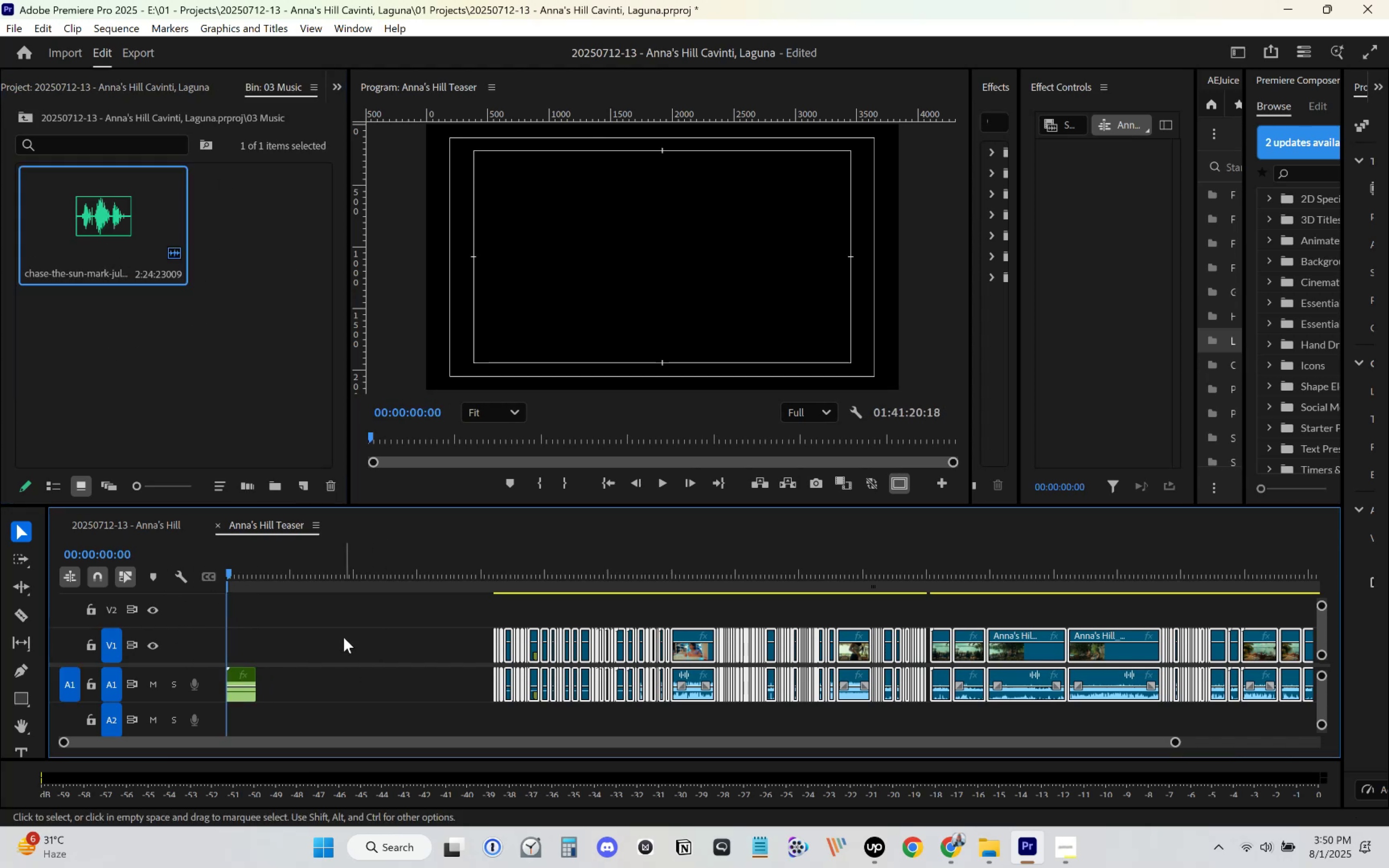 
left_click([308, 682])
 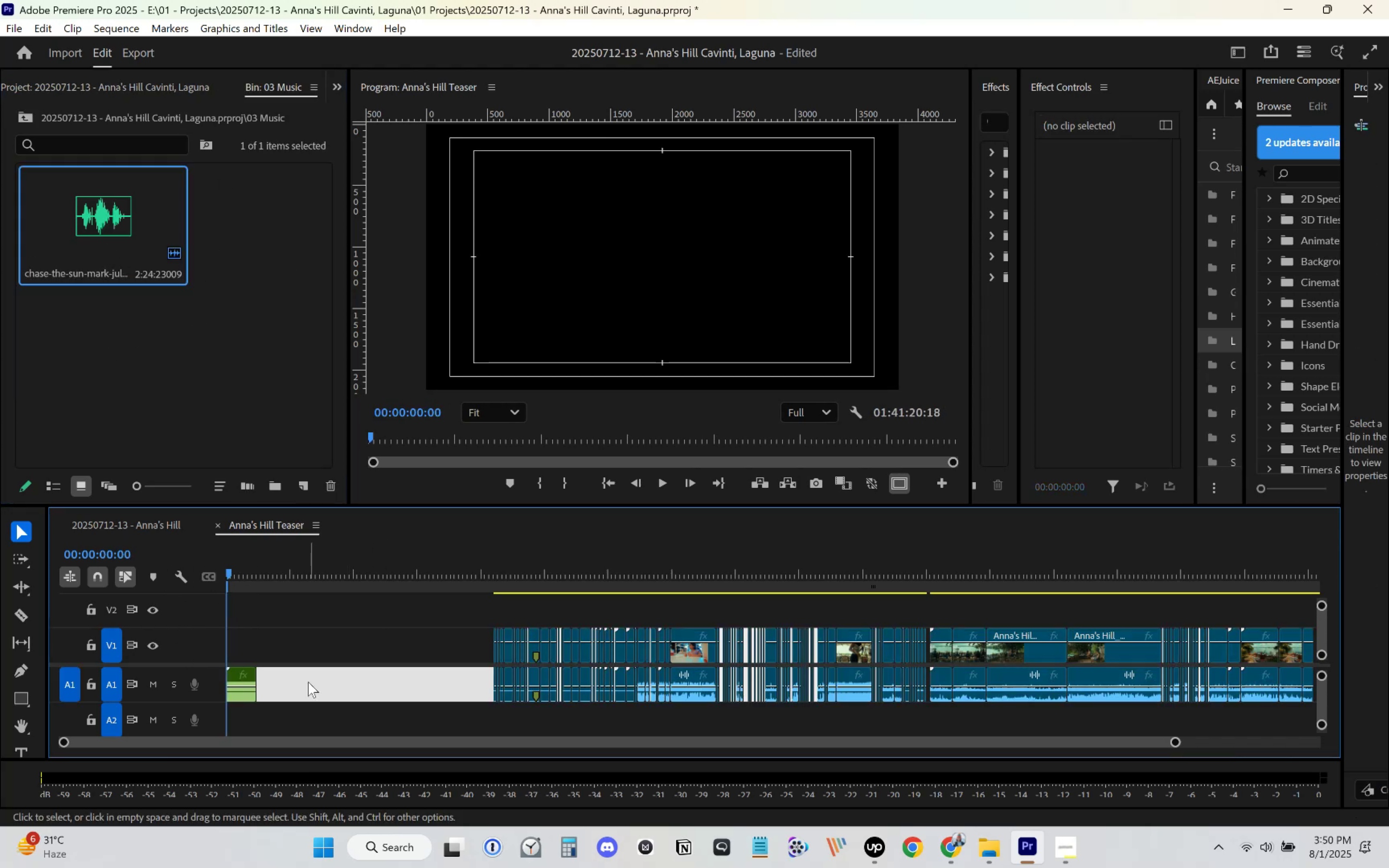 
key(Delete)
 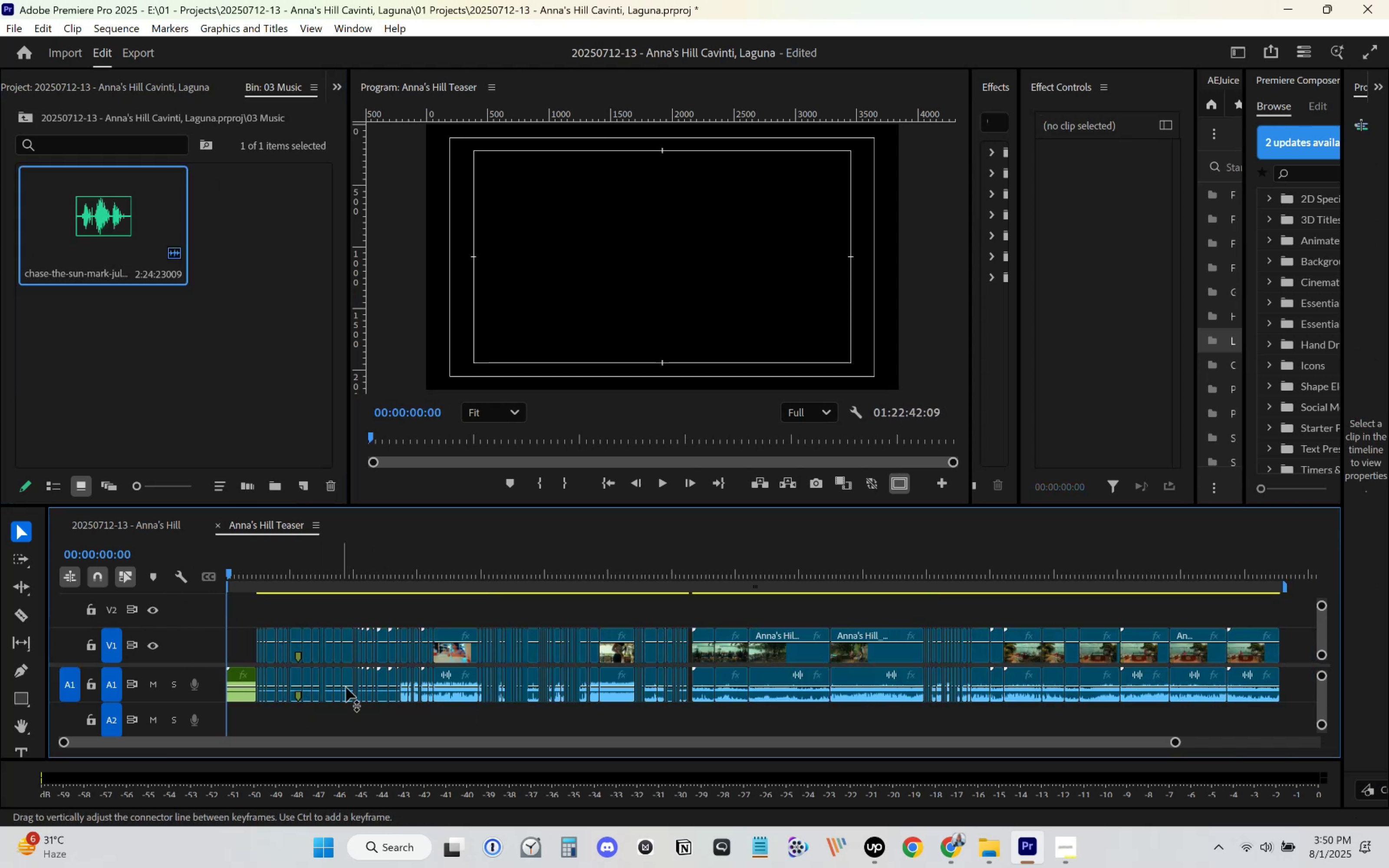 
key(Space)
 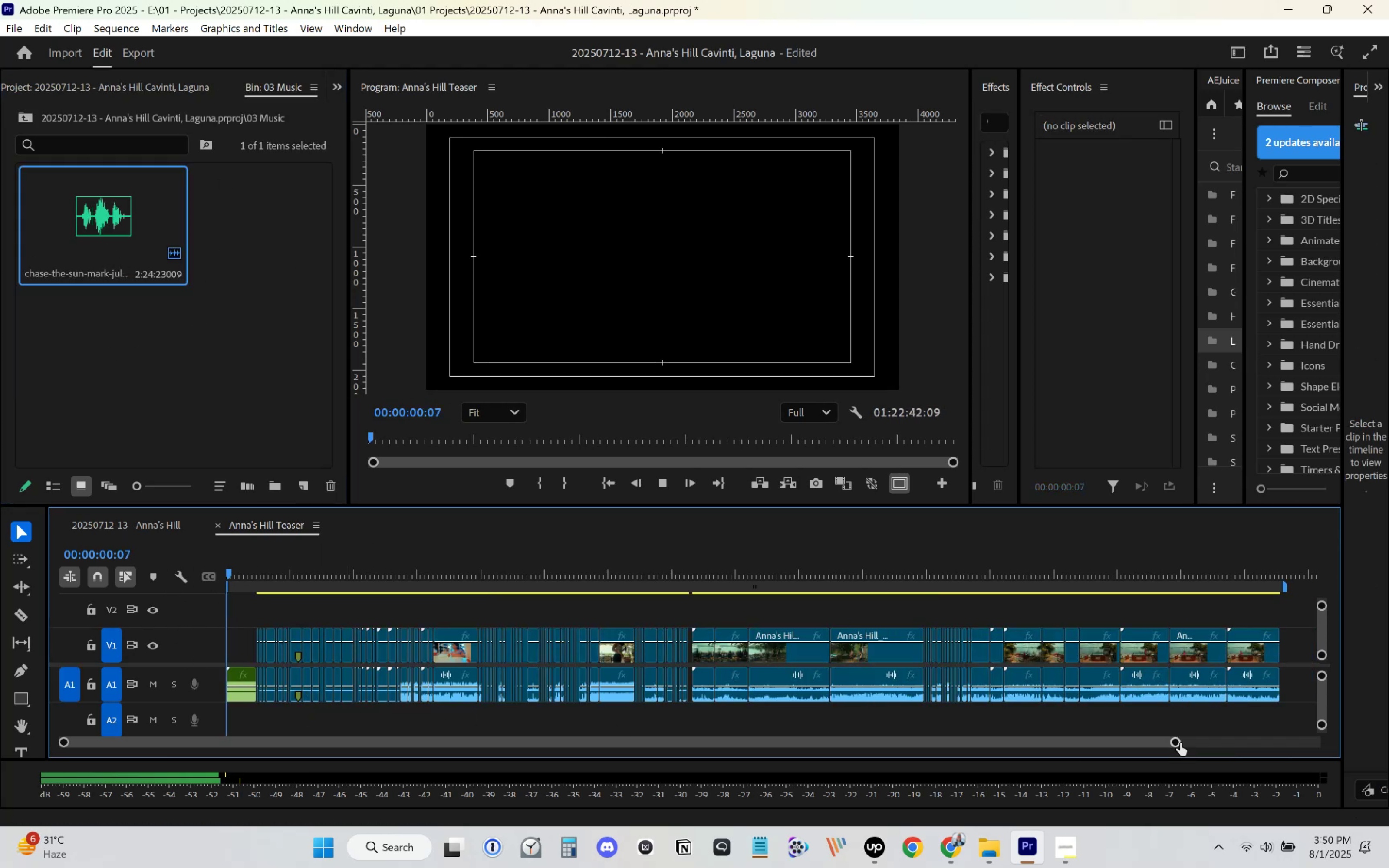 
left_click_drag(start_coordinate=[1176, 740], to_coordinate=[850, 727])
 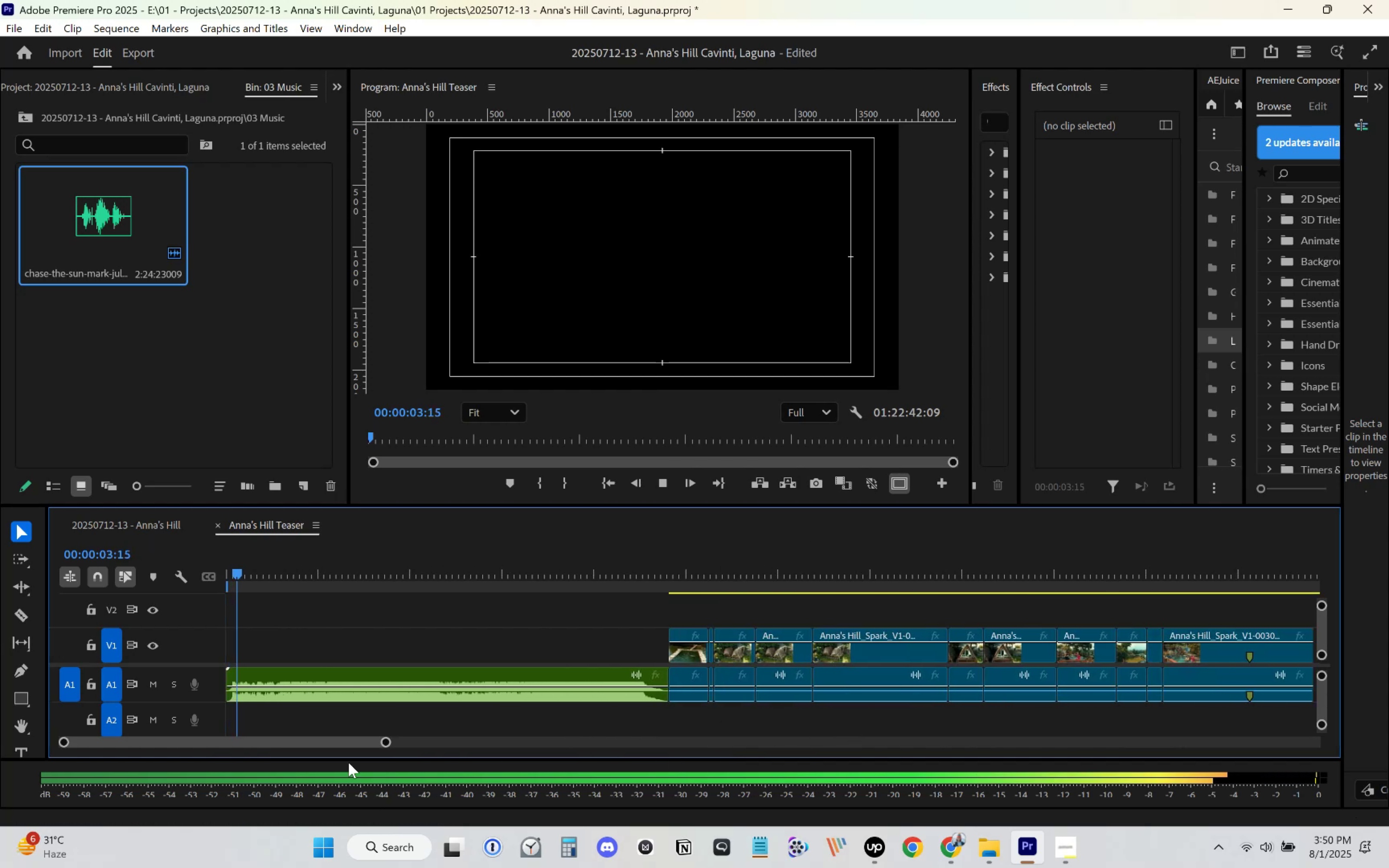 
left_click_drag(start_coordinate=[386, 741], to_coordinate=[506, 715])
 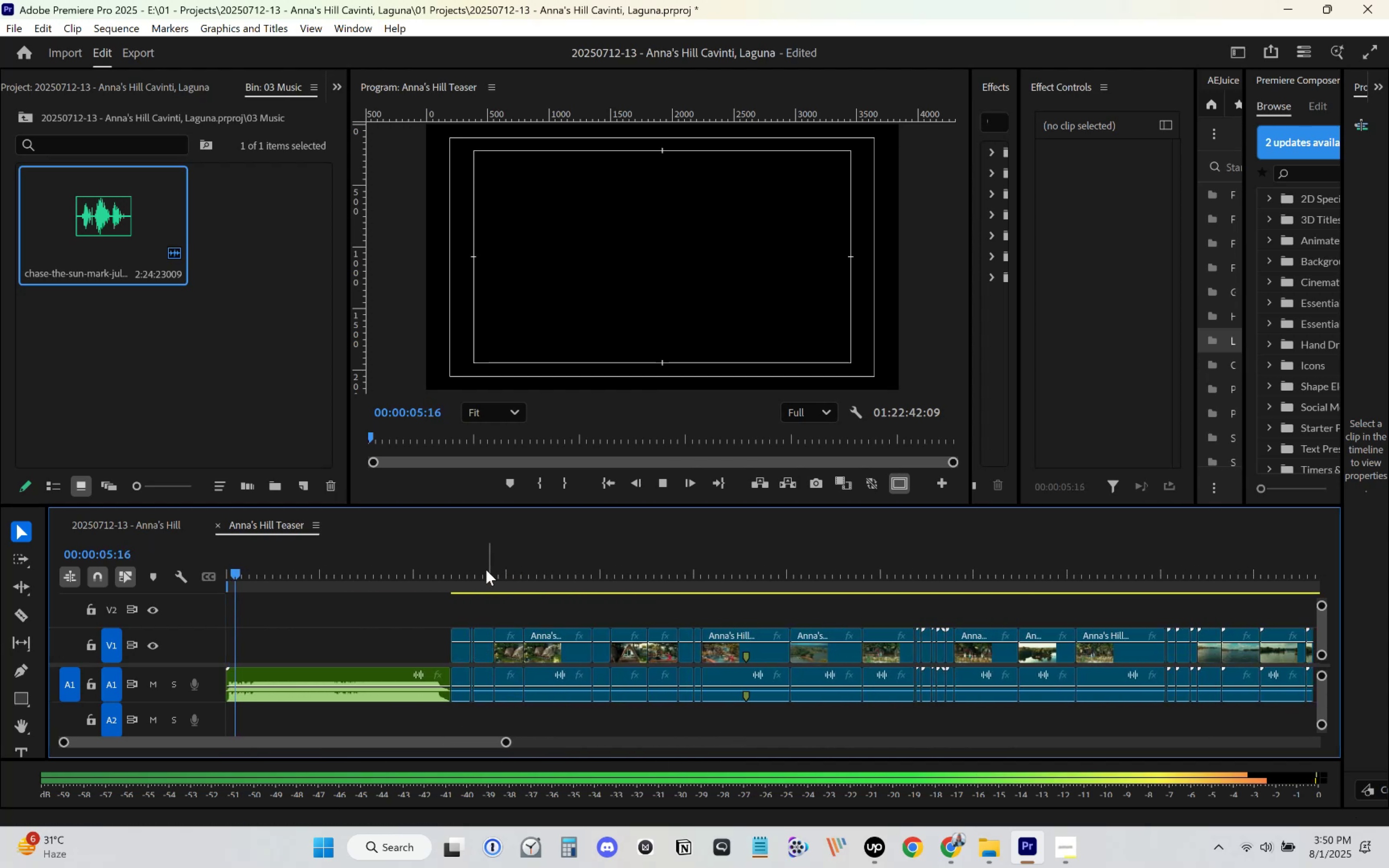 
left_click_drag(start_coordinate=[452, 569], to_coordinate=[847, 572])
 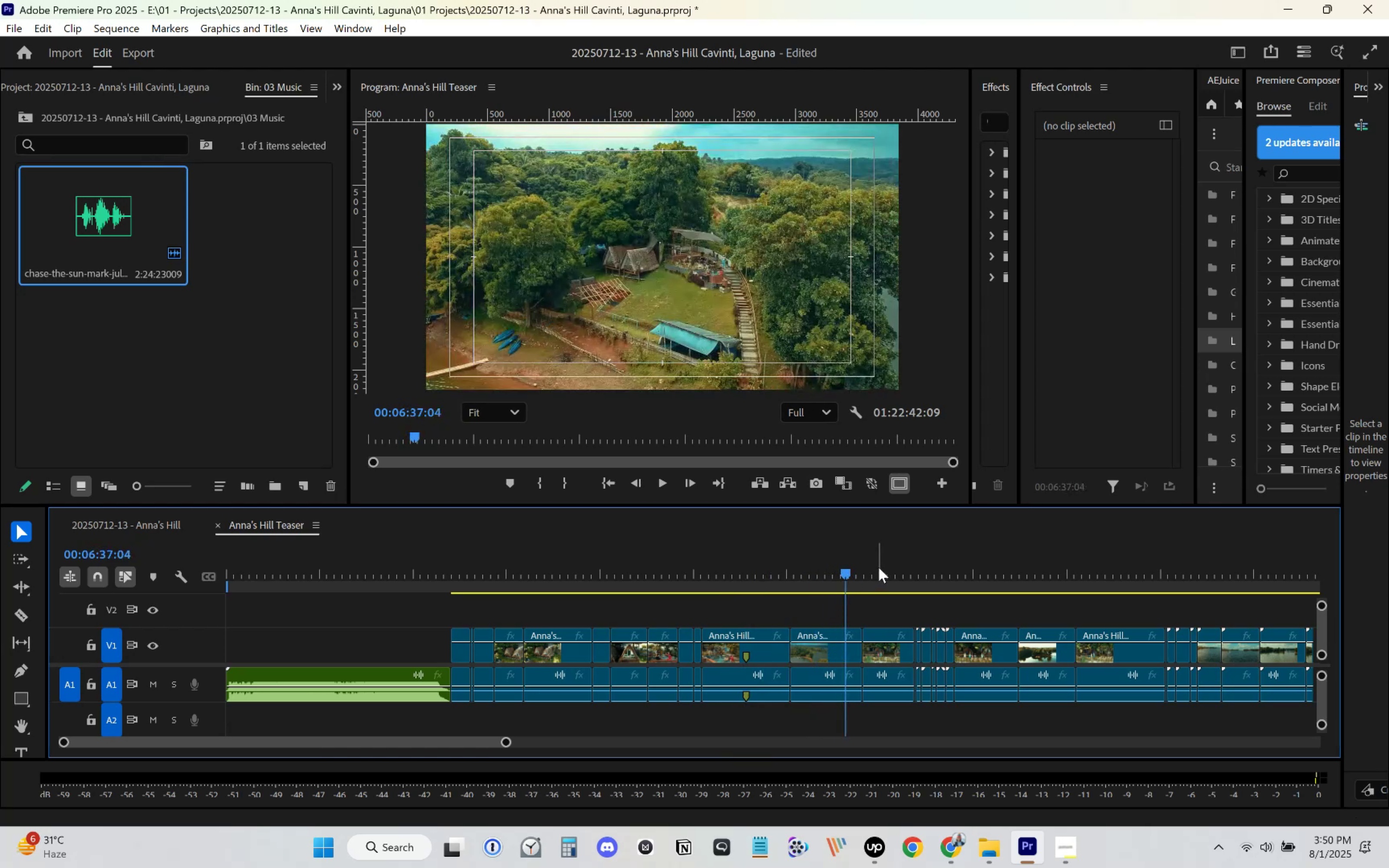 
left_click_drag(start_coordinate=[849, 572], to_coordinate=[1177, 601])
 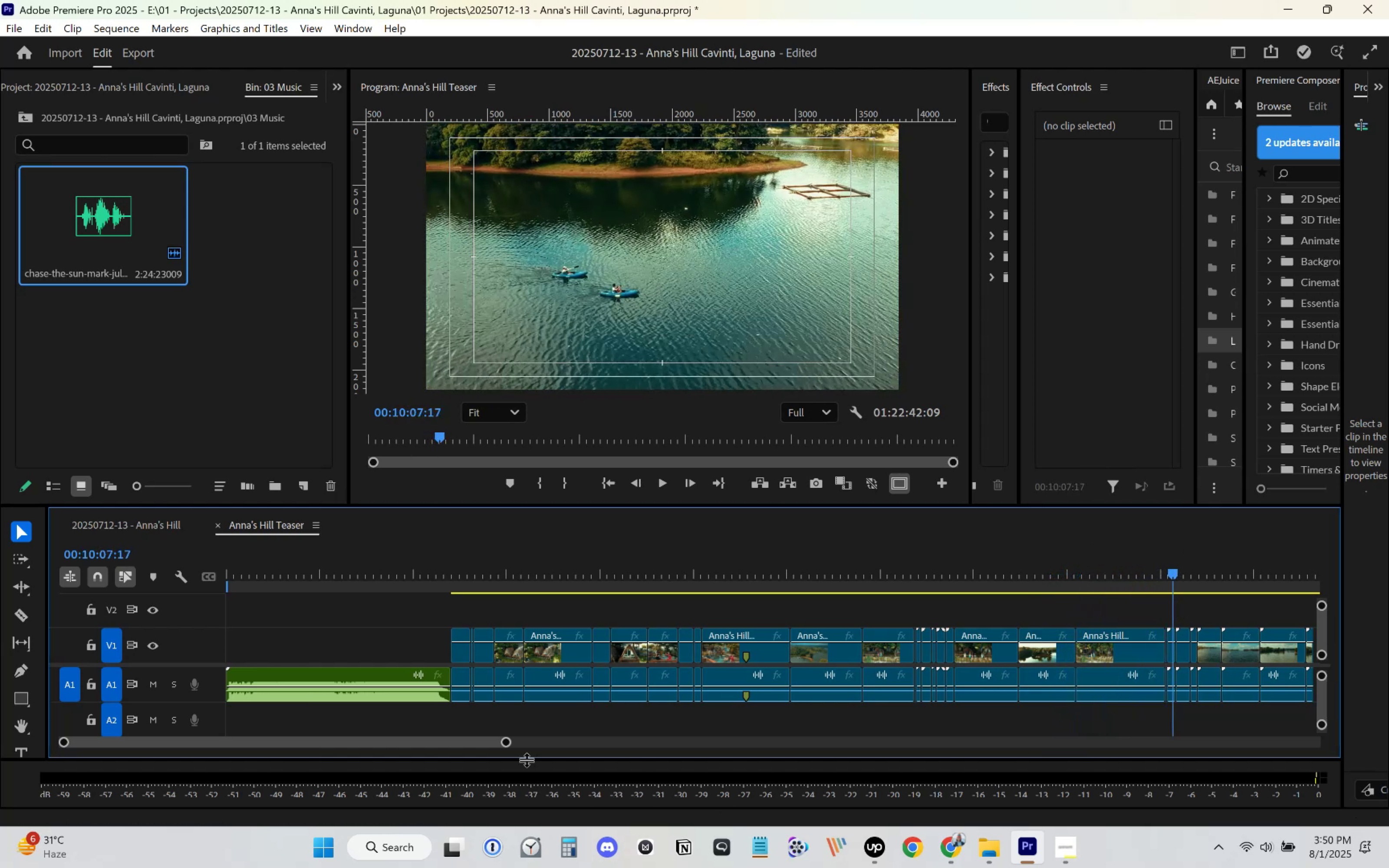 
left_click_drag(start_coordinate=[506, 740], to_coordinate=[425, 742])
 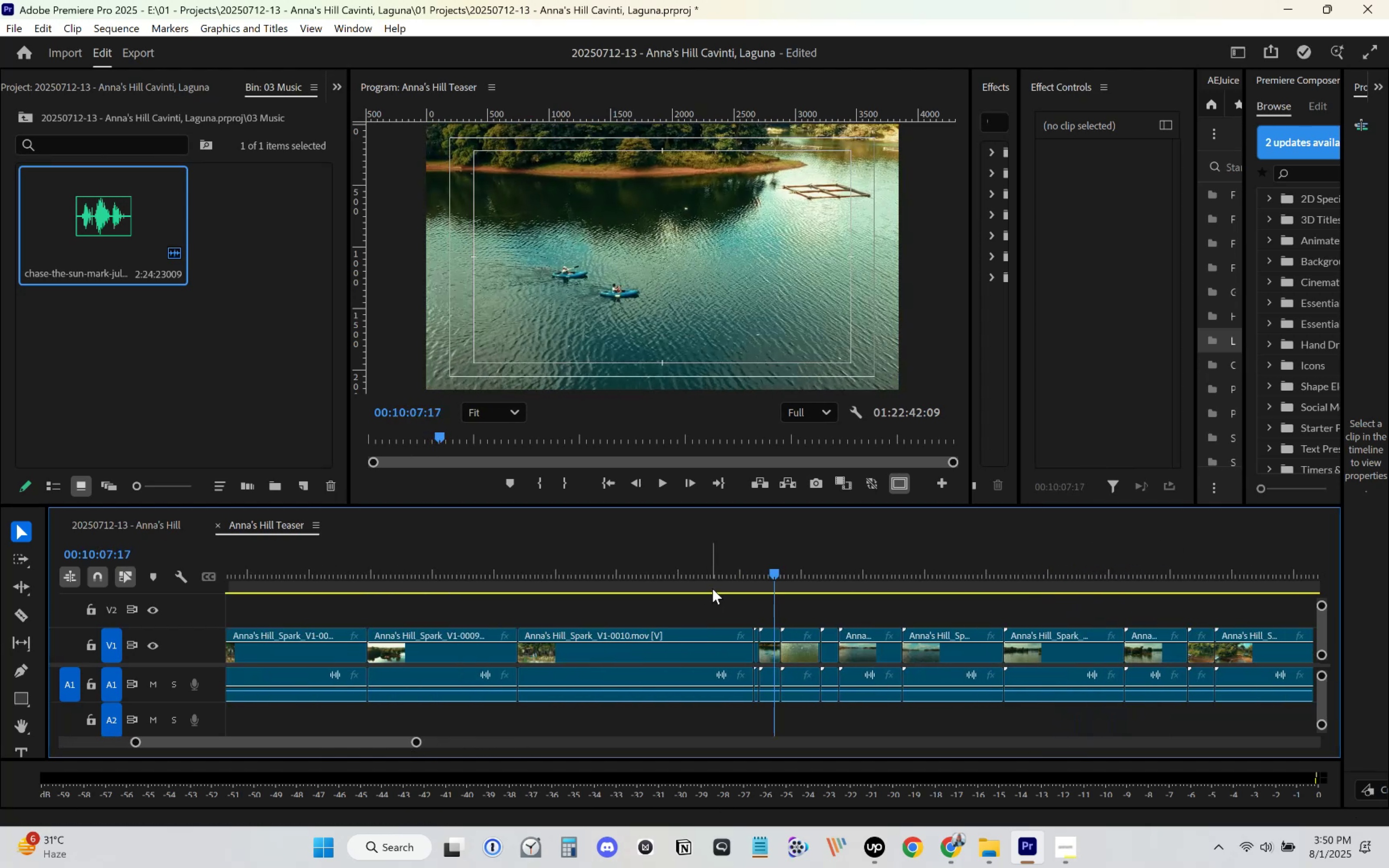 
left_click_drag(start_coordinate=[767, 568], to_coordinate=[876, 575])
 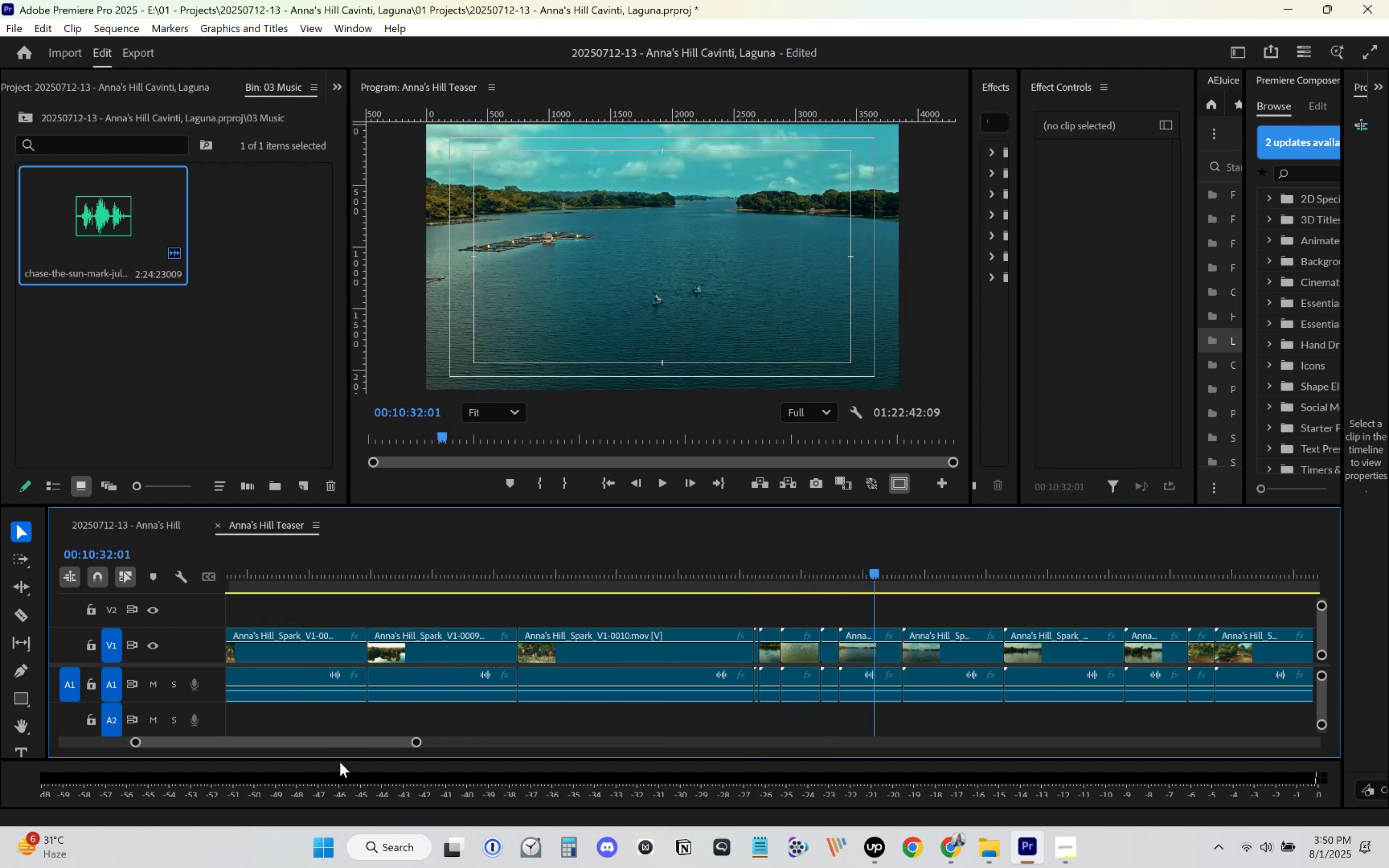 
left_click_drag(start_coordinate=[370, 745], to_coordinate=[239, 746])
 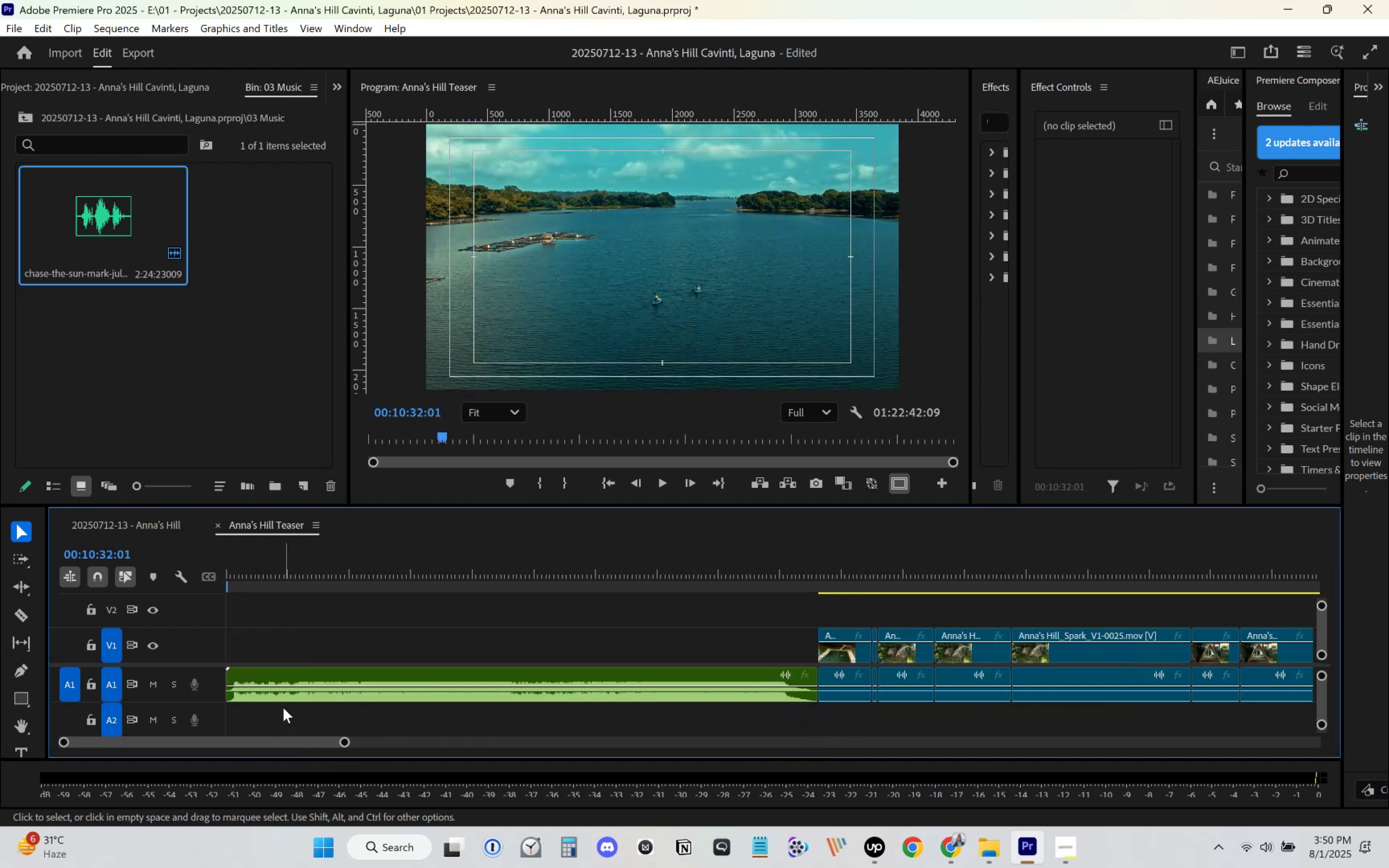 
left_click_drag(start_coordinate=[287, 701], to_coordinate=[258, 723])
 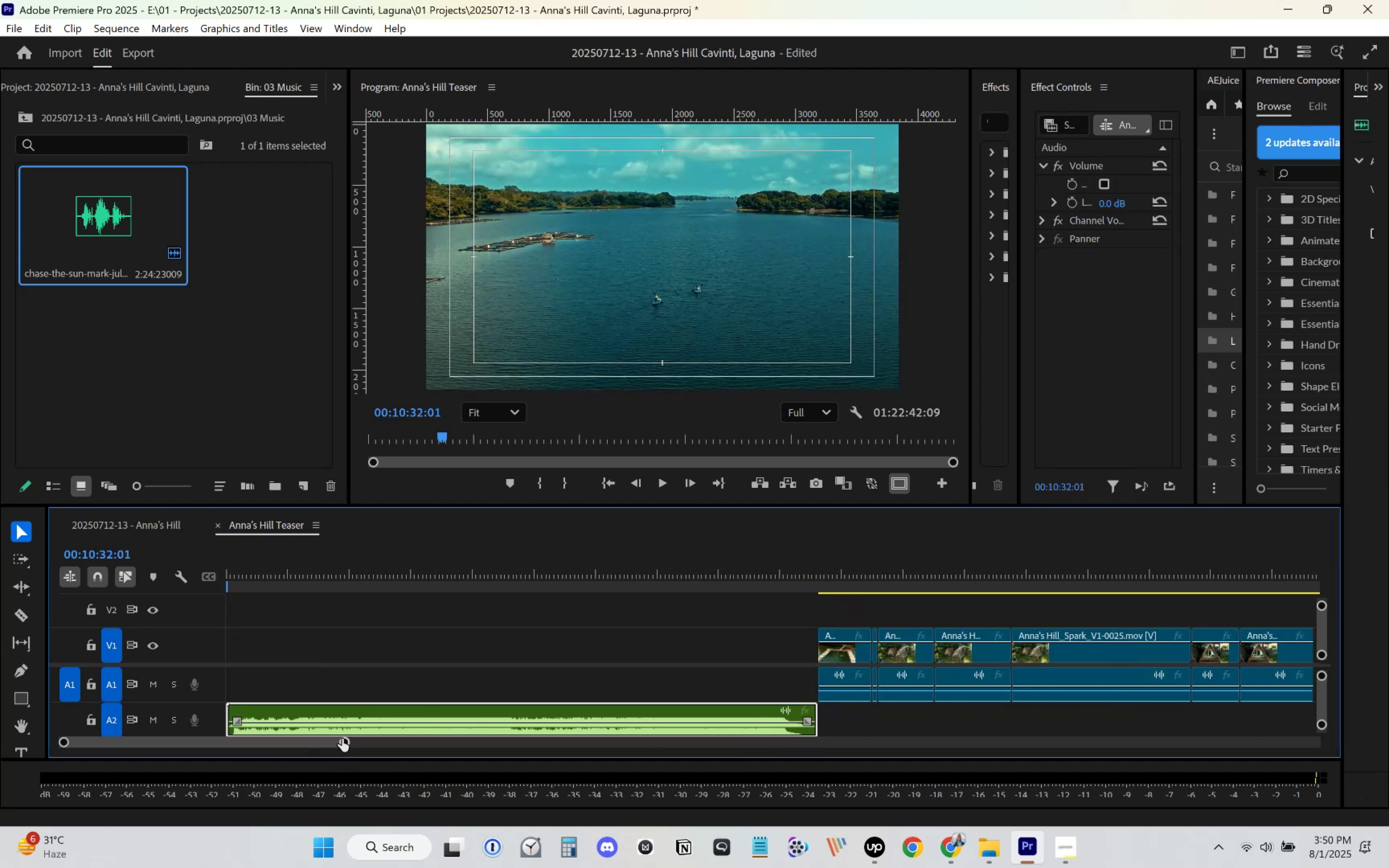 
left_click_drag(start_coordinate=[327, 744], to_coordinate=[415, 742])
 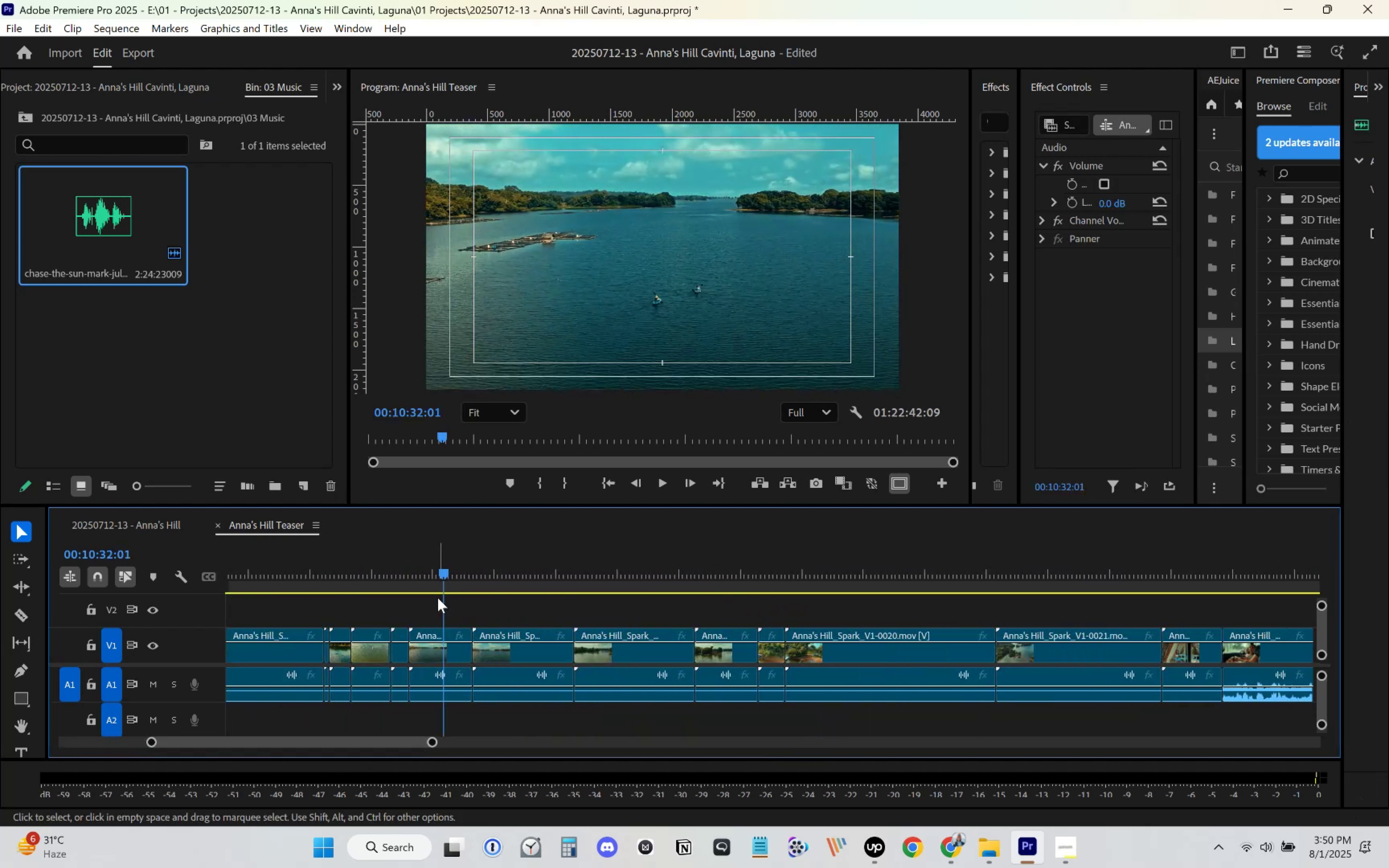 
left_click_drag(start_coordinate=[451, 570], to_coordinate=[438, 636])
 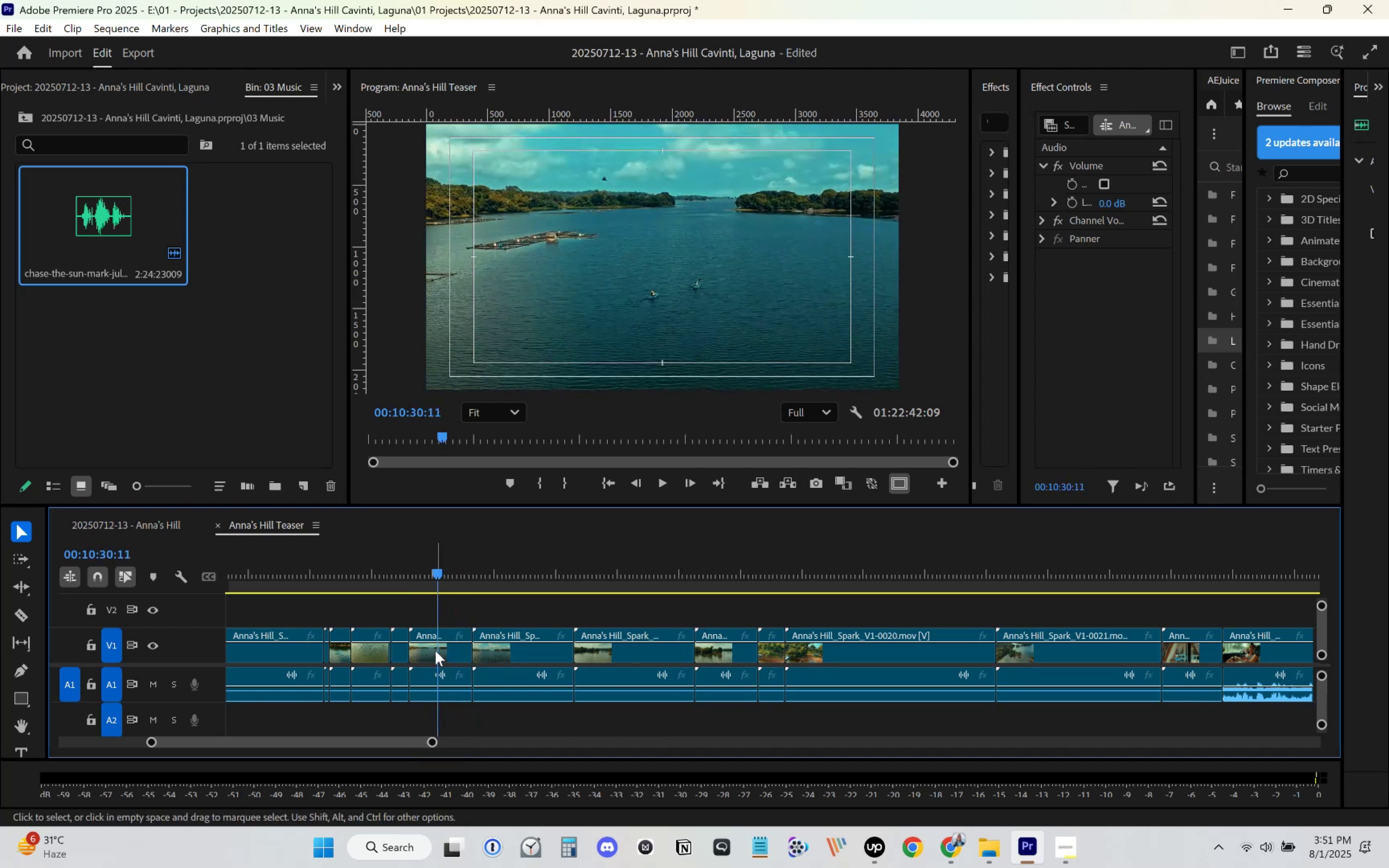 
left_click([437, 651])
 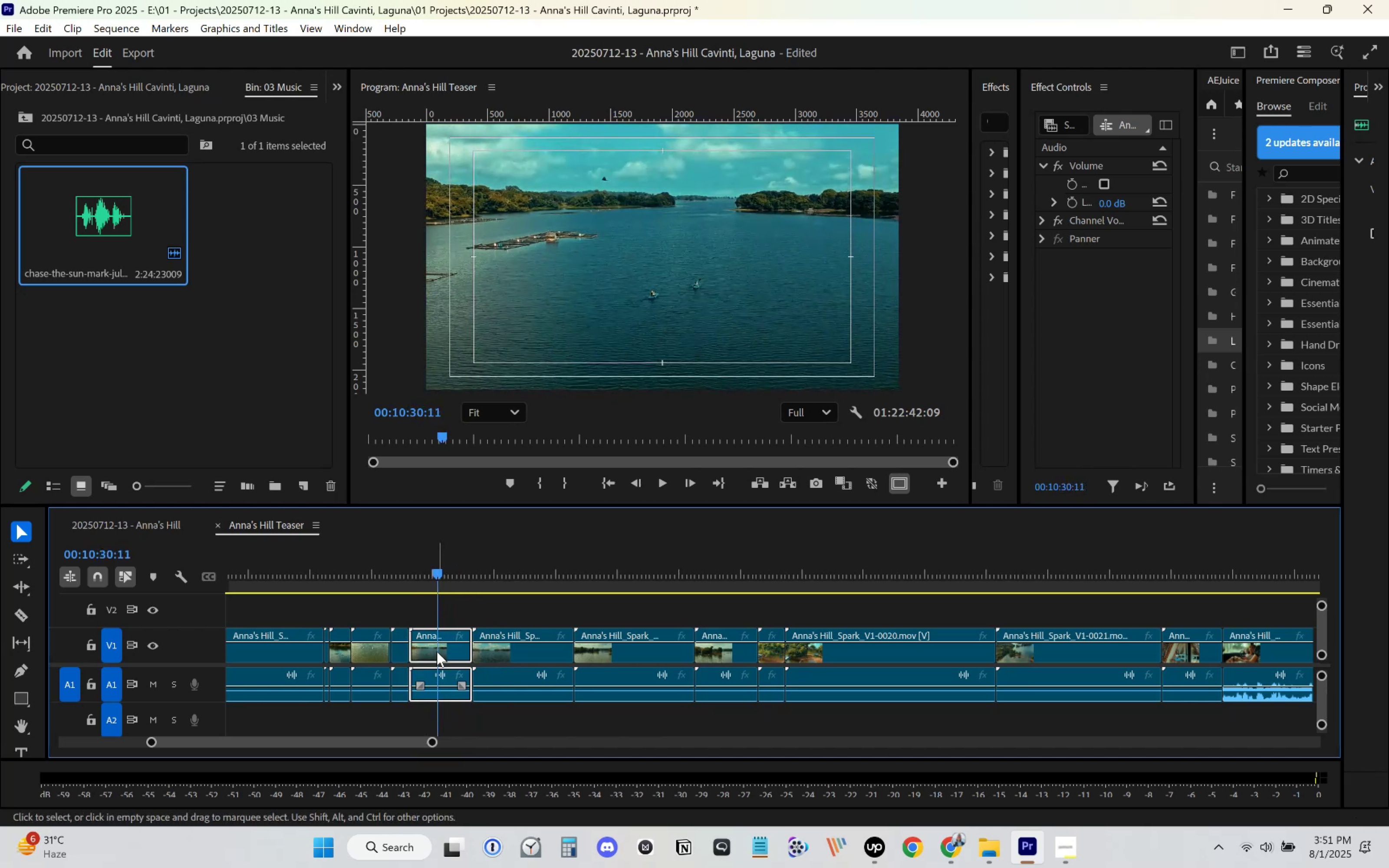 
key(Control+X)
 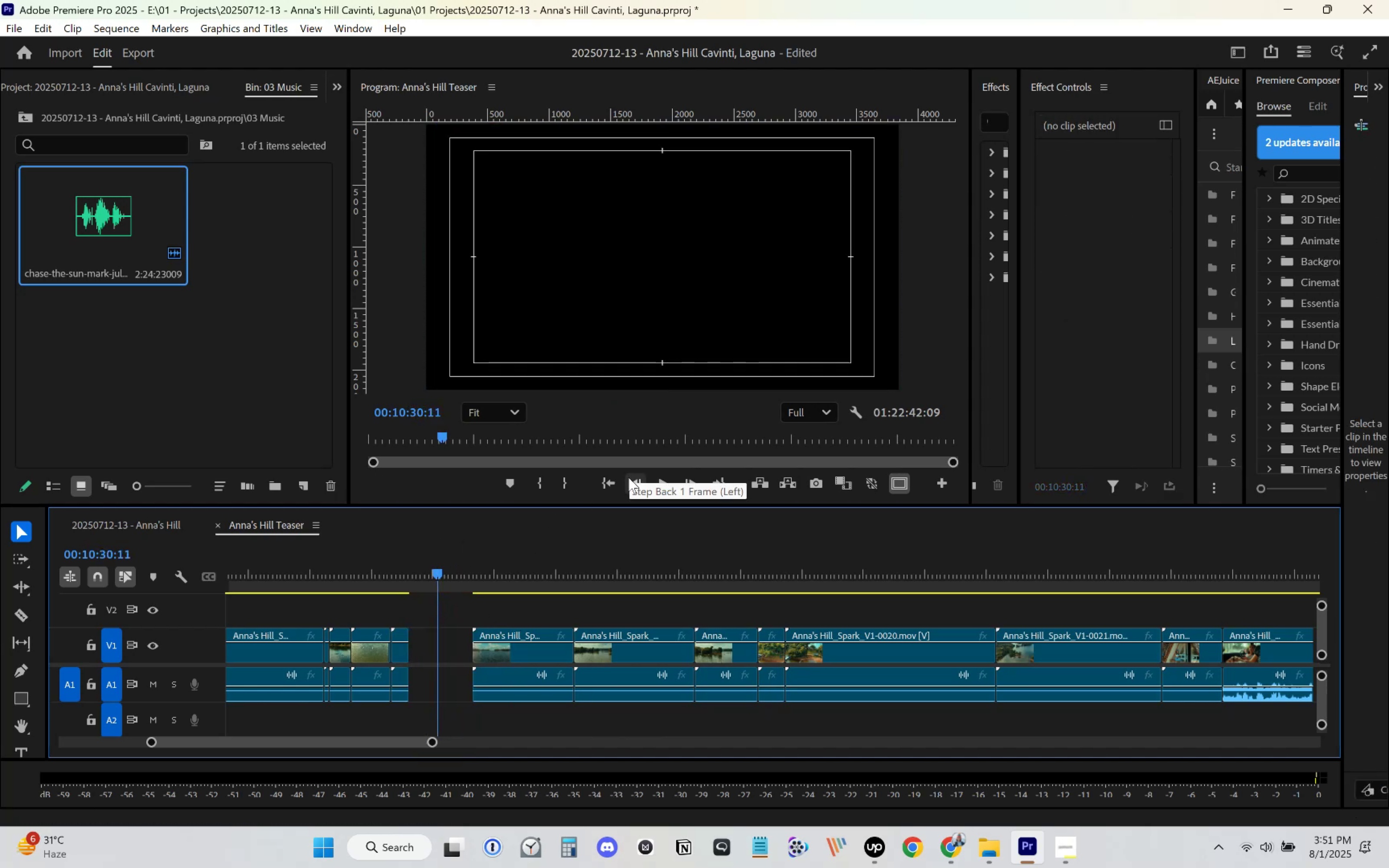 
left_click([608, 486])
 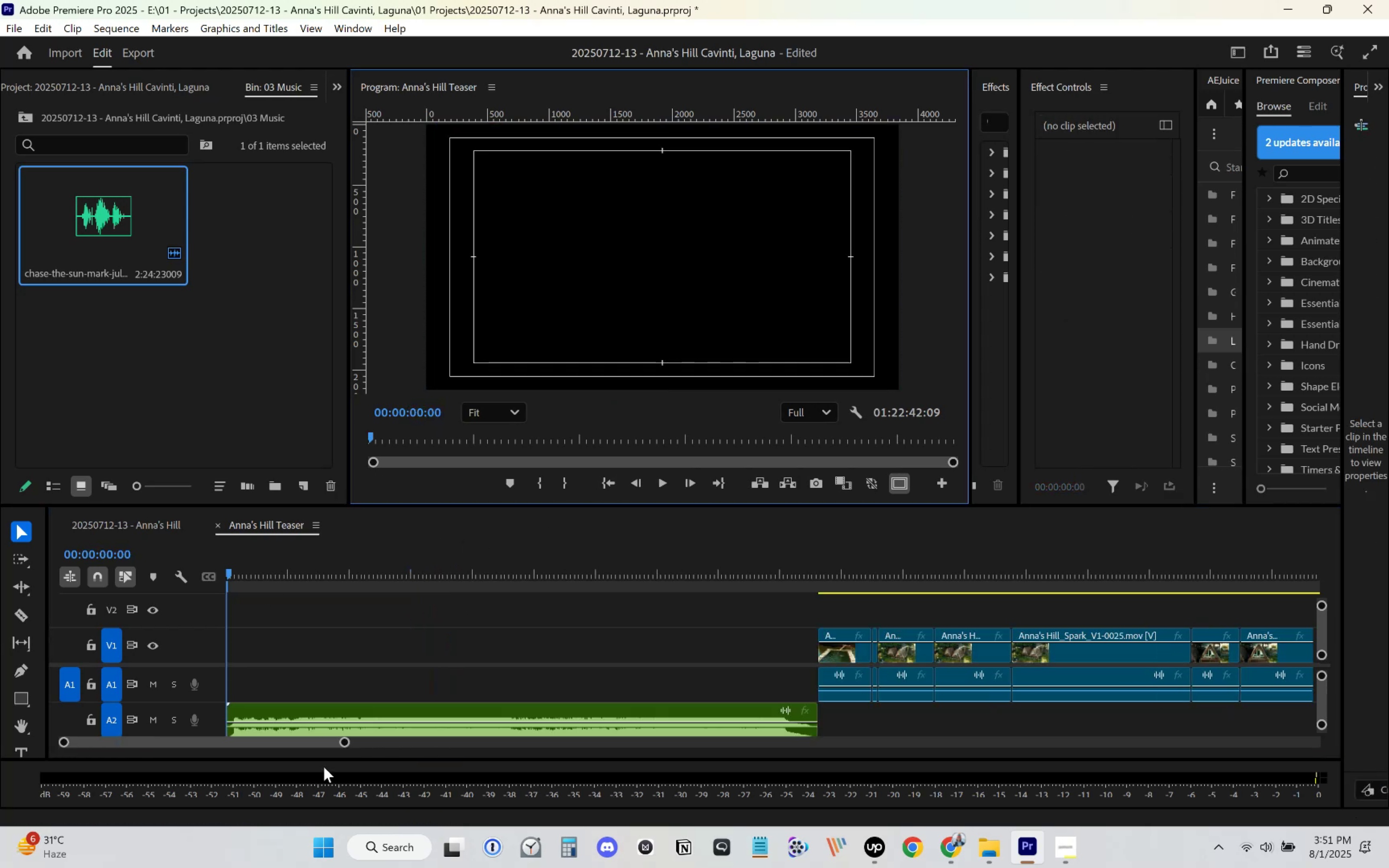 
left_click_drag(start_coordinate=[344, 743], to_coordinate=[263, 748])
 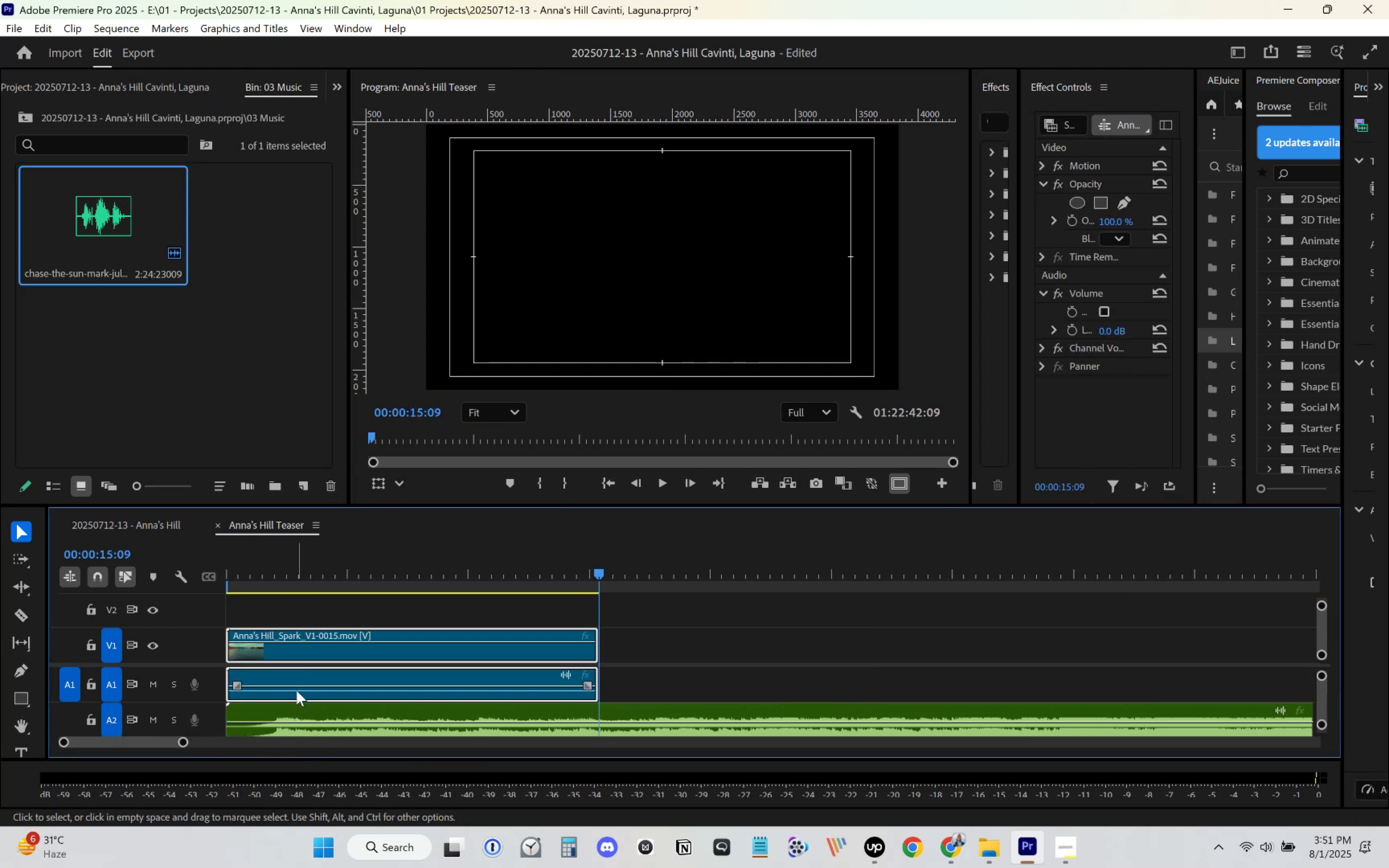 
key(Control+ControlLeft)
 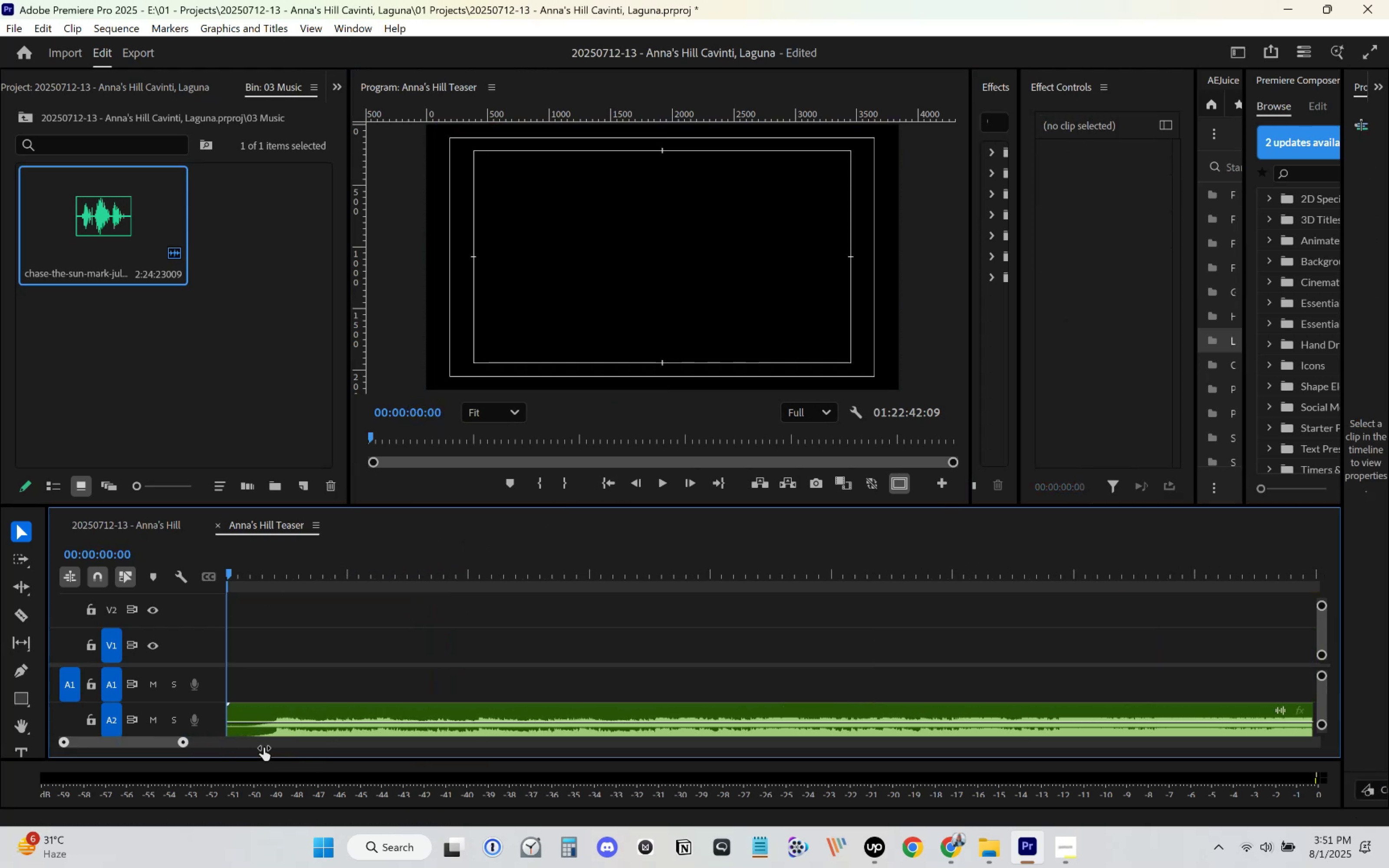 
key(Control+V)
 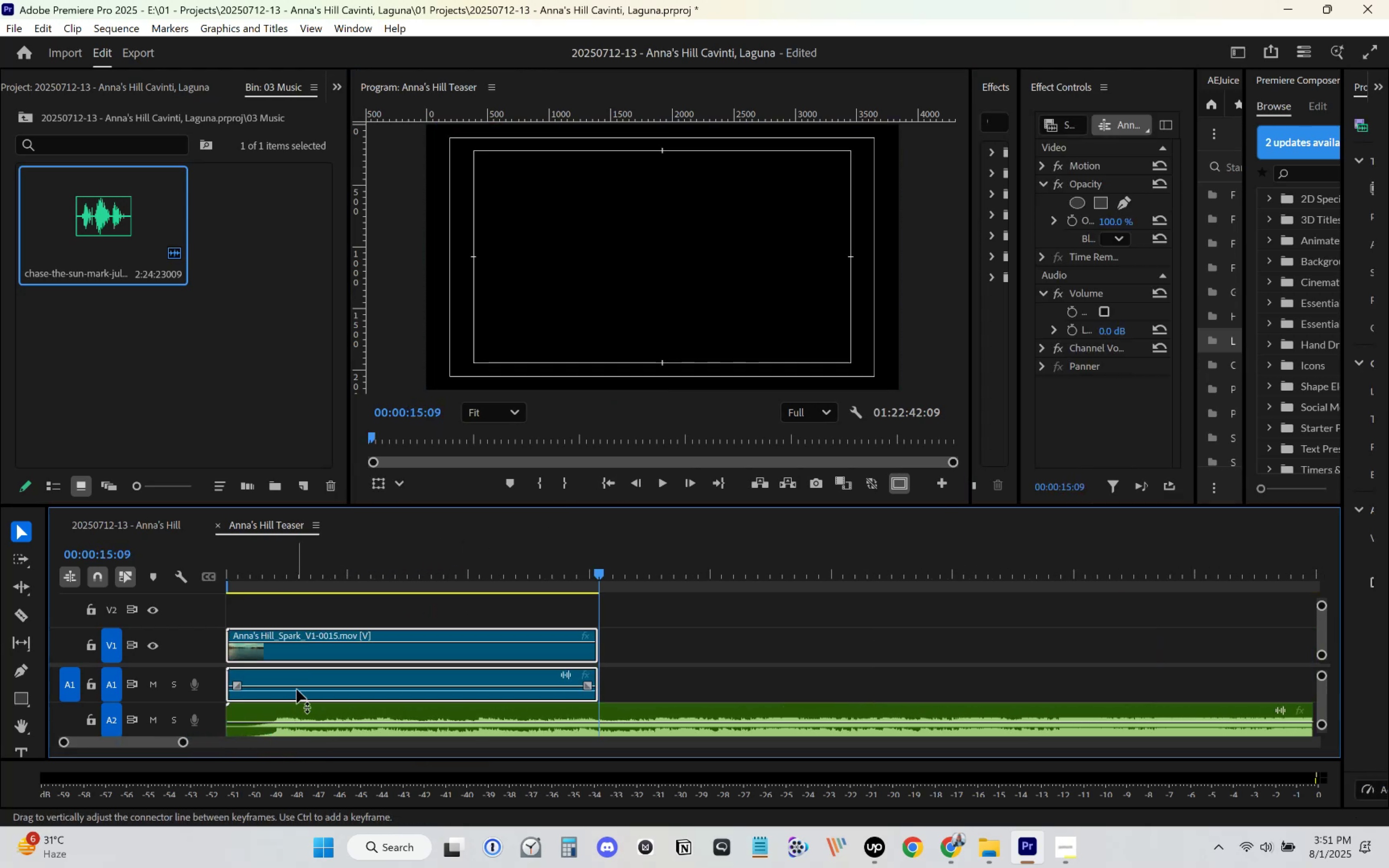 
key(Space)
 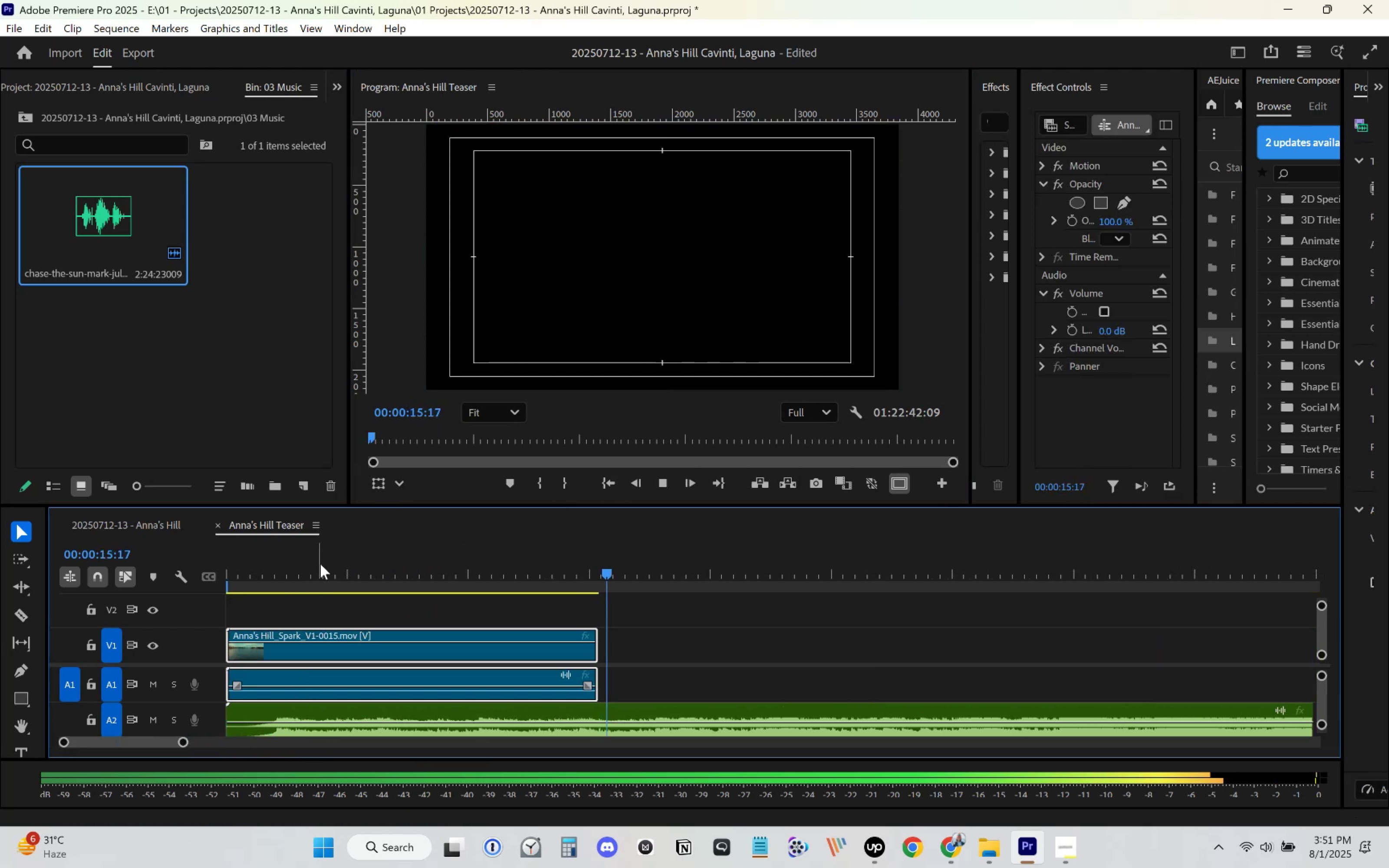 
left_click_drag(start_coordinate=[322, 560], to_coordinate=[179, 608])
 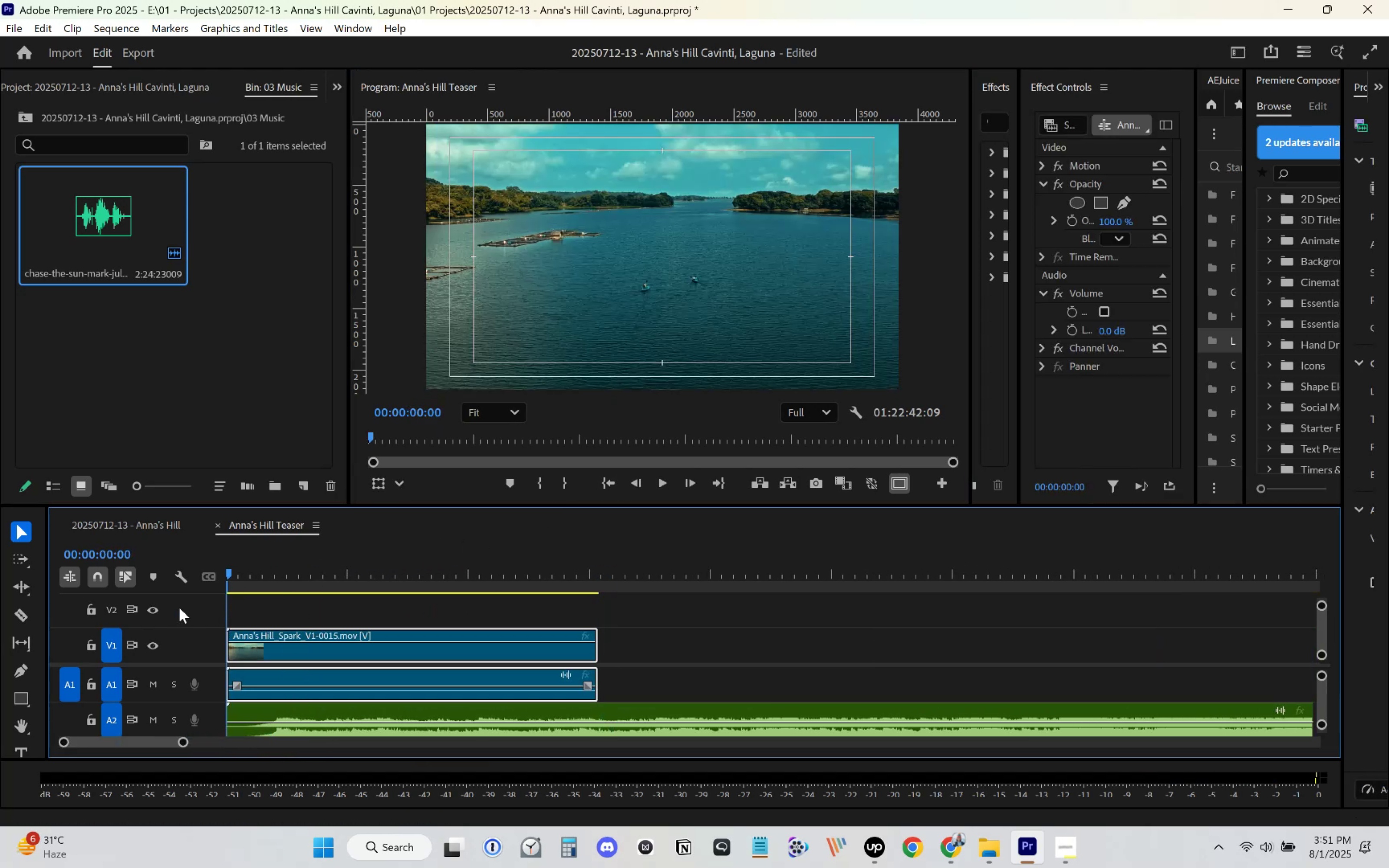 
key(Space)
 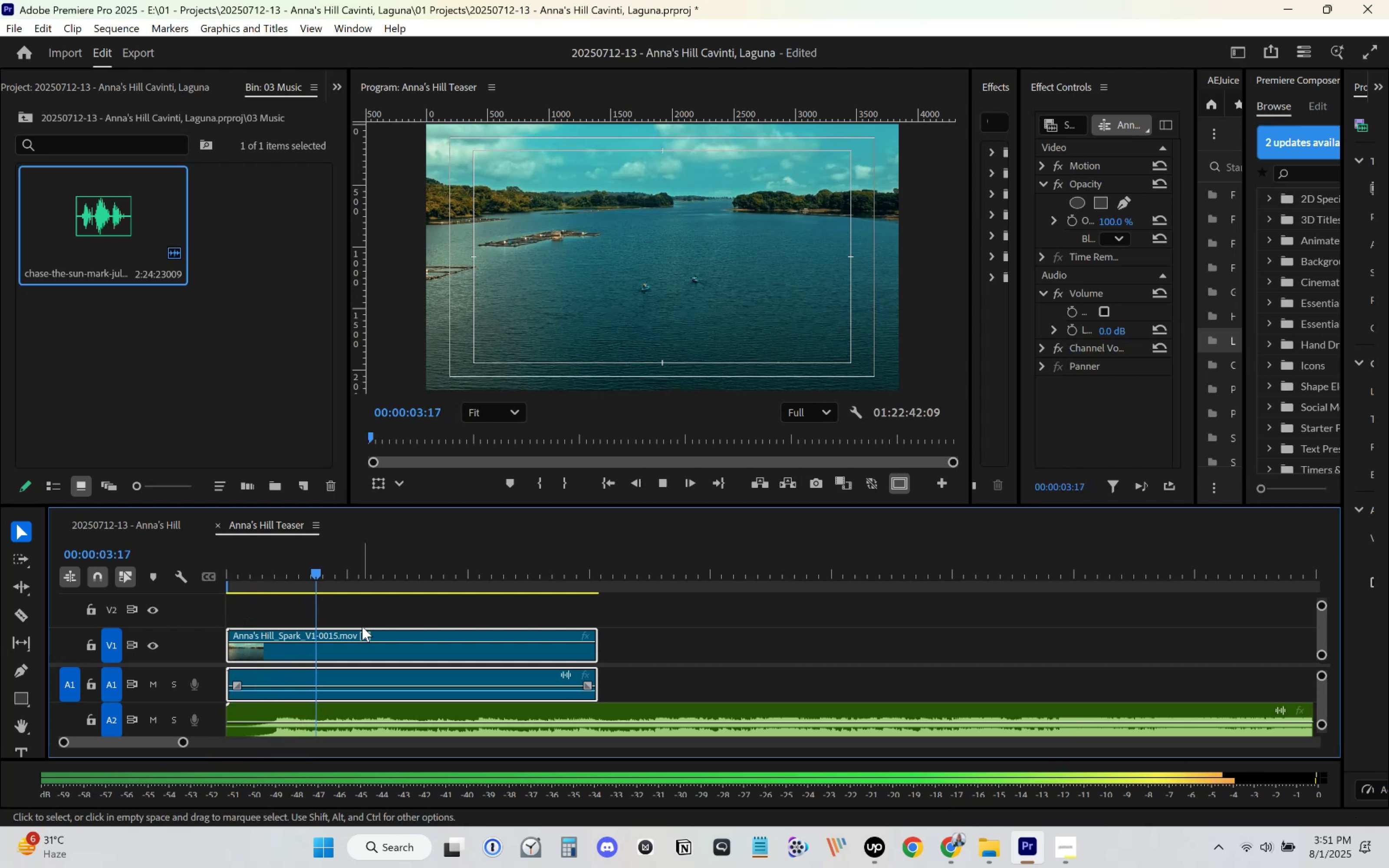 
wait(5.22)
 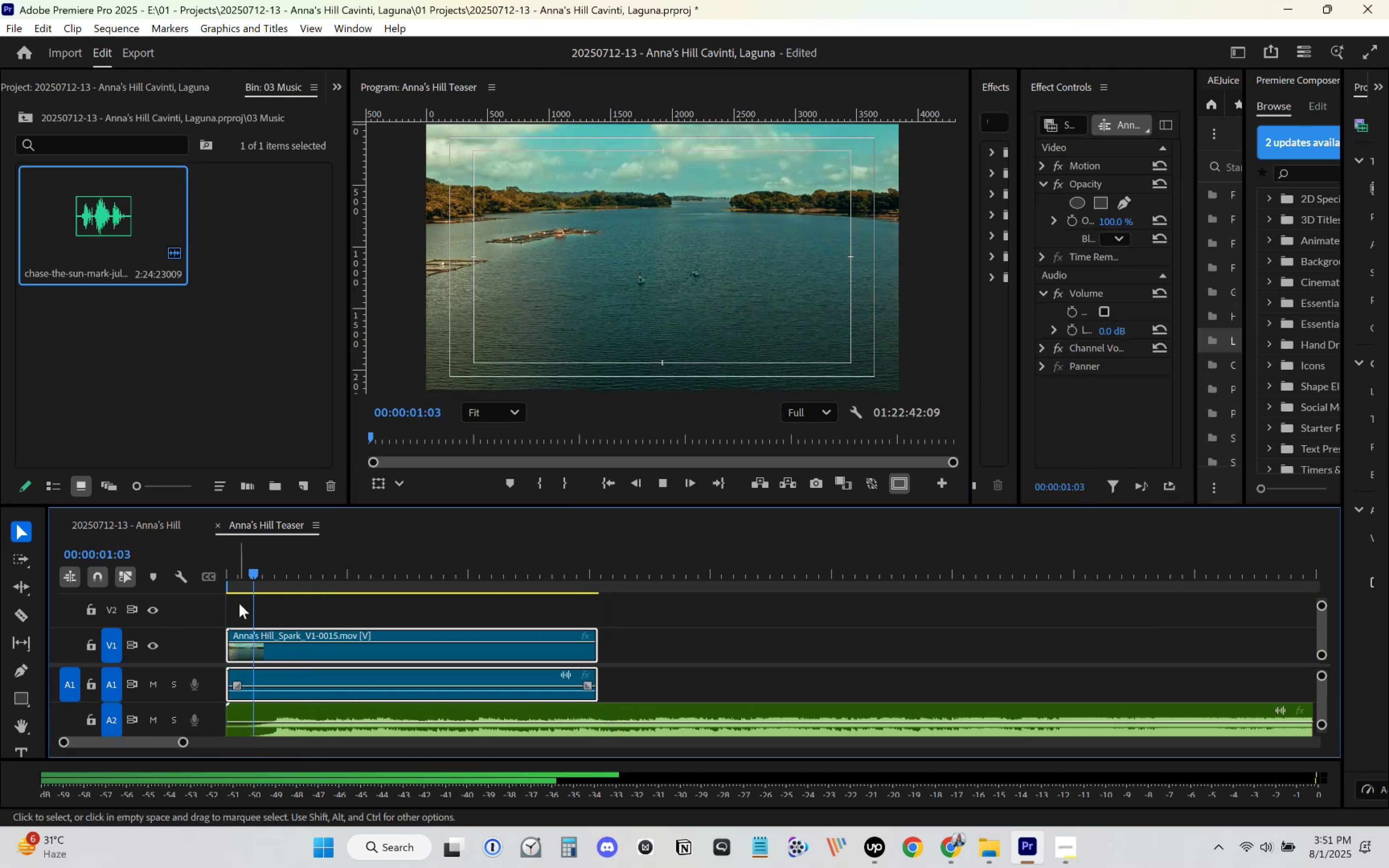 
key(Space)
 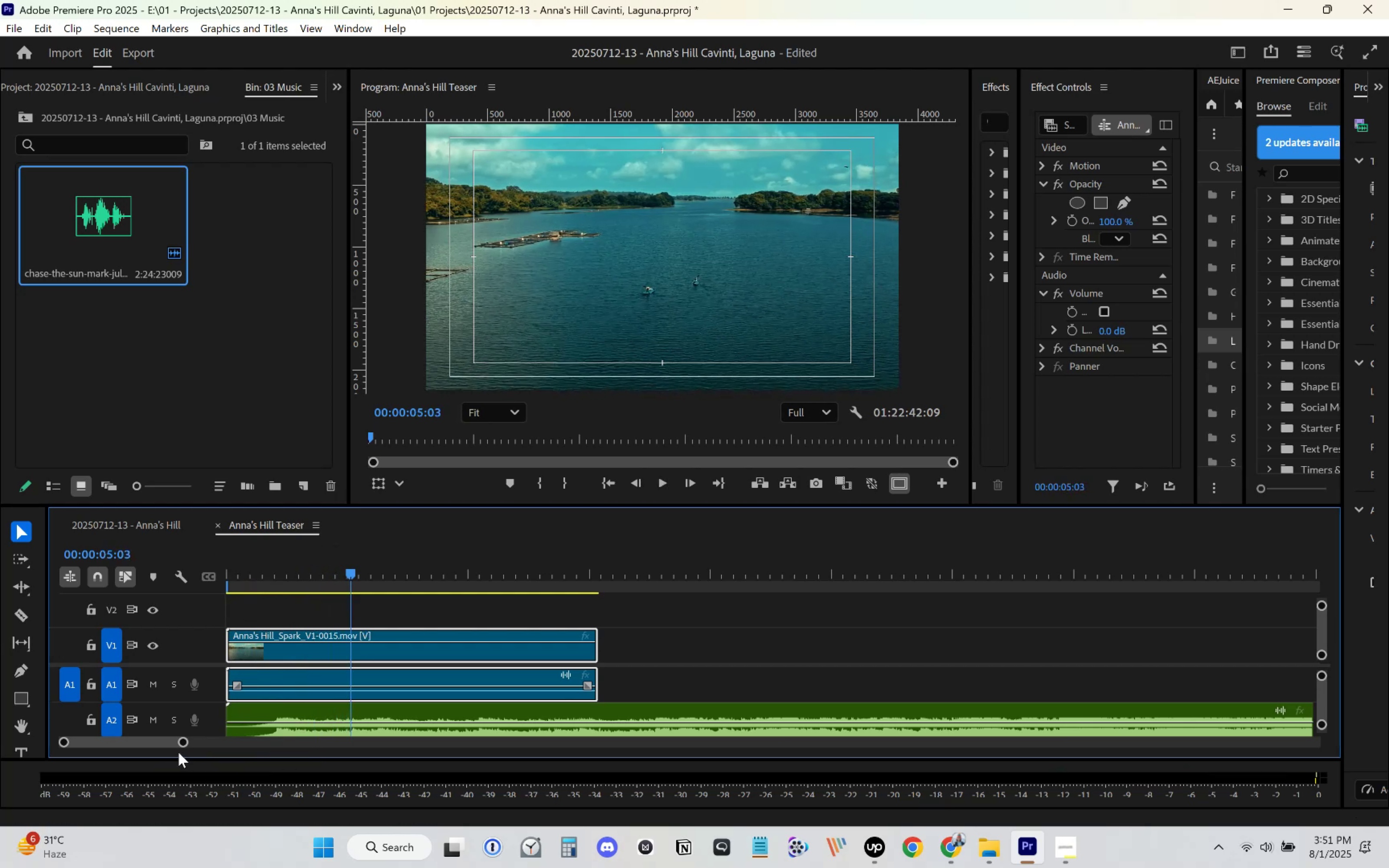 
left_click_drag(start_coordinate=[183, 743], to_coordinate=[471, 717])
 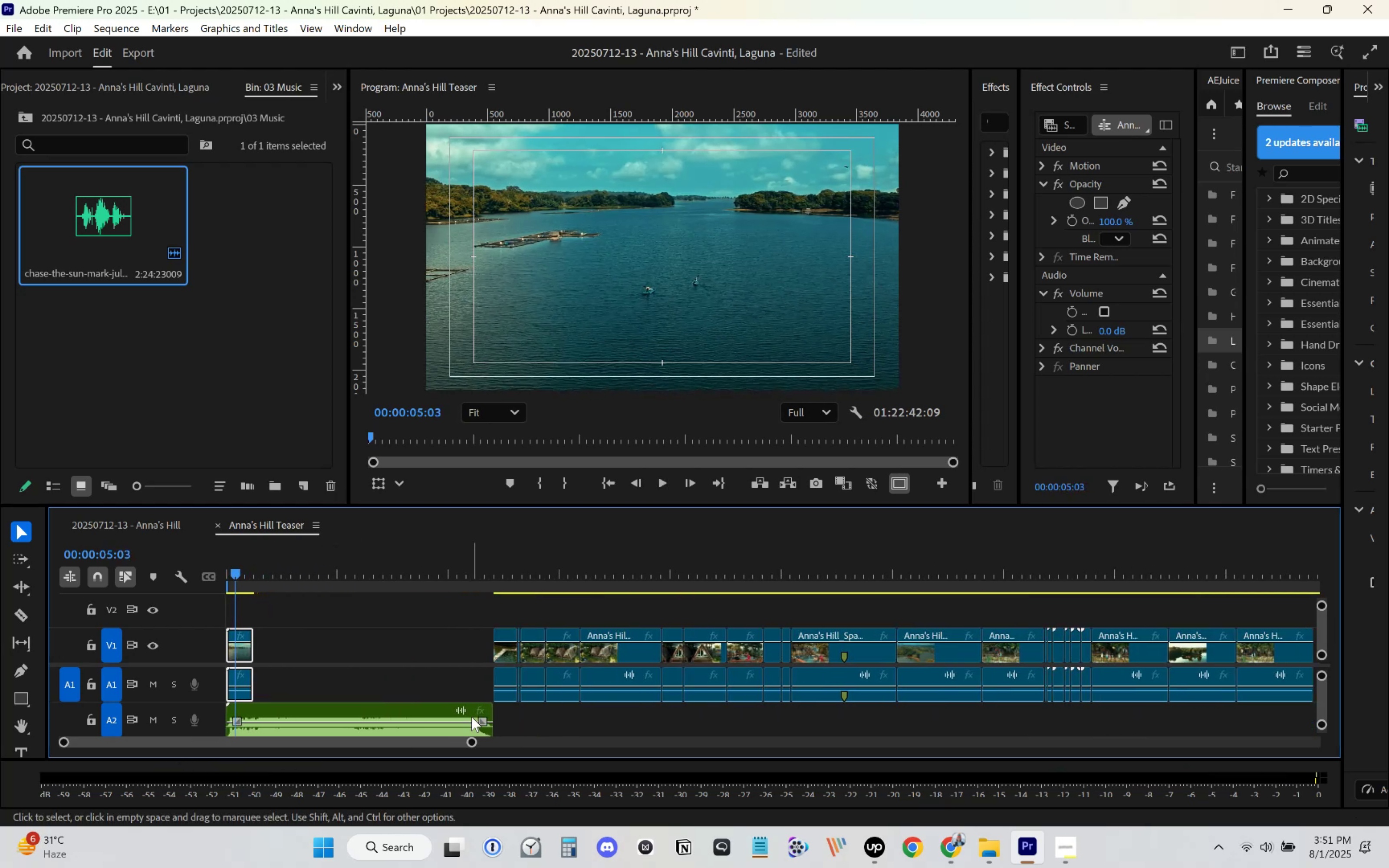 
key(Control+Z)
 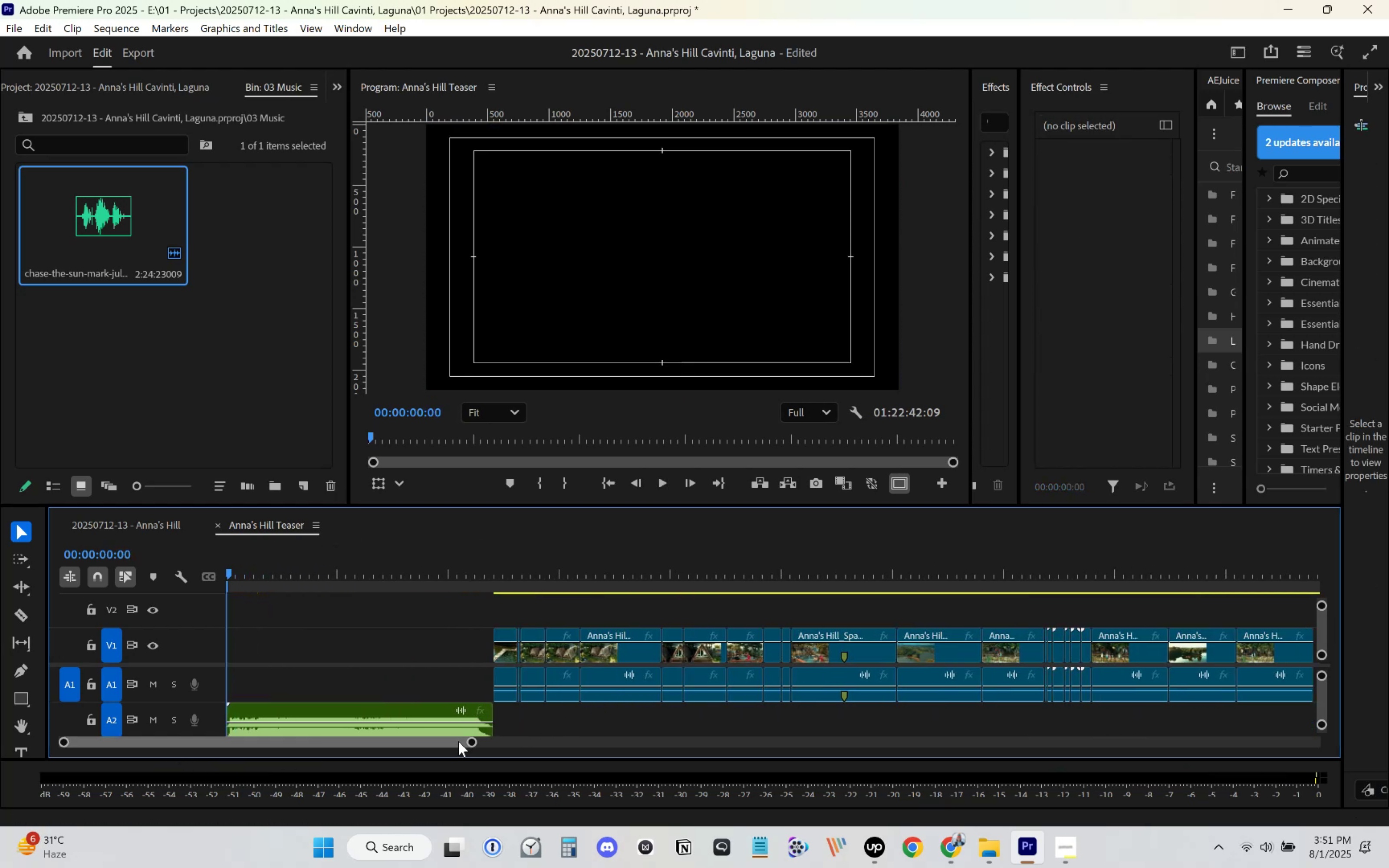 
left_click_drag(start_coordinate=[471, 740], to_coordinate=[549, 741])
 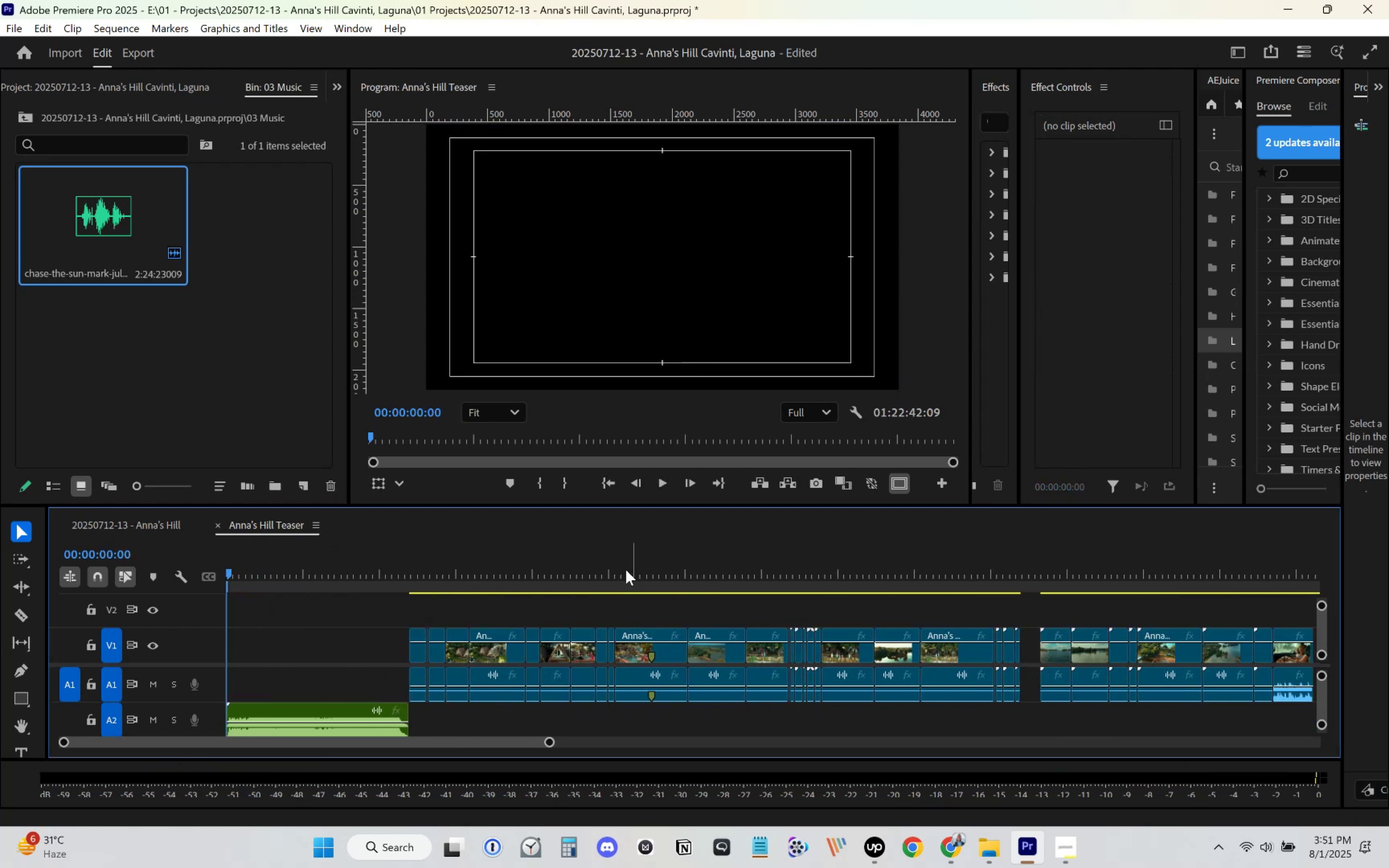 
left_click_drag(start_coordinate=[533, 582], to_coordinate=[590, 615])
 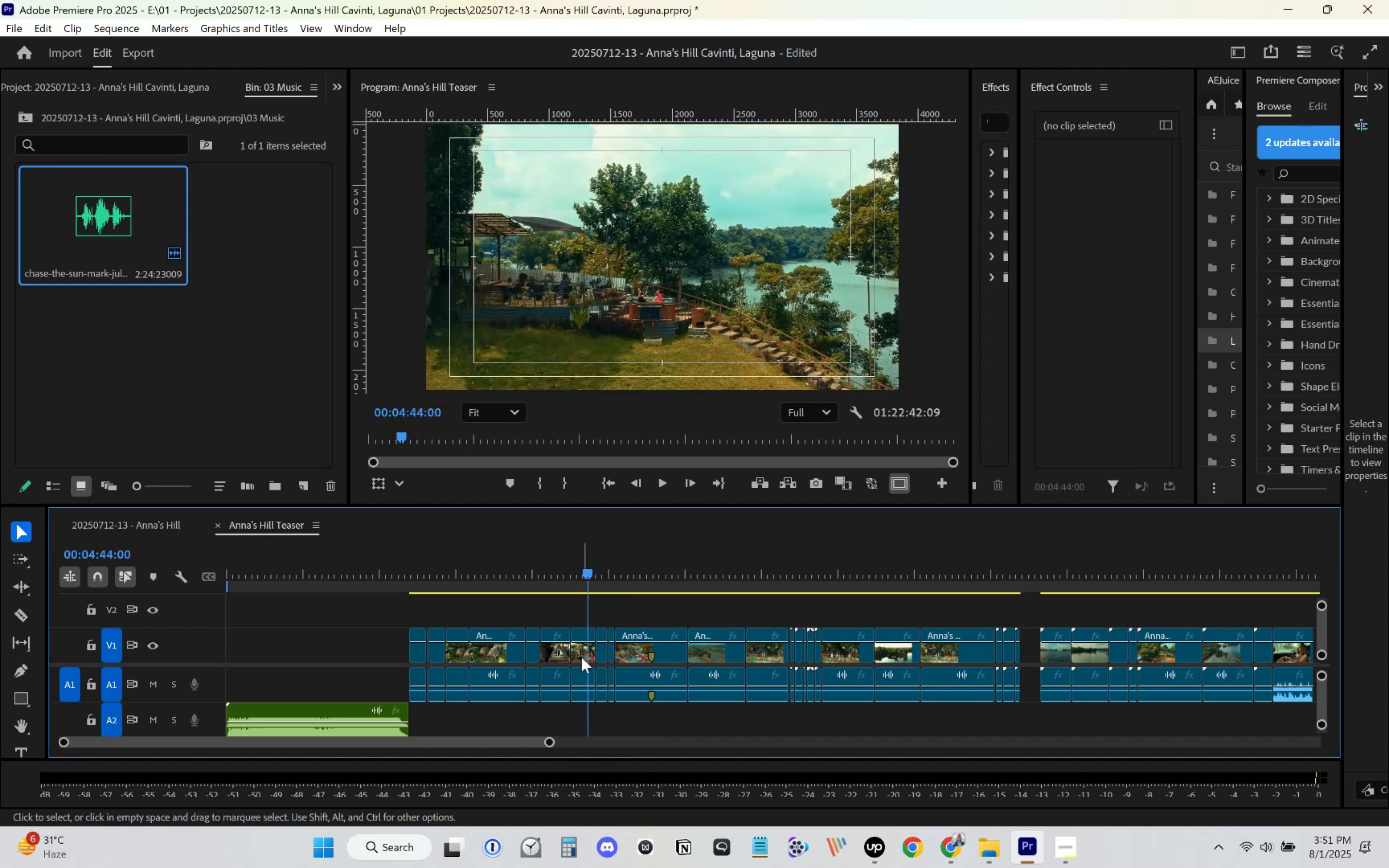 
left_click_drag(start_coordinate=[583, 653], to_coordinate=[234, 671])
 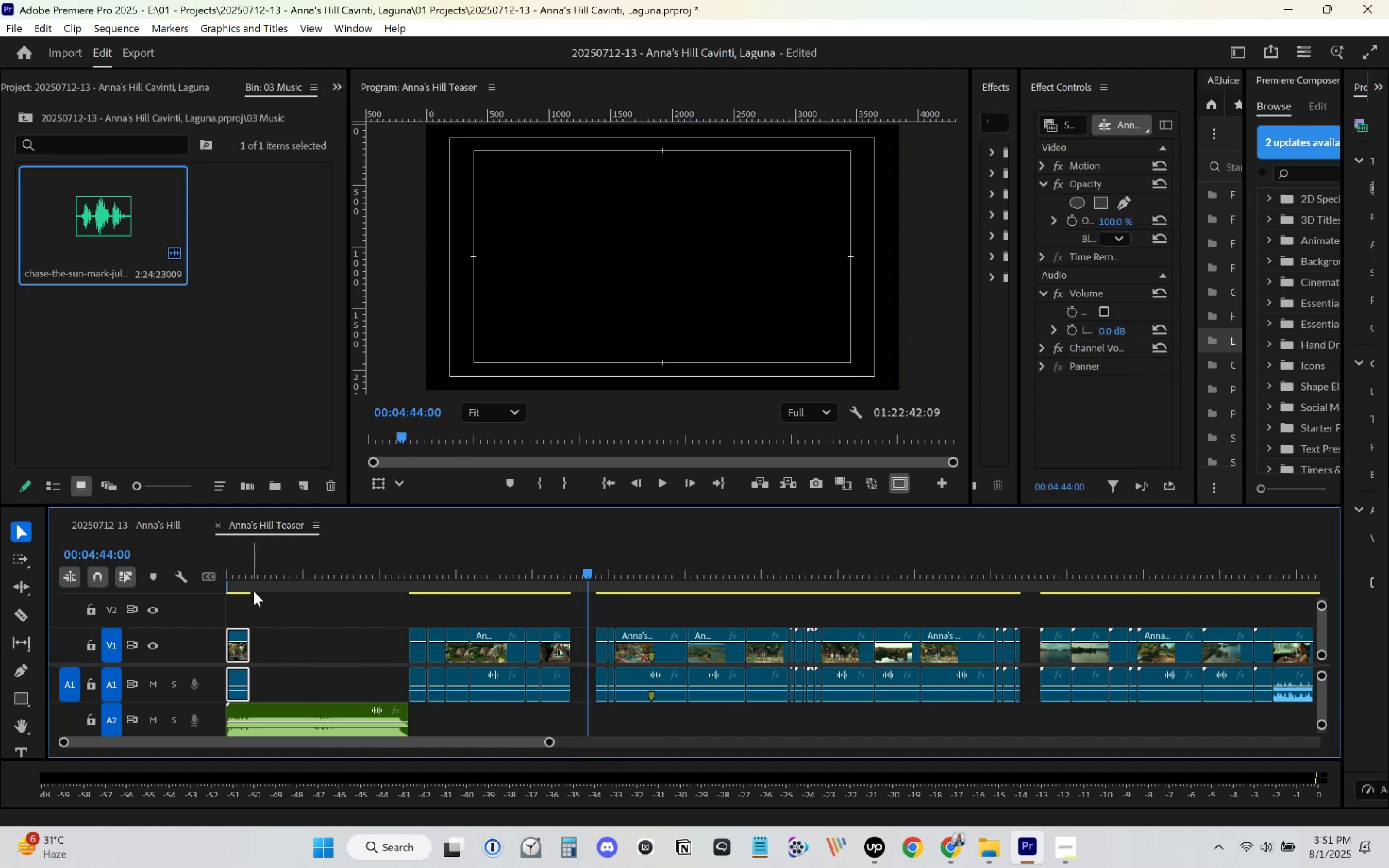 
left_click_drag(start_coordinate=[251, 564], to_coordinate=[141, 585])
 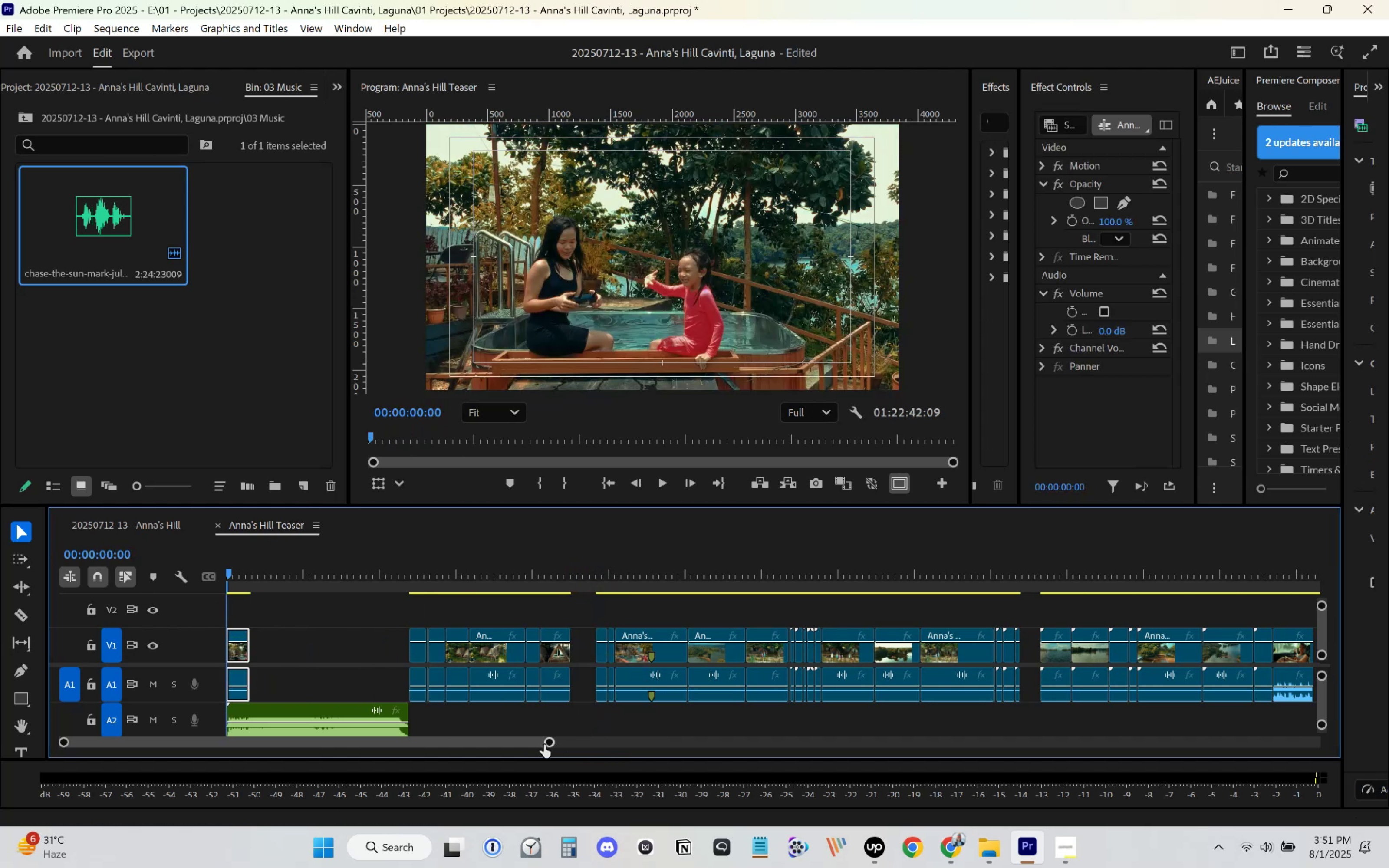 
left_click_drag(start_coordinate=[556, 745], to_coordinate=[444, 749])
 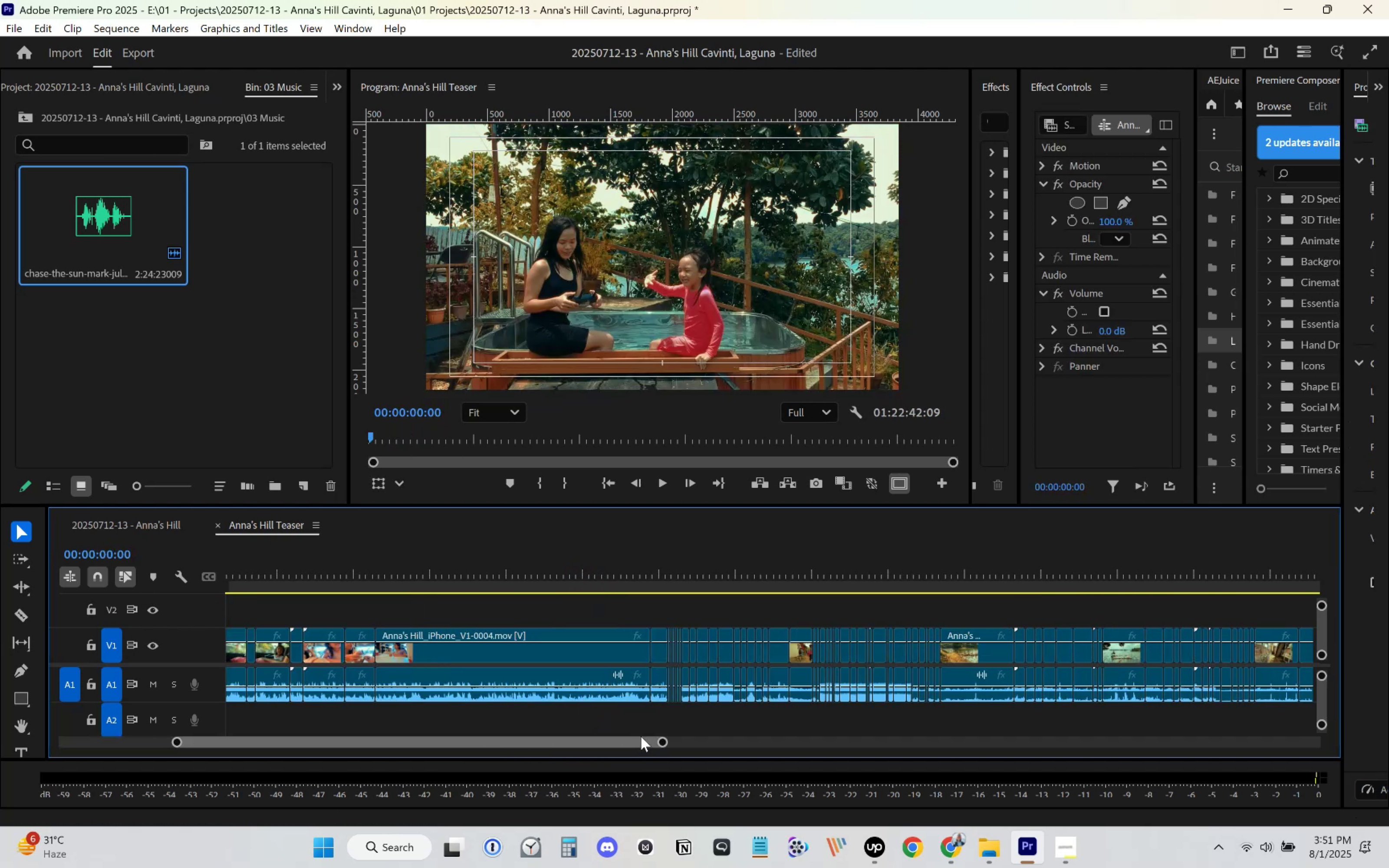 
left_click_drag(start_coordinate=[662, 743], to_coordinate=[676, 728])
 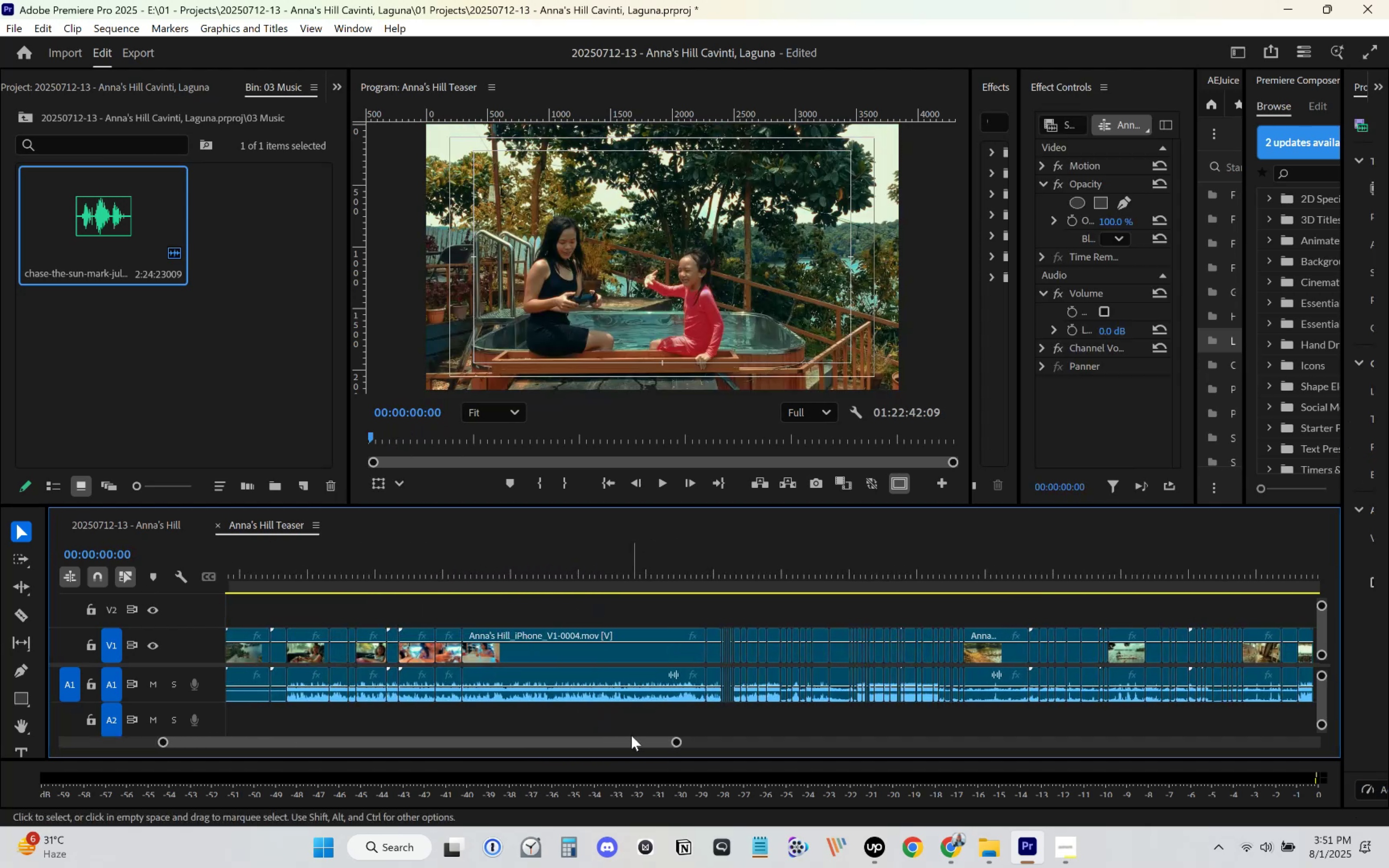 
left_click_drag(start_coordinate=[597, 745], to_coordinate=[369, 750])
 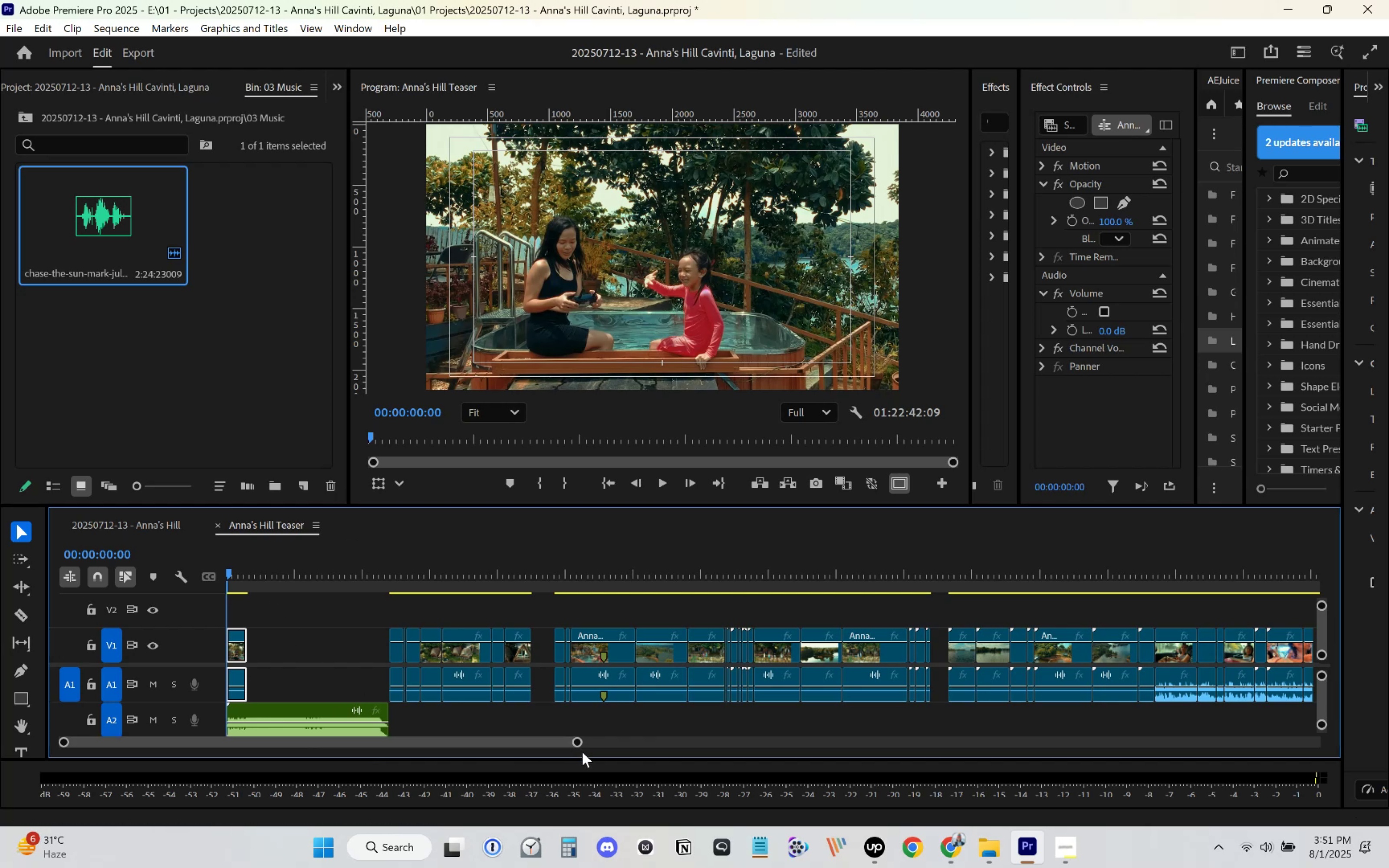 
left_click_drag(start_coordinate=[579, 743], to_coordinate=[397, 747])
 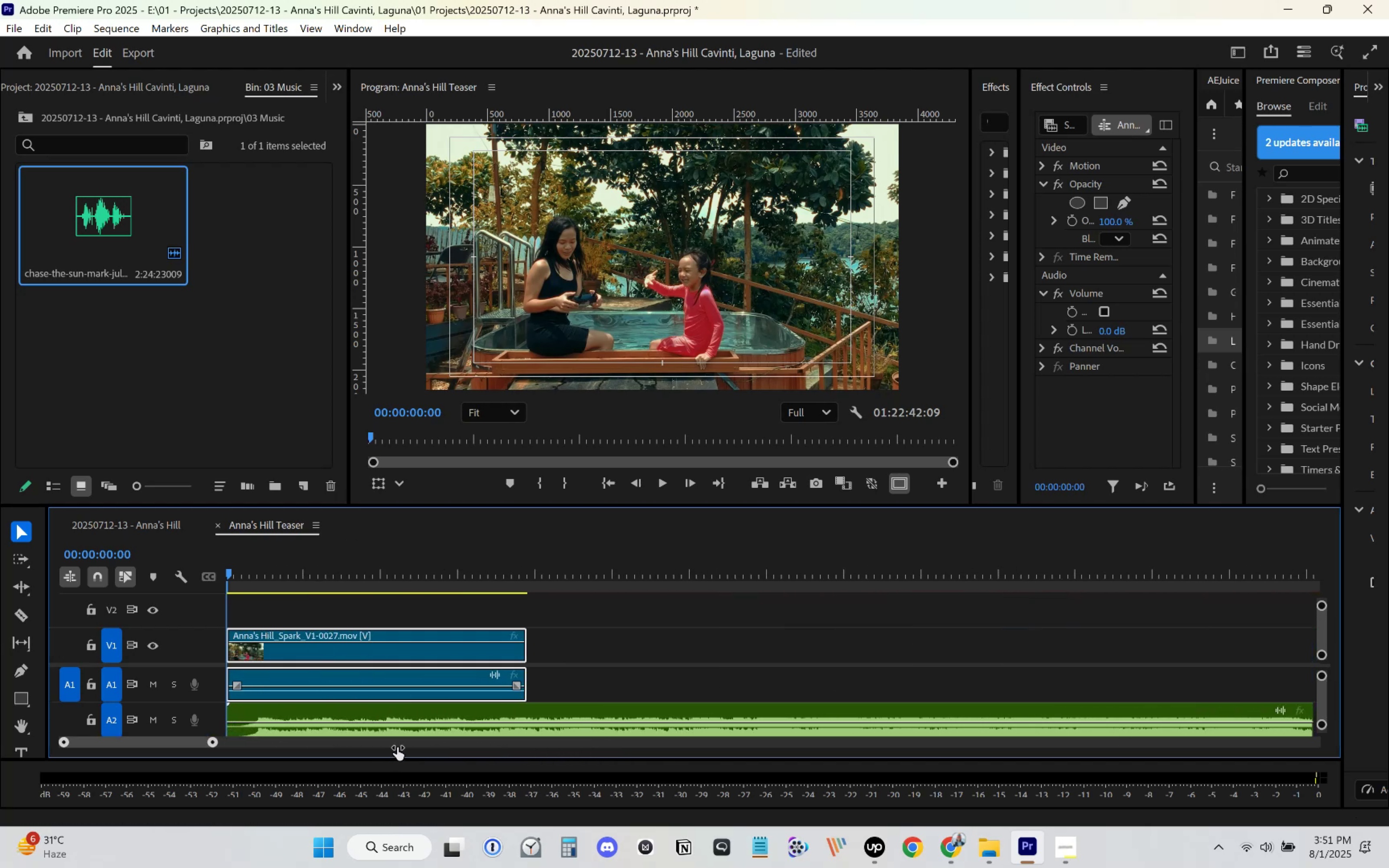 
key(Space)
 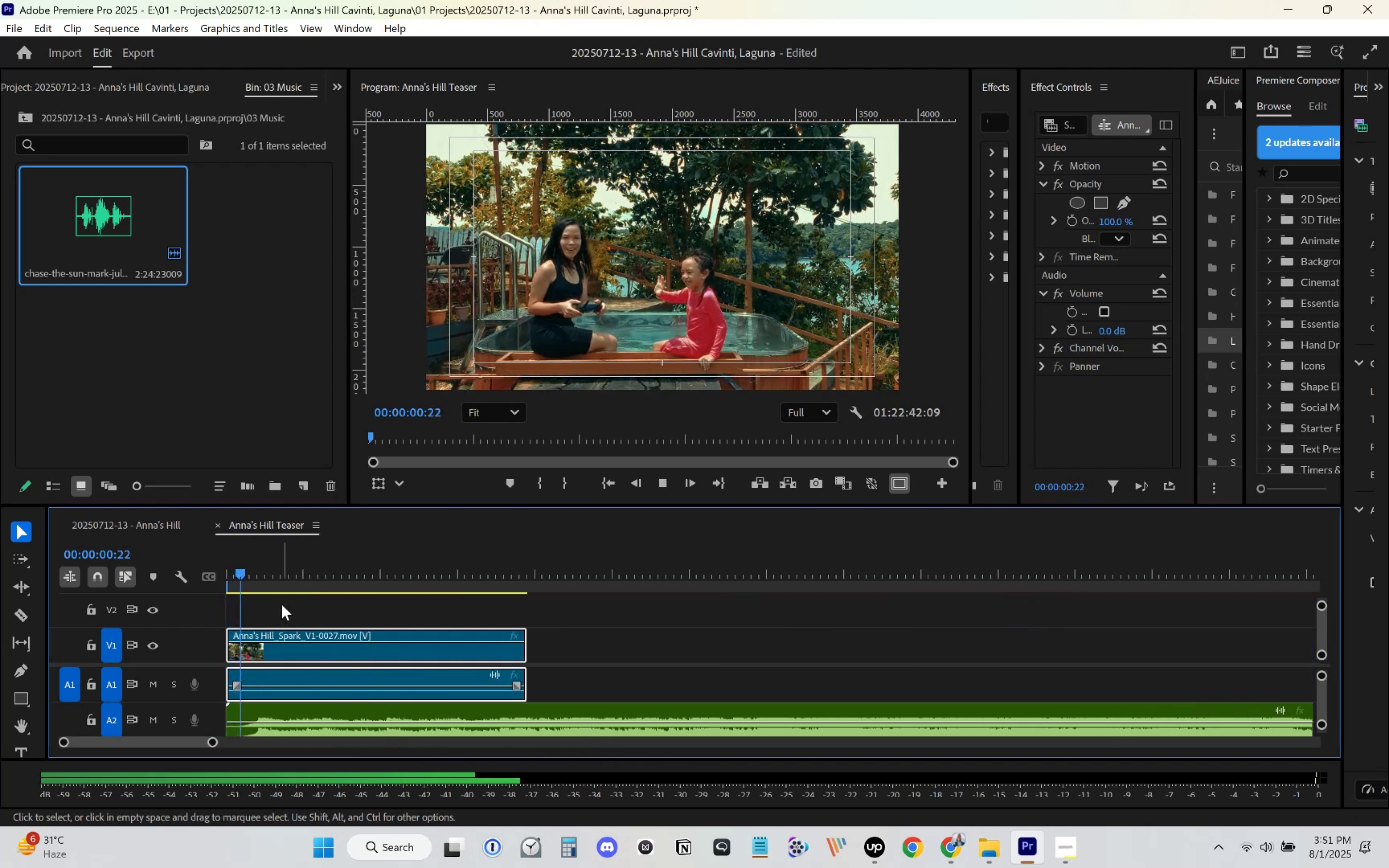 
key(Space)
 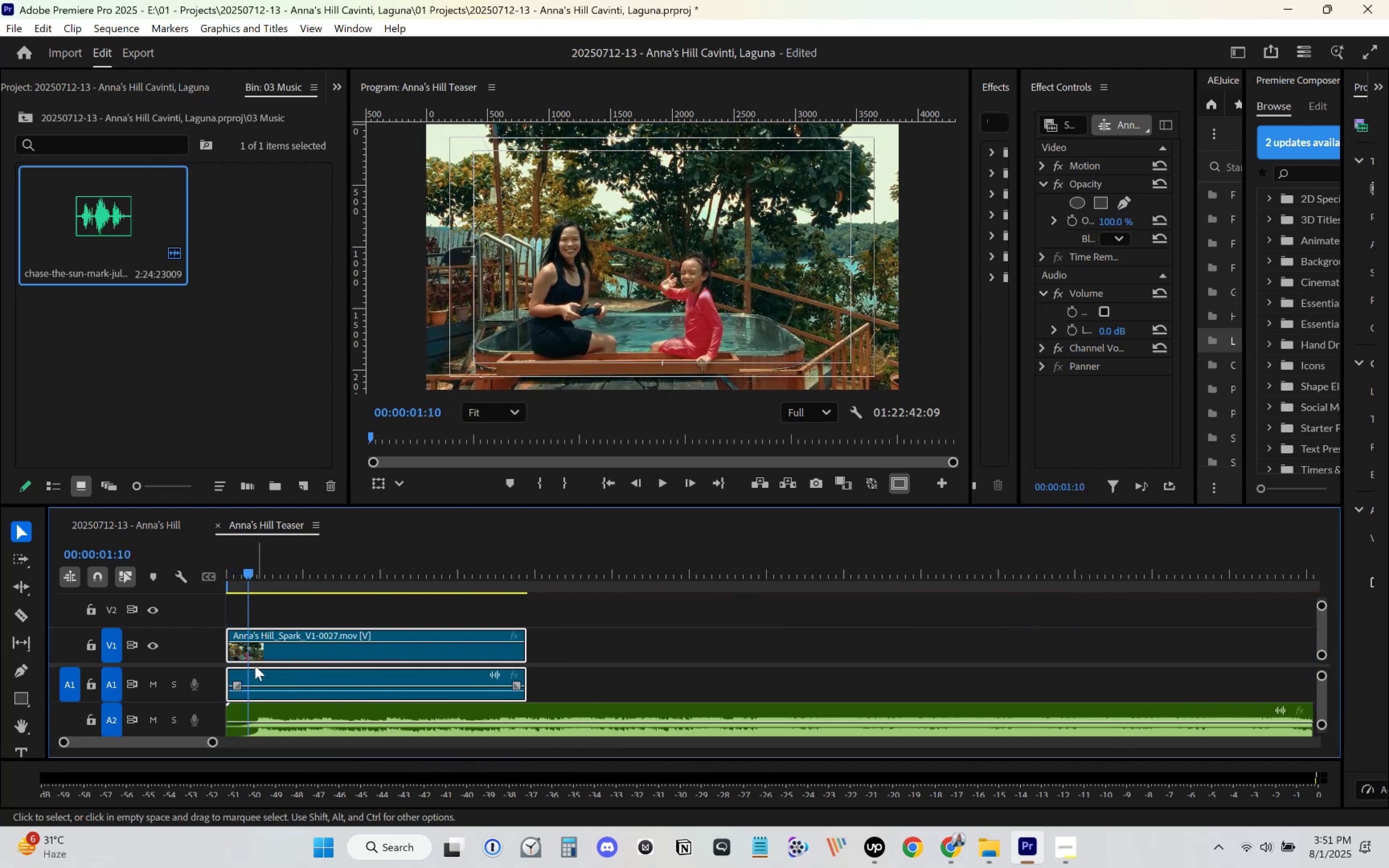 
left_click_drag(start_coordinate=[233, 659], to_coordinate=[250, 657])
 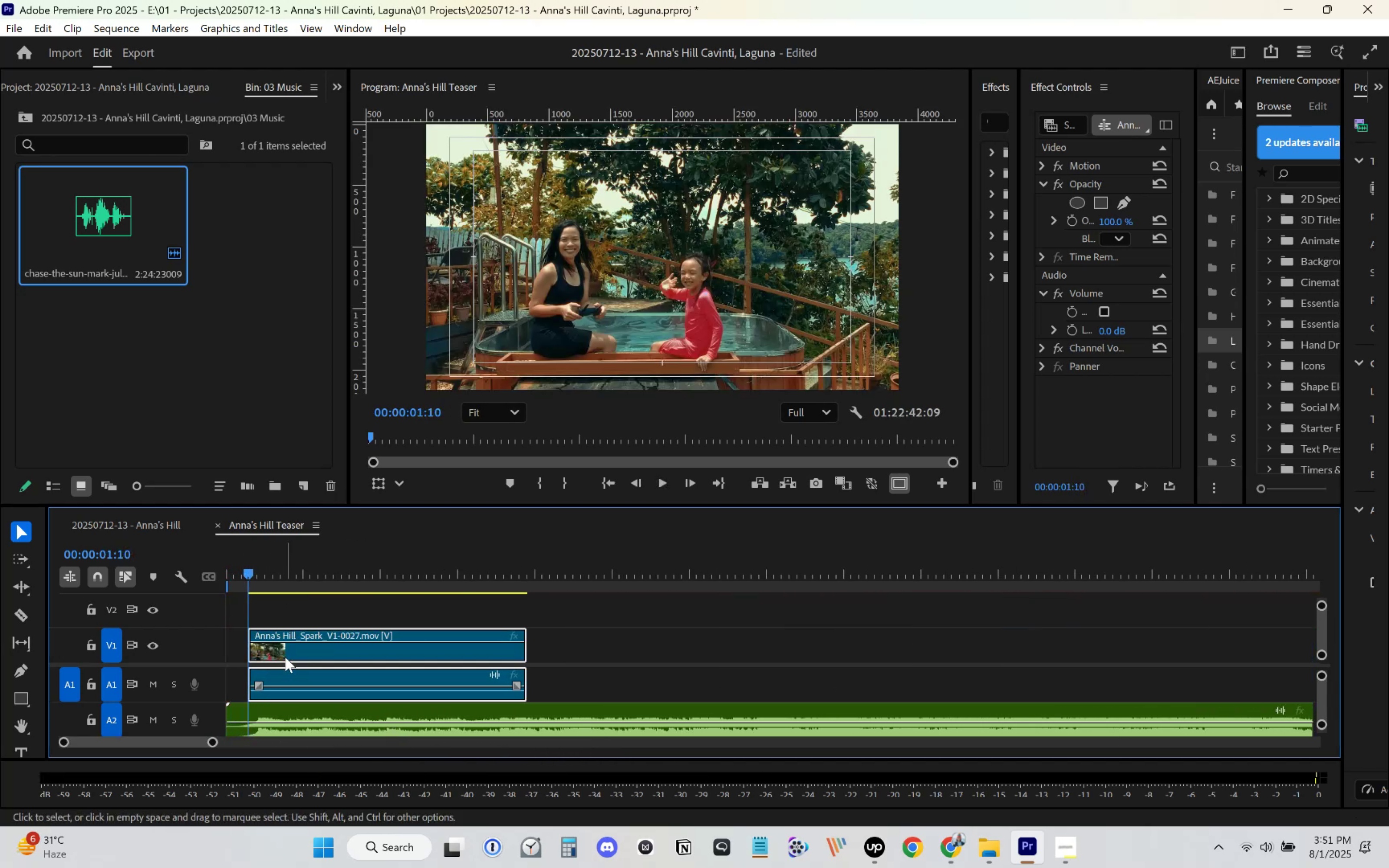 
left_click_drag(start_coordinate=[285, 657], to_coordinate=[254, 660])
 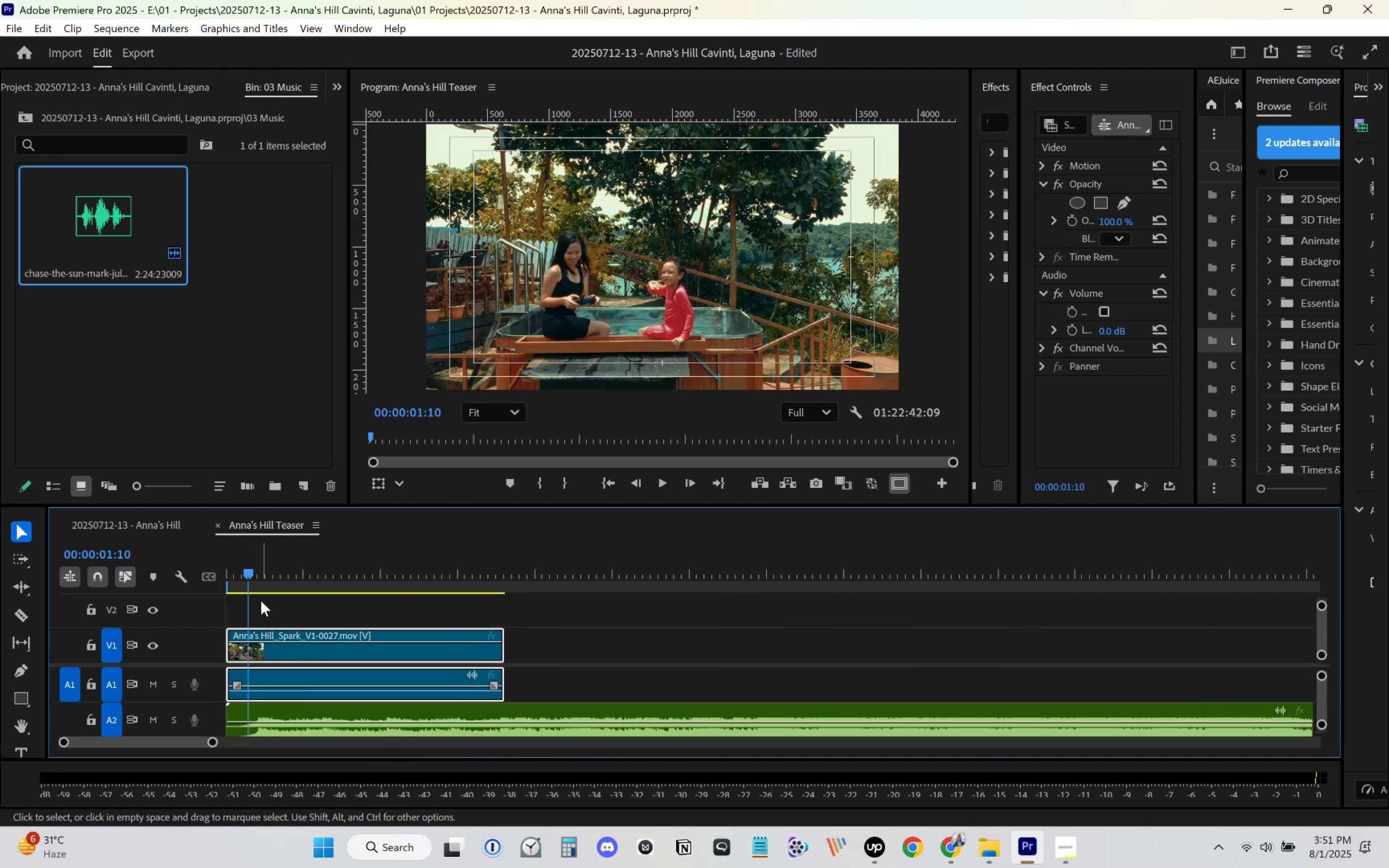 
left_click_drag(start_coordinate=[256, 580], to_coordinate=[311, 640])
 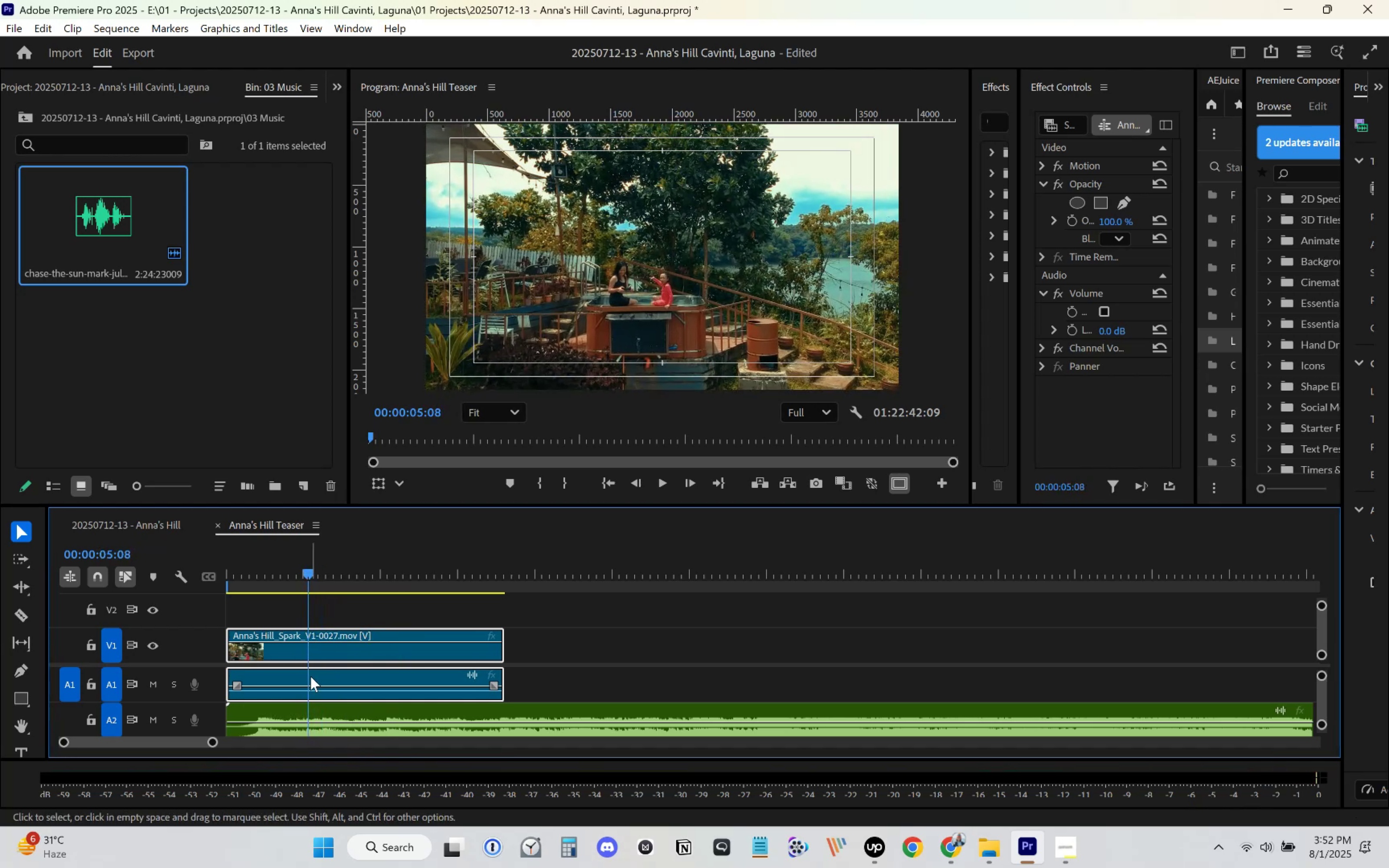 
key(C)
 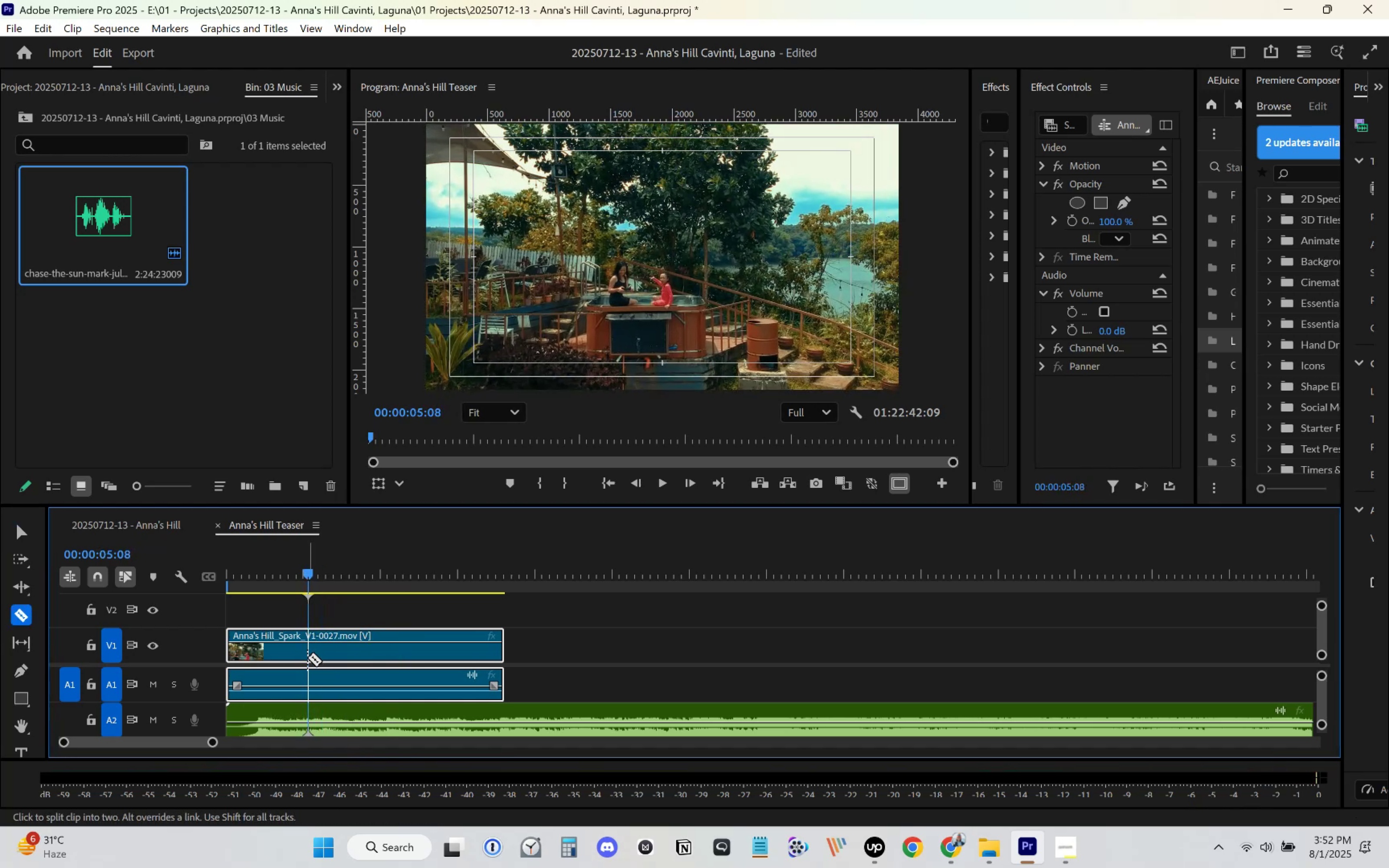 
left_click([307, 657])
 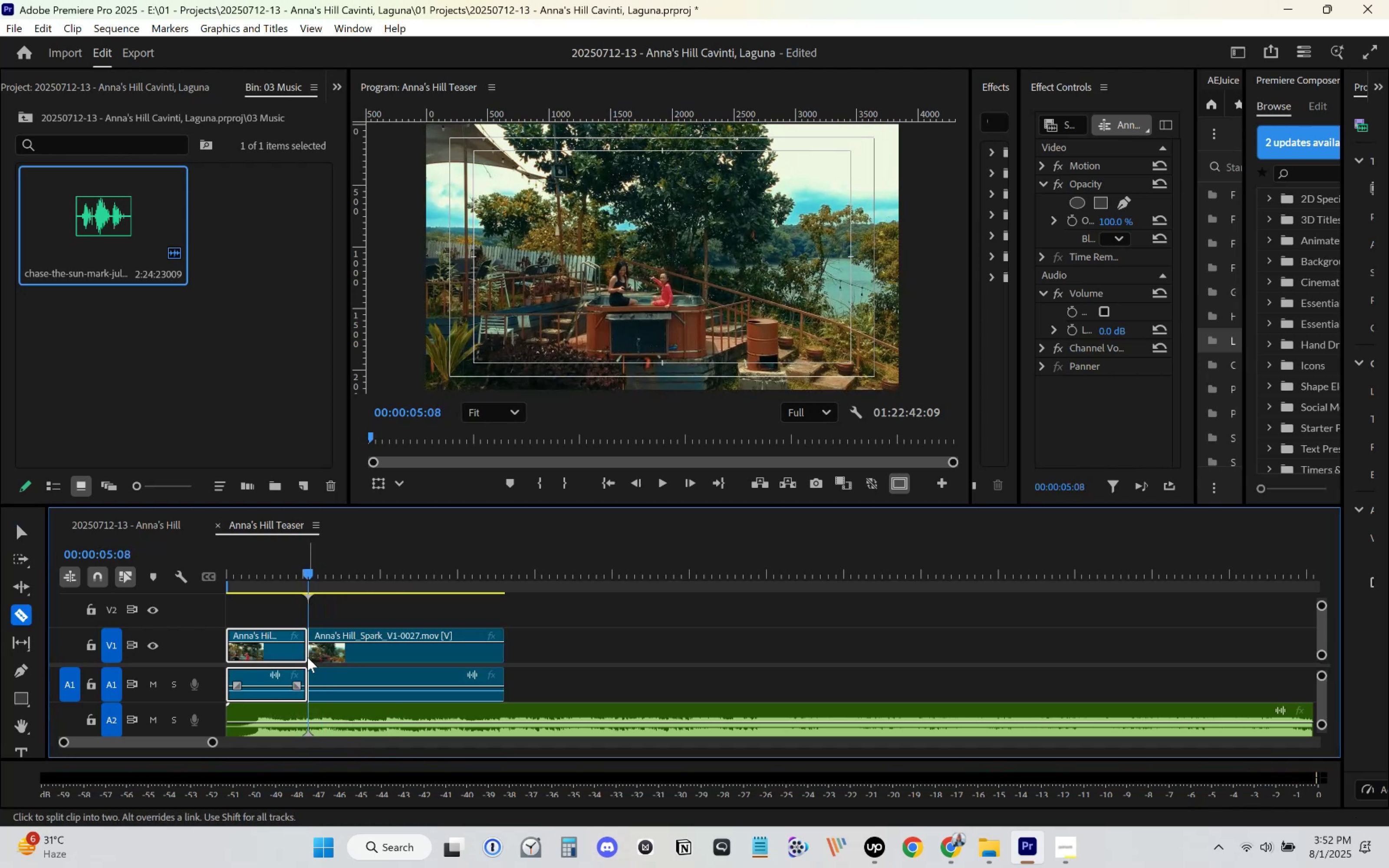 
key(V)
 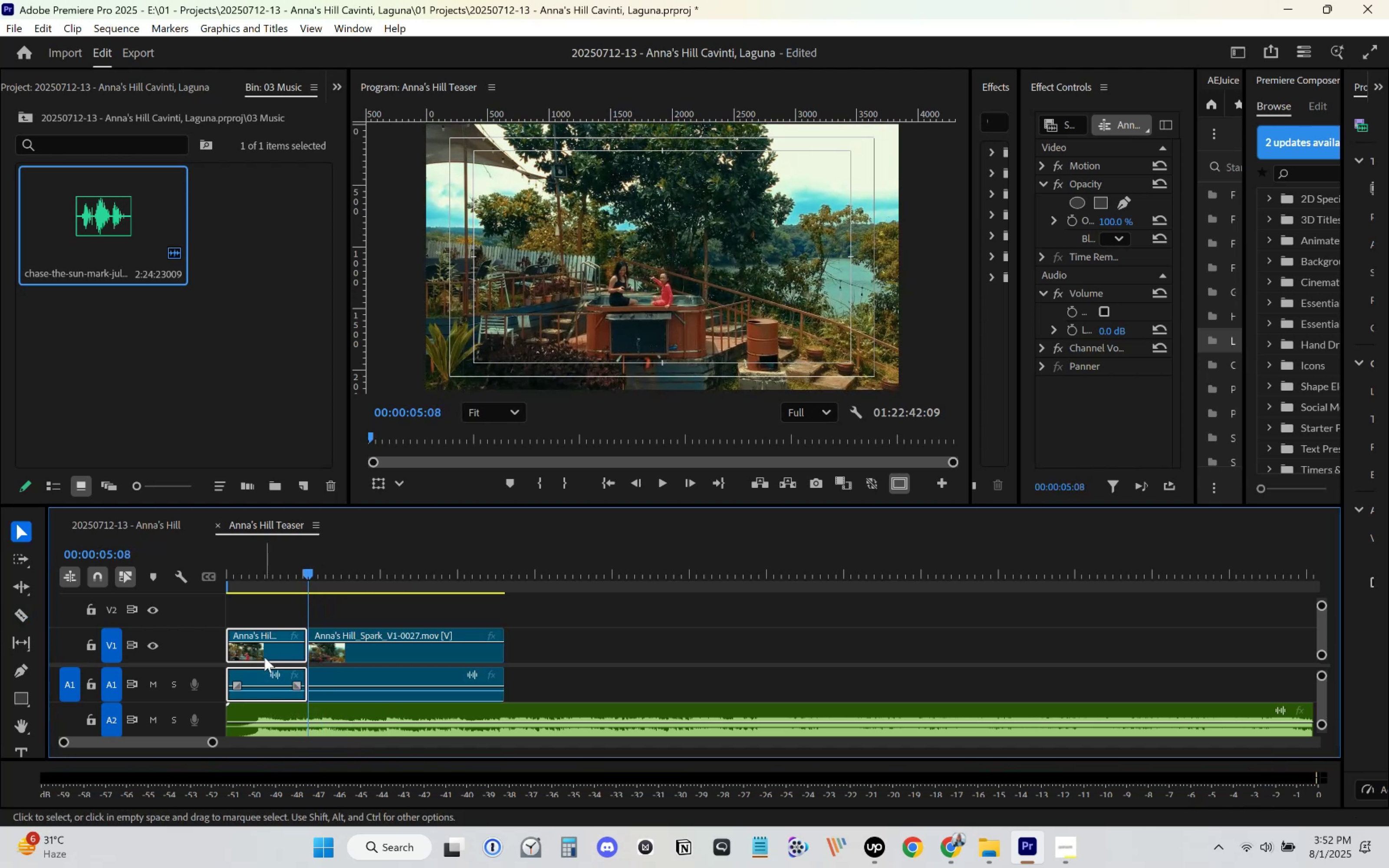 
double_click([264, 657])
 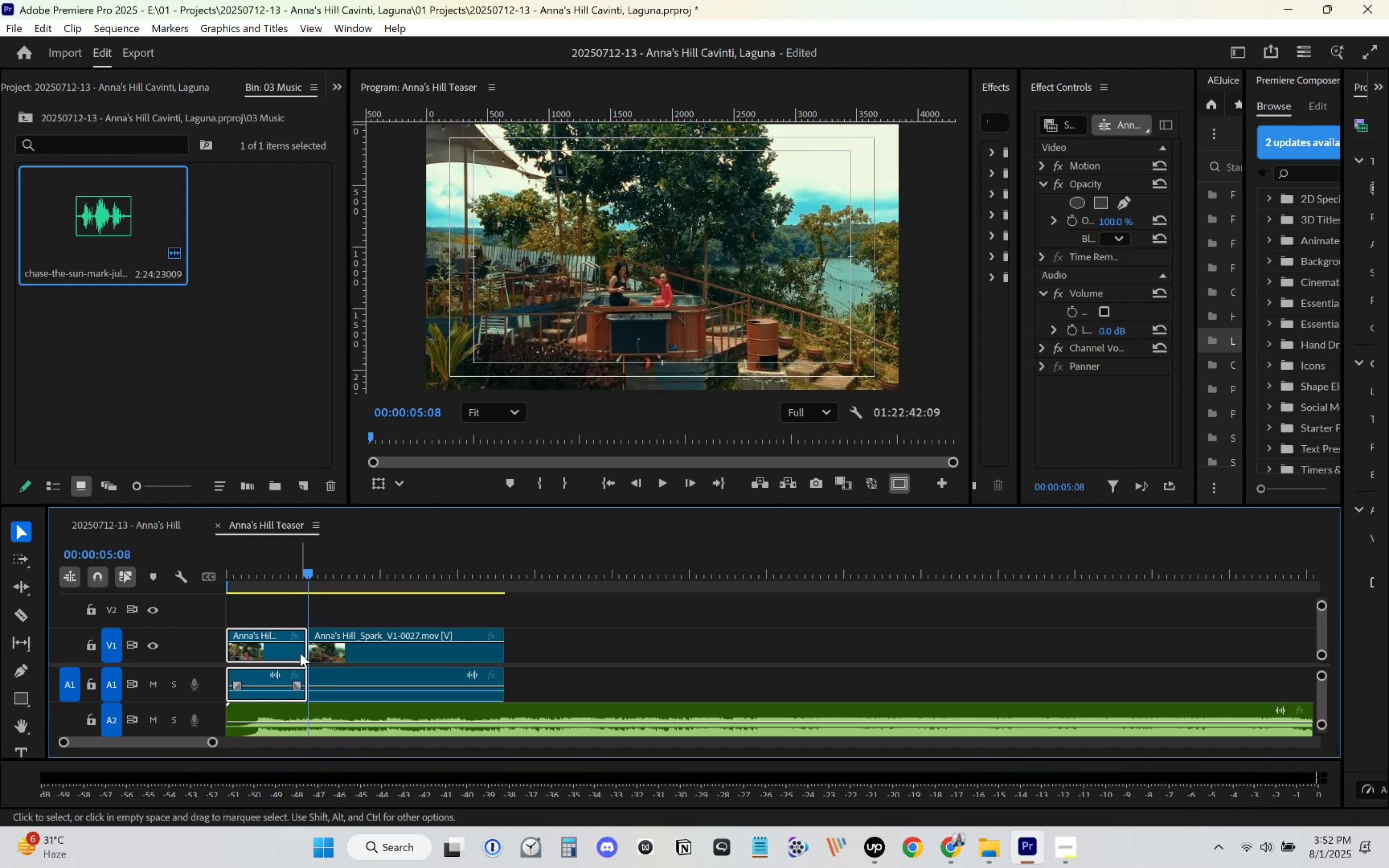 
key(Delete)
 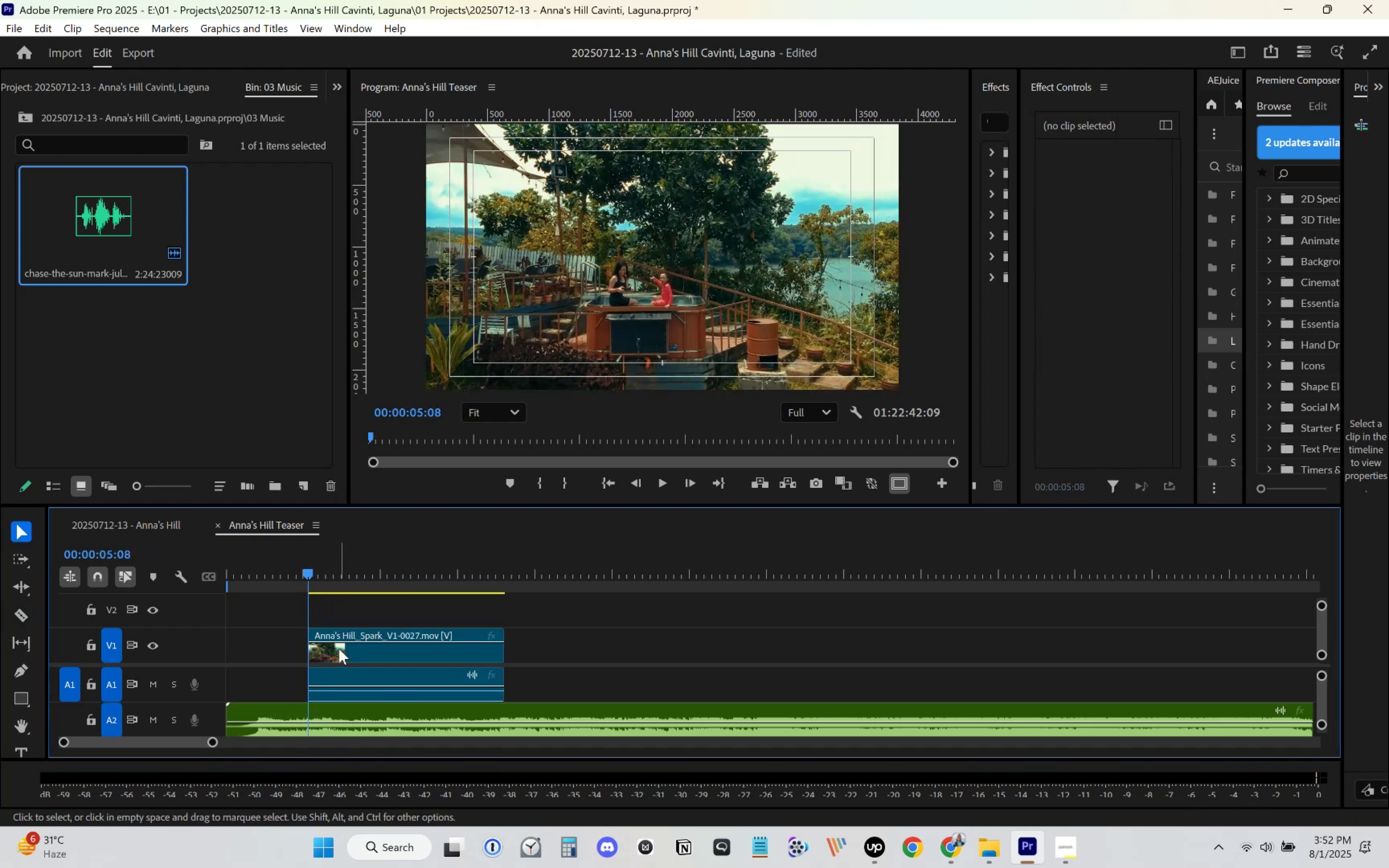 
left_click_drag(start_coordinate=[339, 649], to_coordinate=[244, 649])
 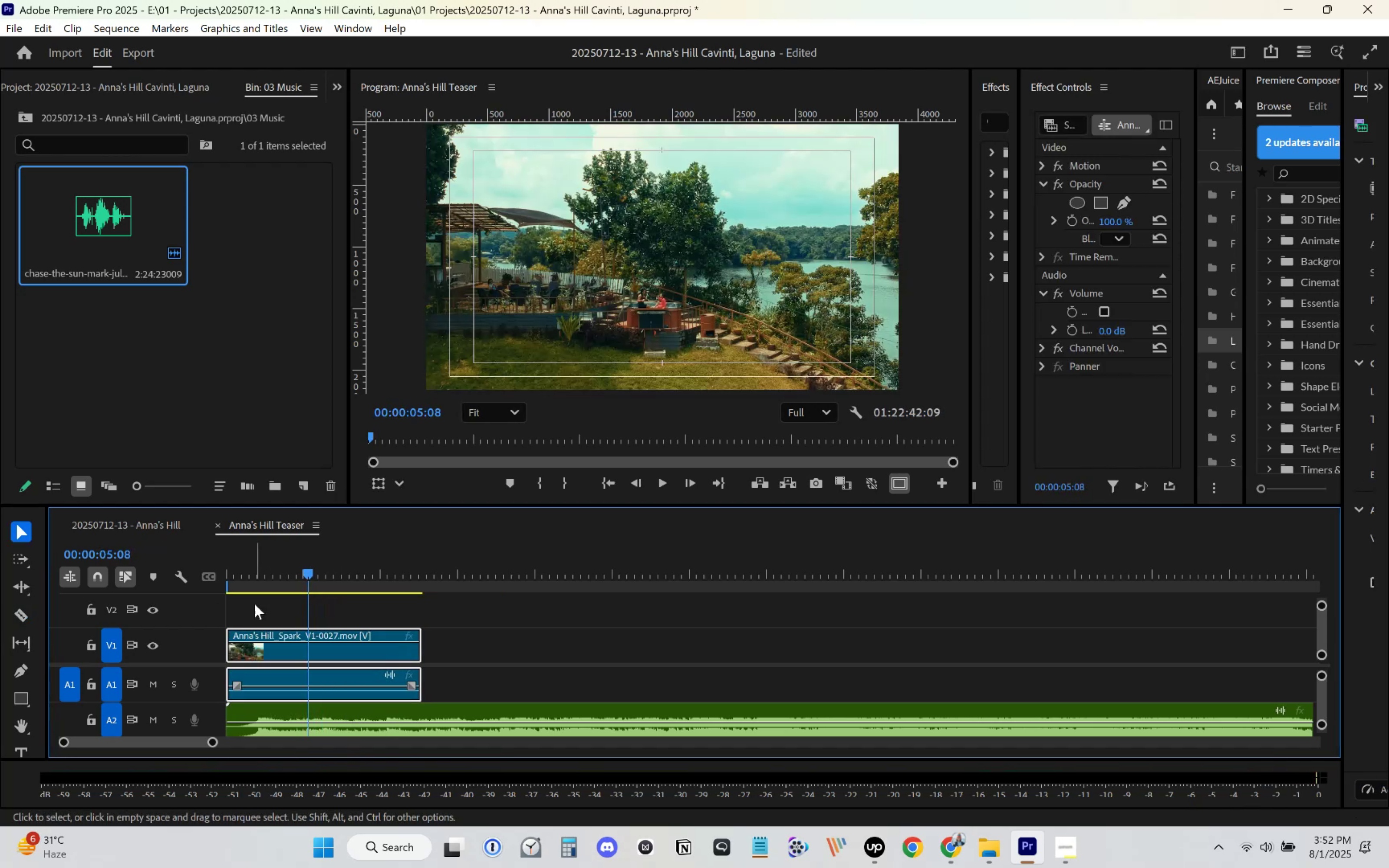 
left_click_drag(start_coordinate=[261, 583], to_coordinate=[155, 591])
 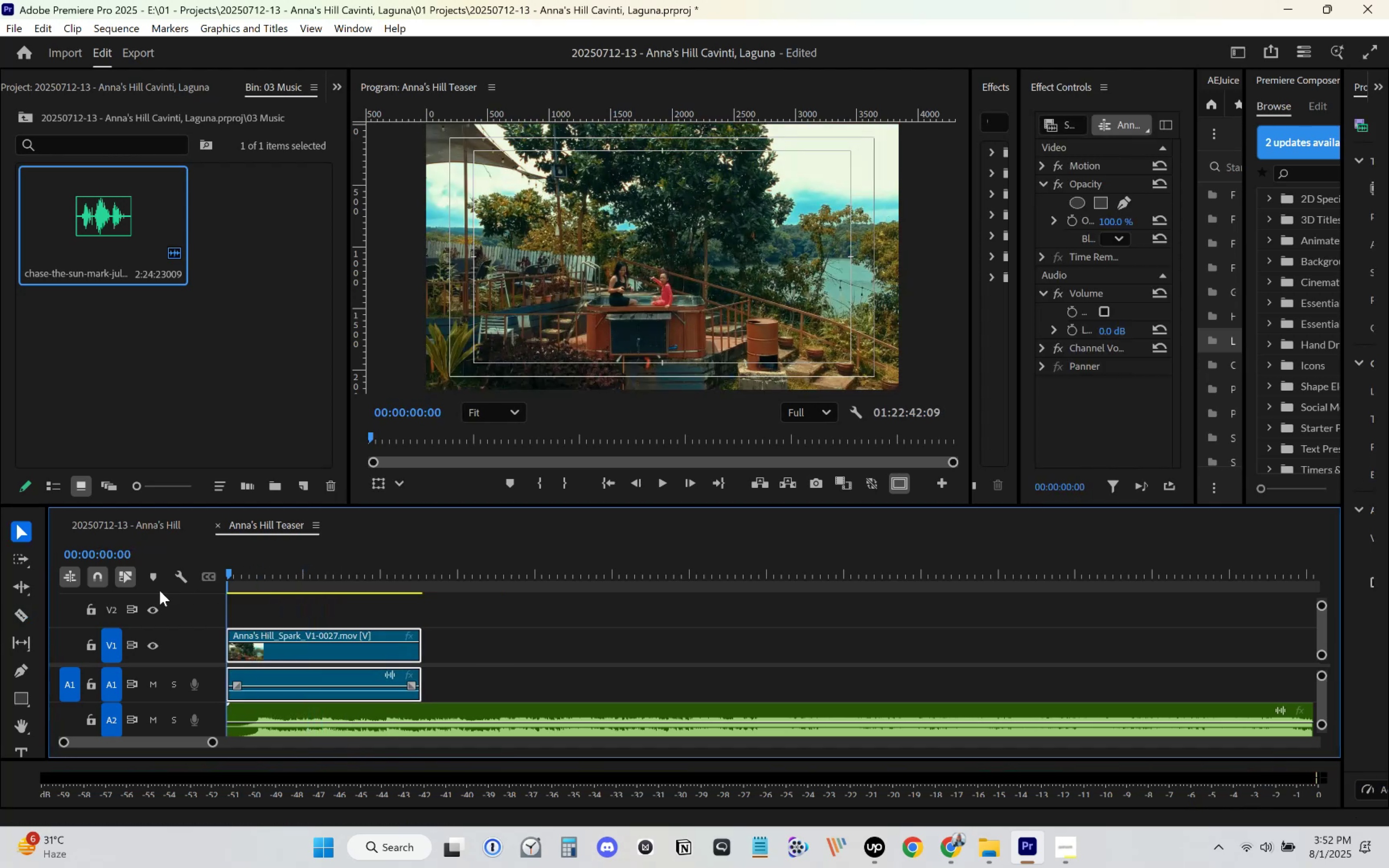 
key(Space)
 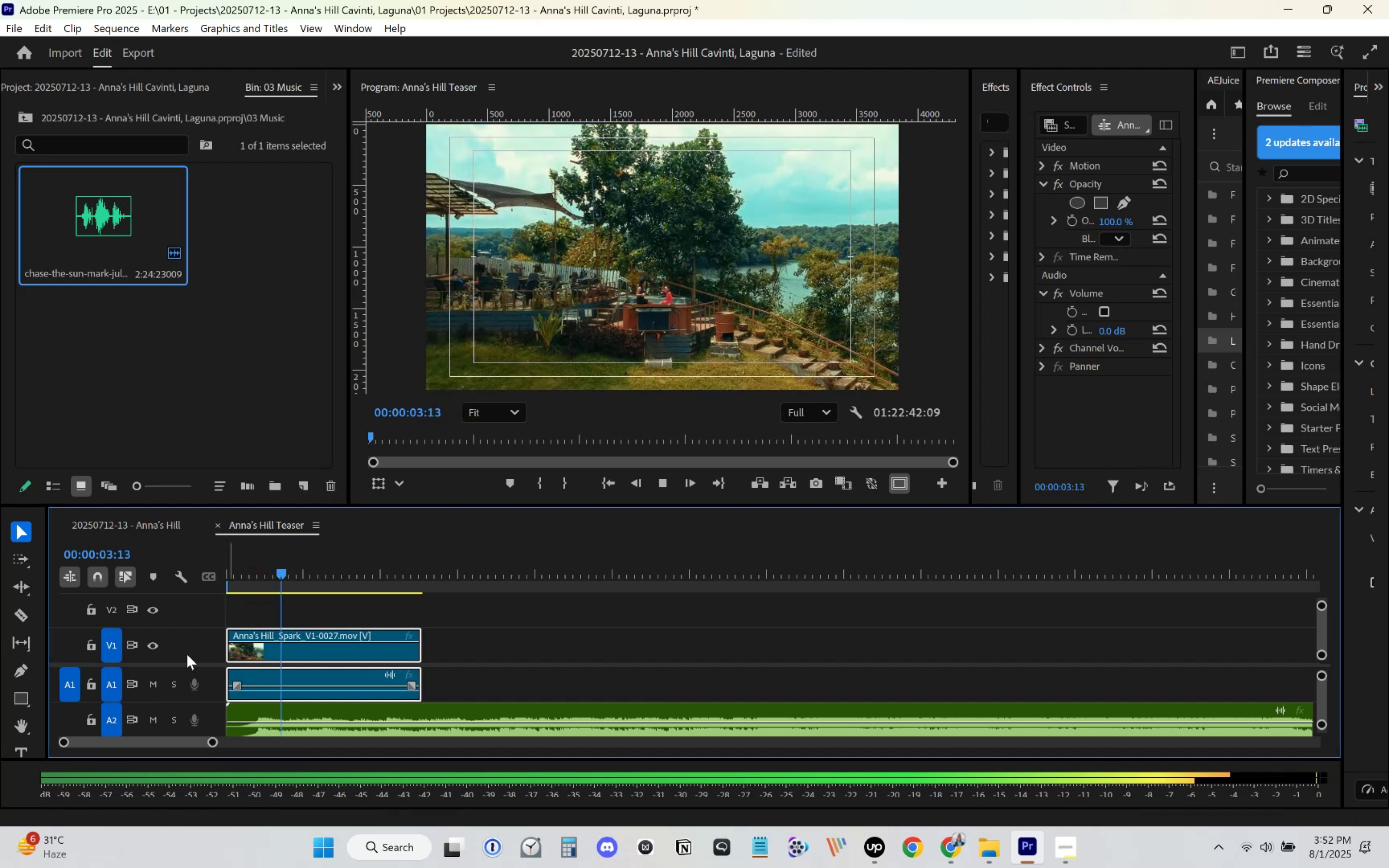 
key(Space)
 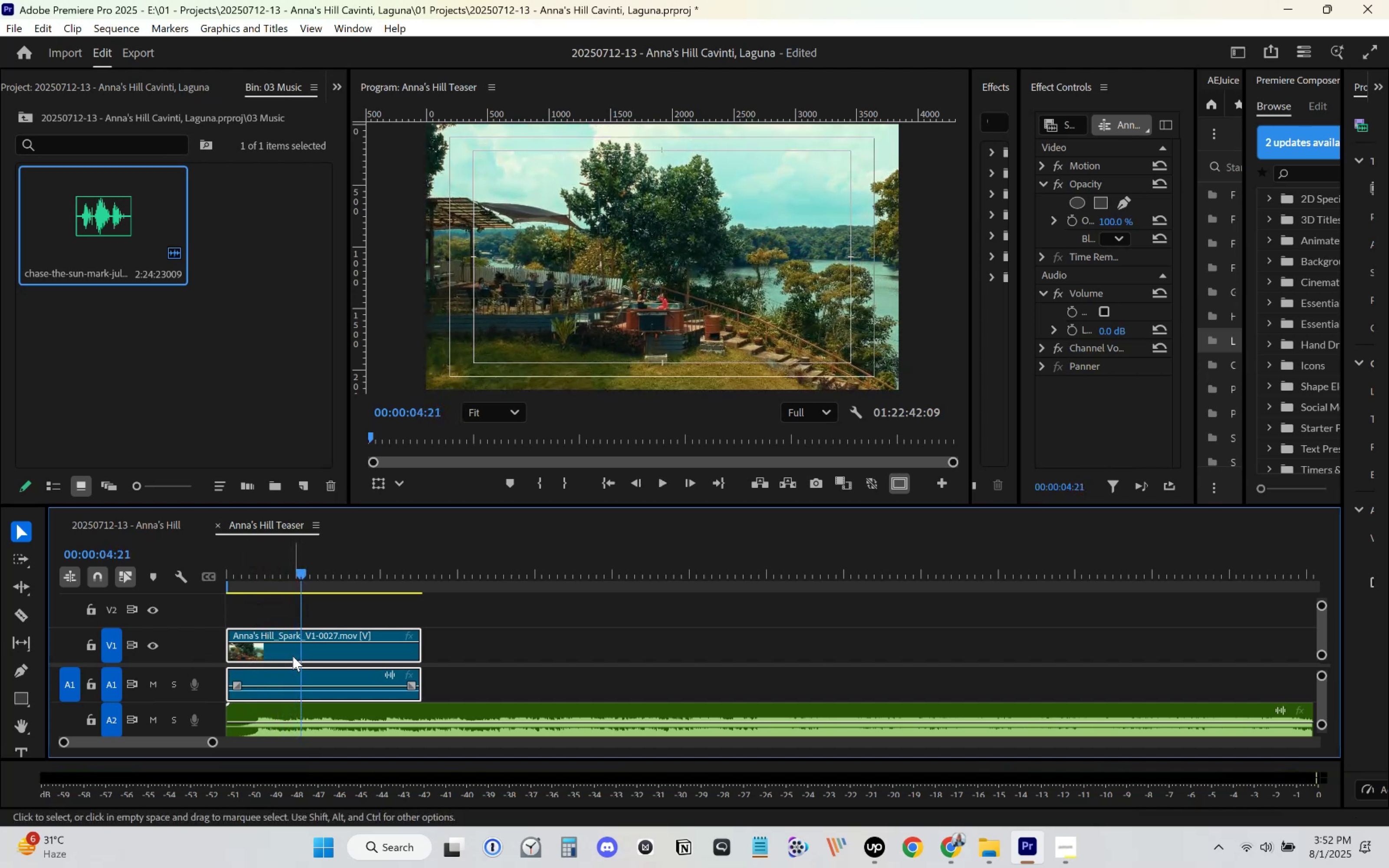 
right_click([293, 656])
 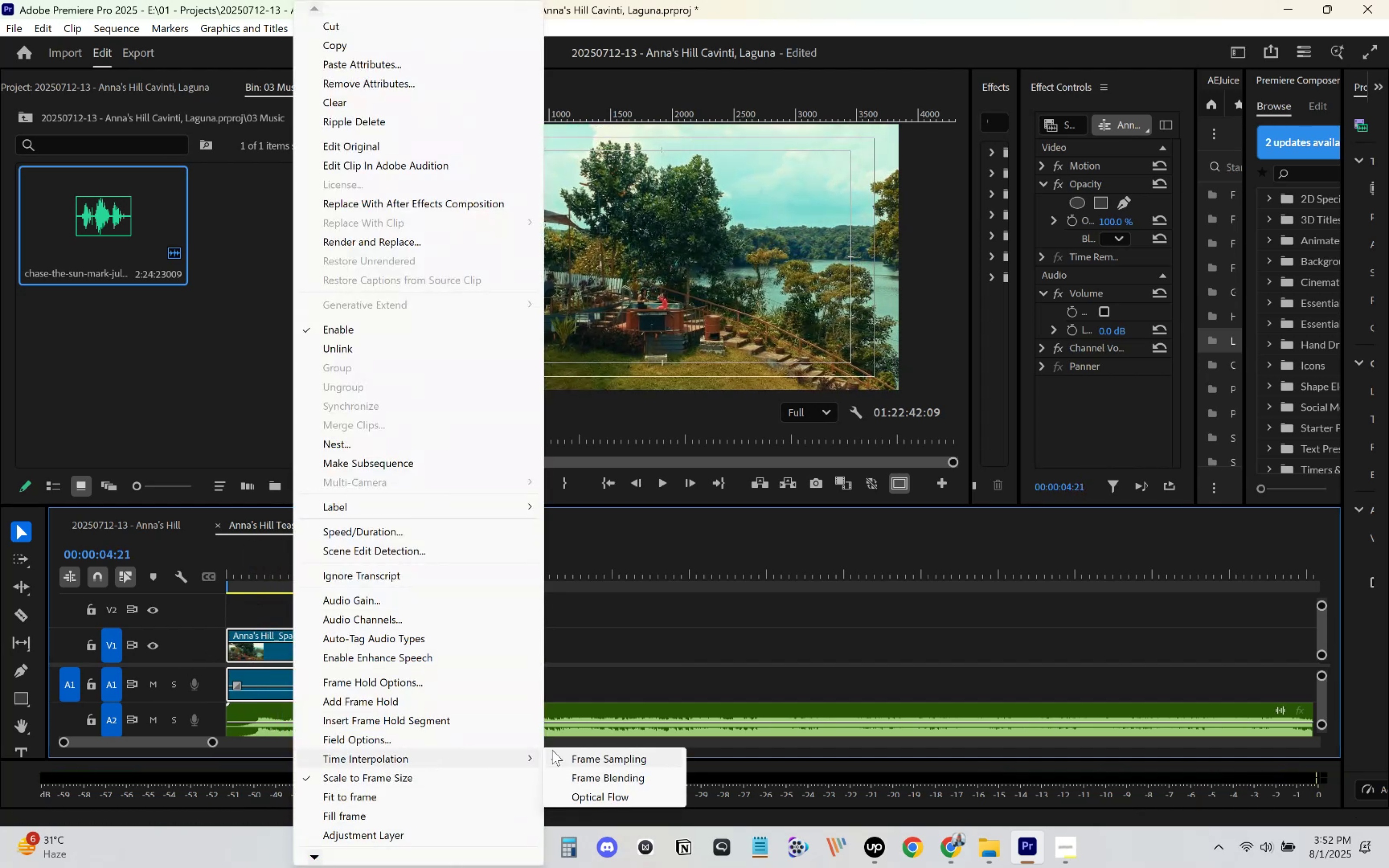 
mouse_move([496, 735])
 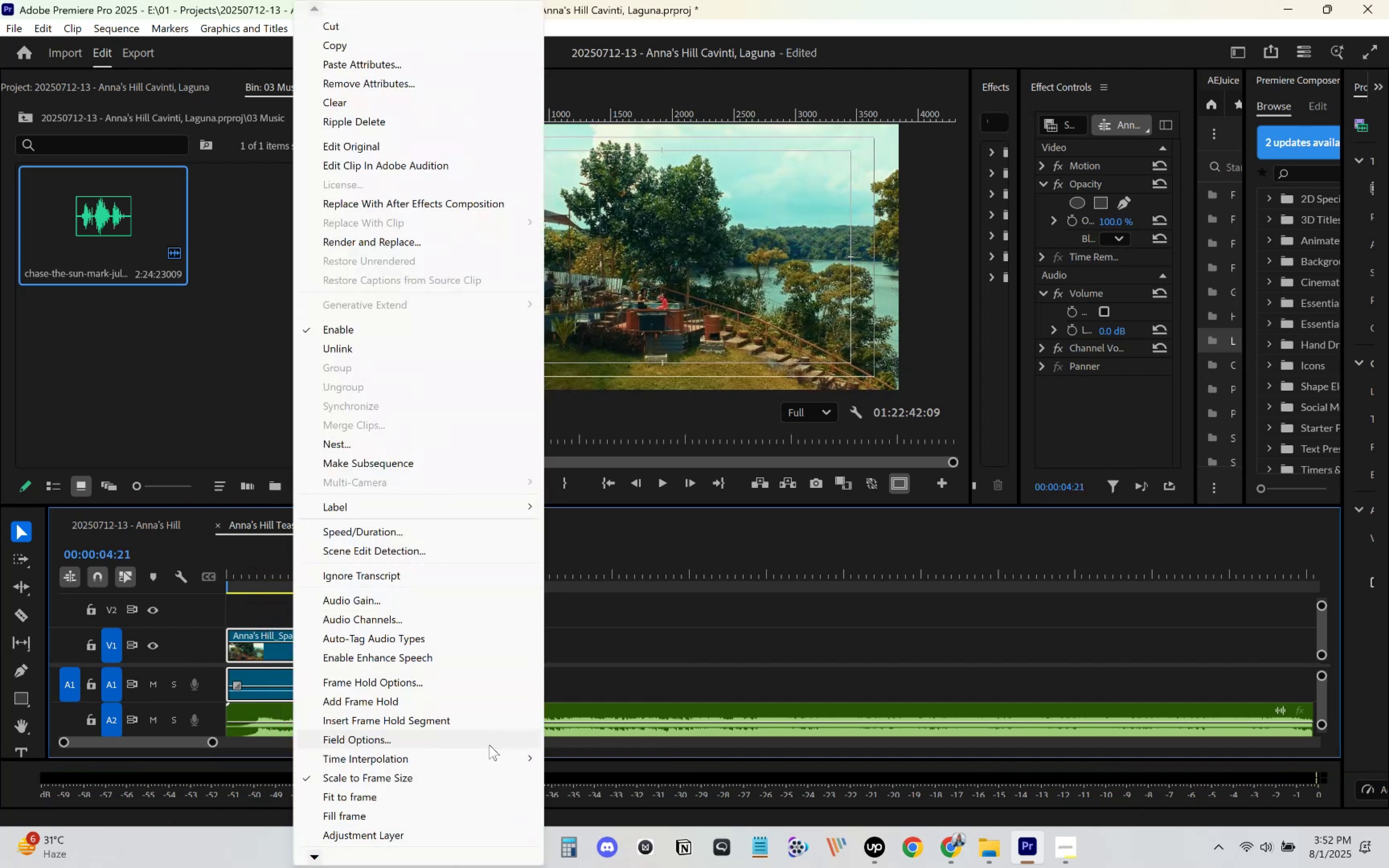 
scroll: coordinate [489, 745], scroll_direction: down, amount: 1.0
 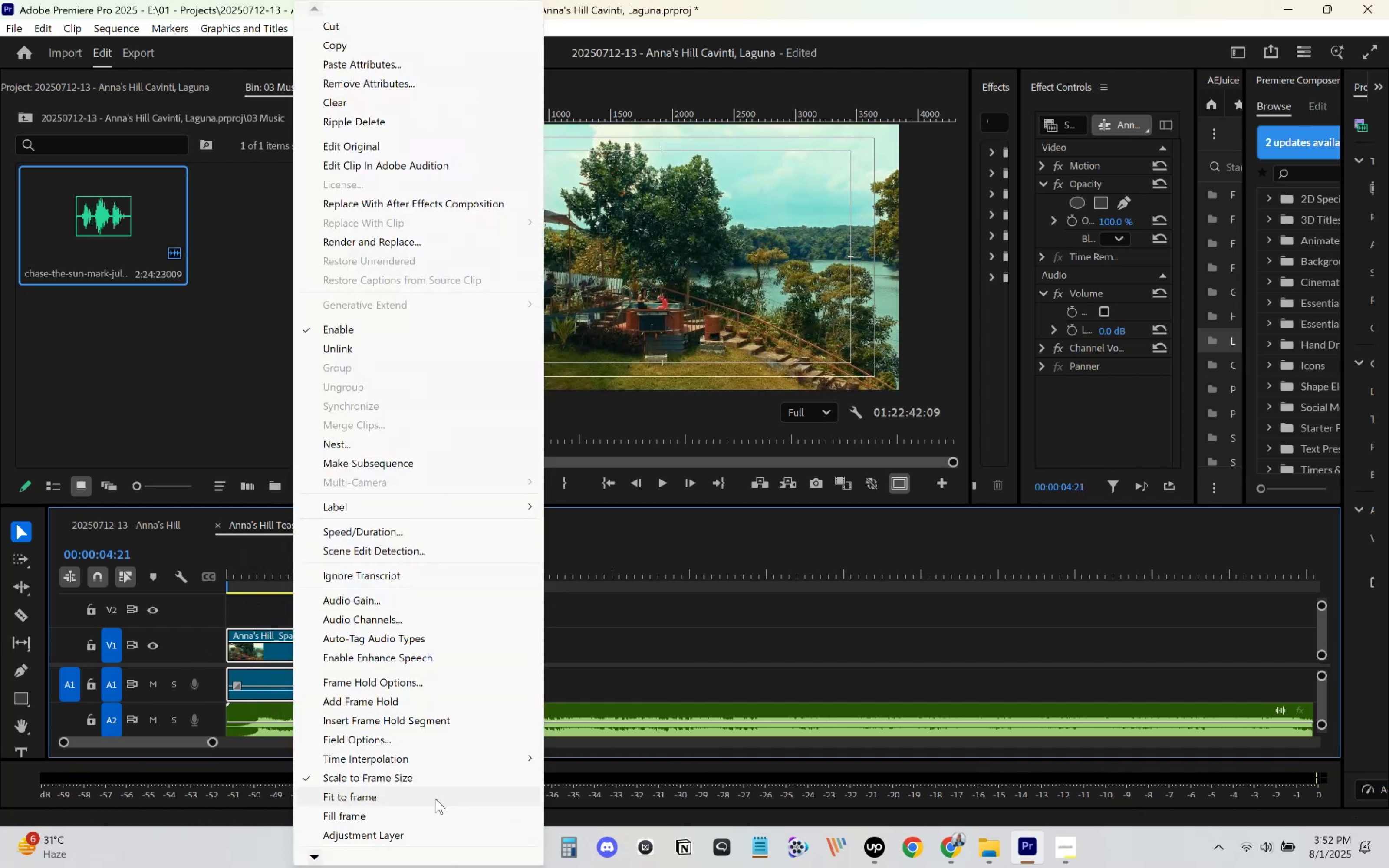 
mouse_move([337, 839])
 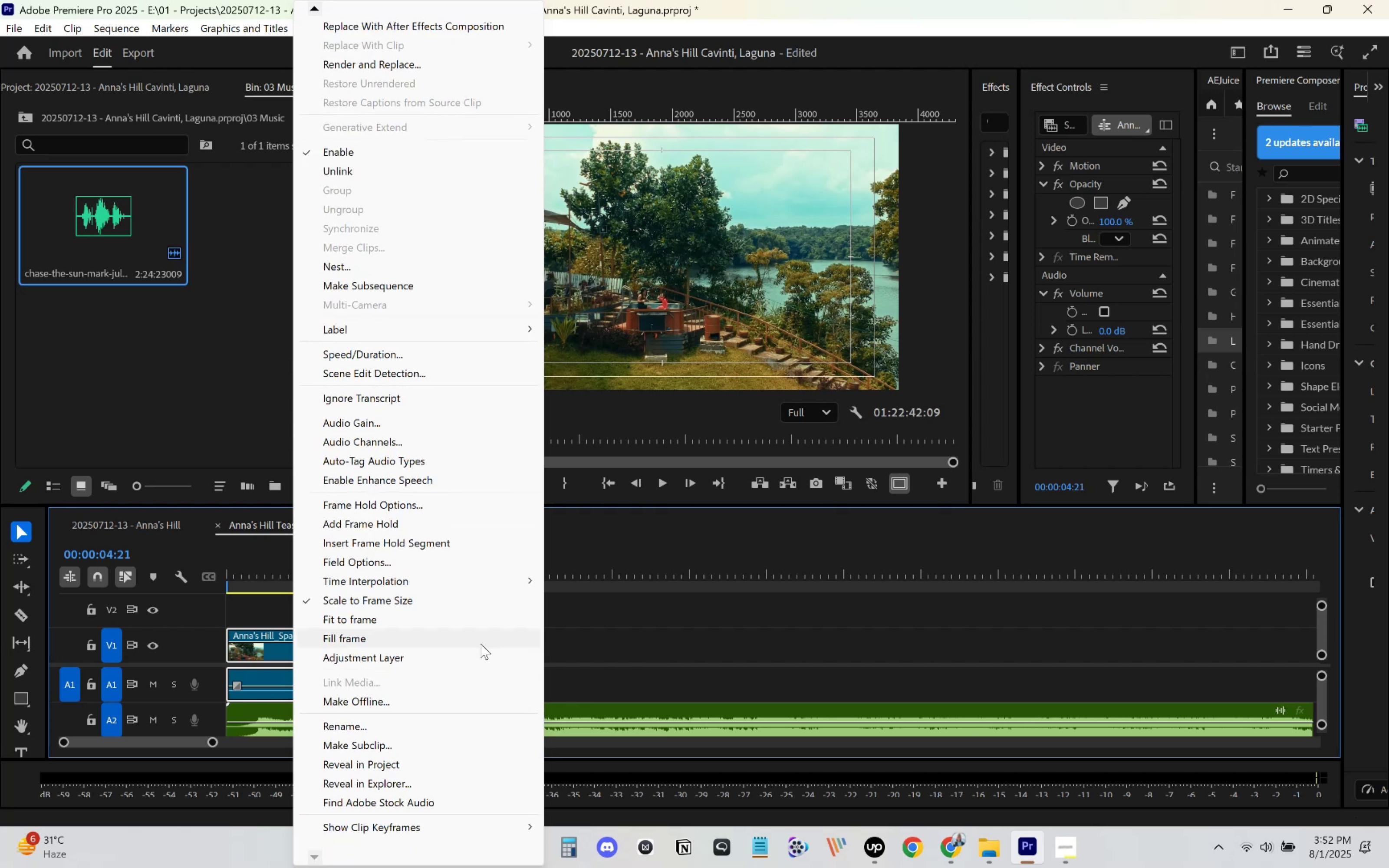 
mouse_move([512, 574])
 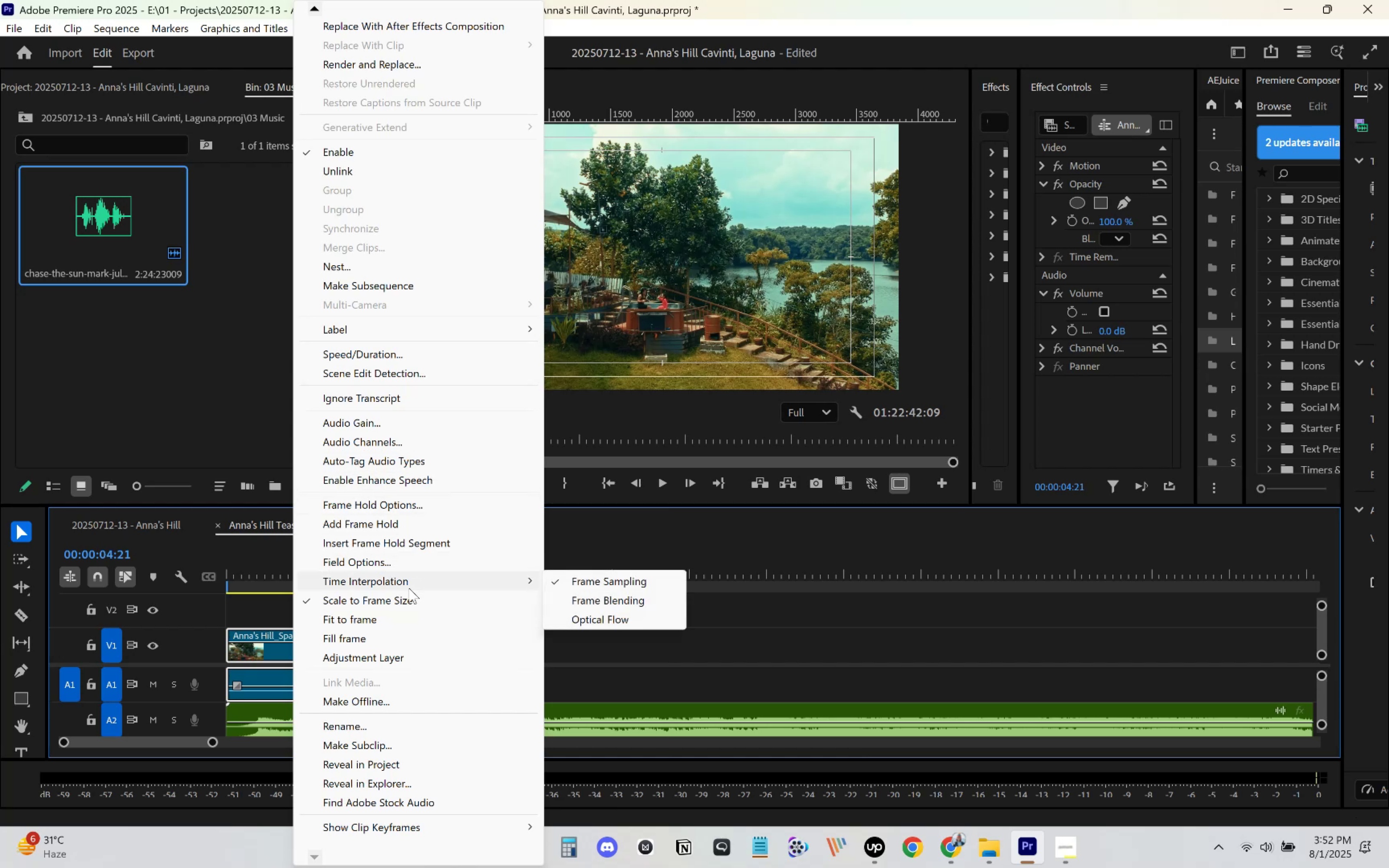 
wait(14.56)
 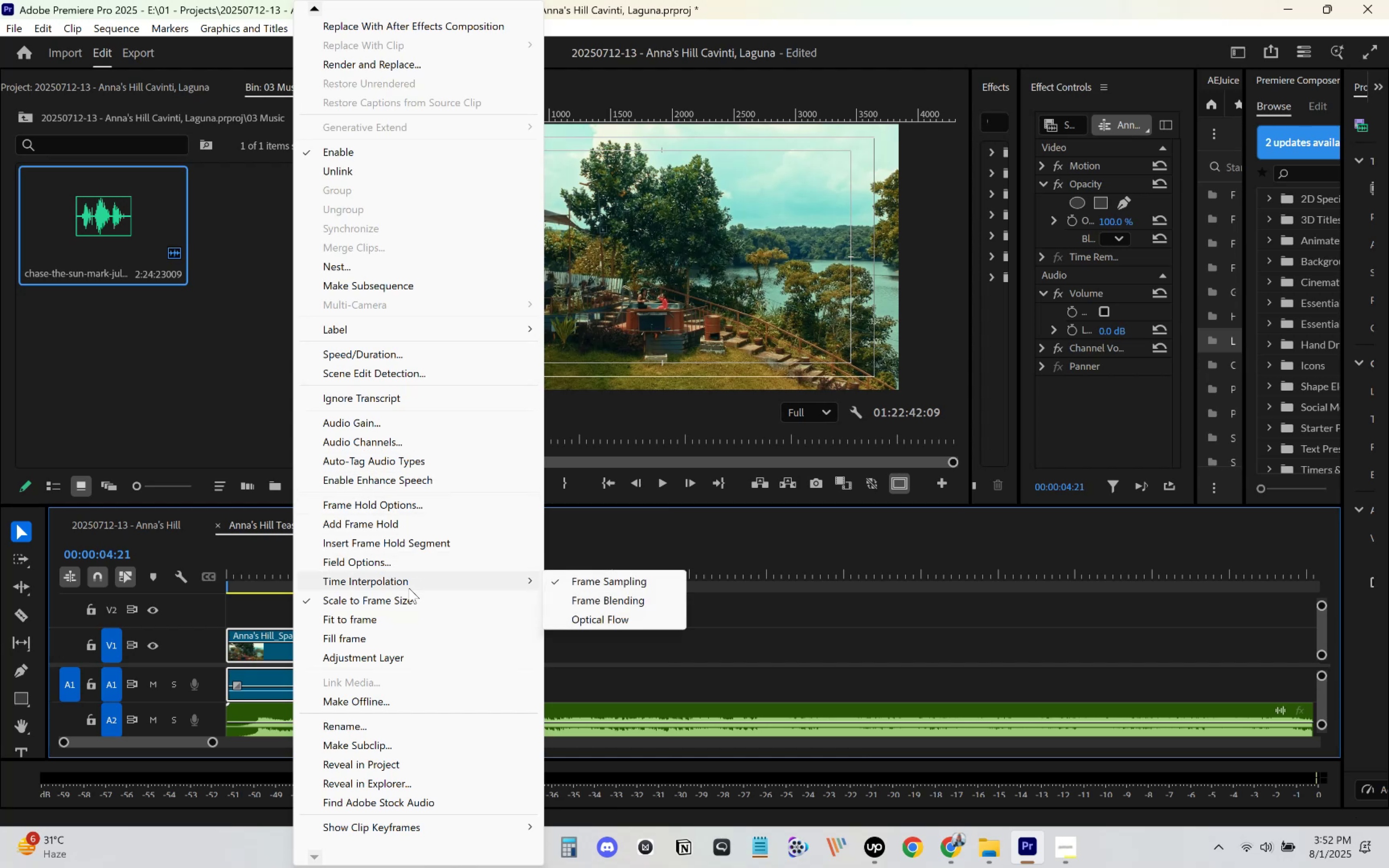 
left_click([622, 663])
 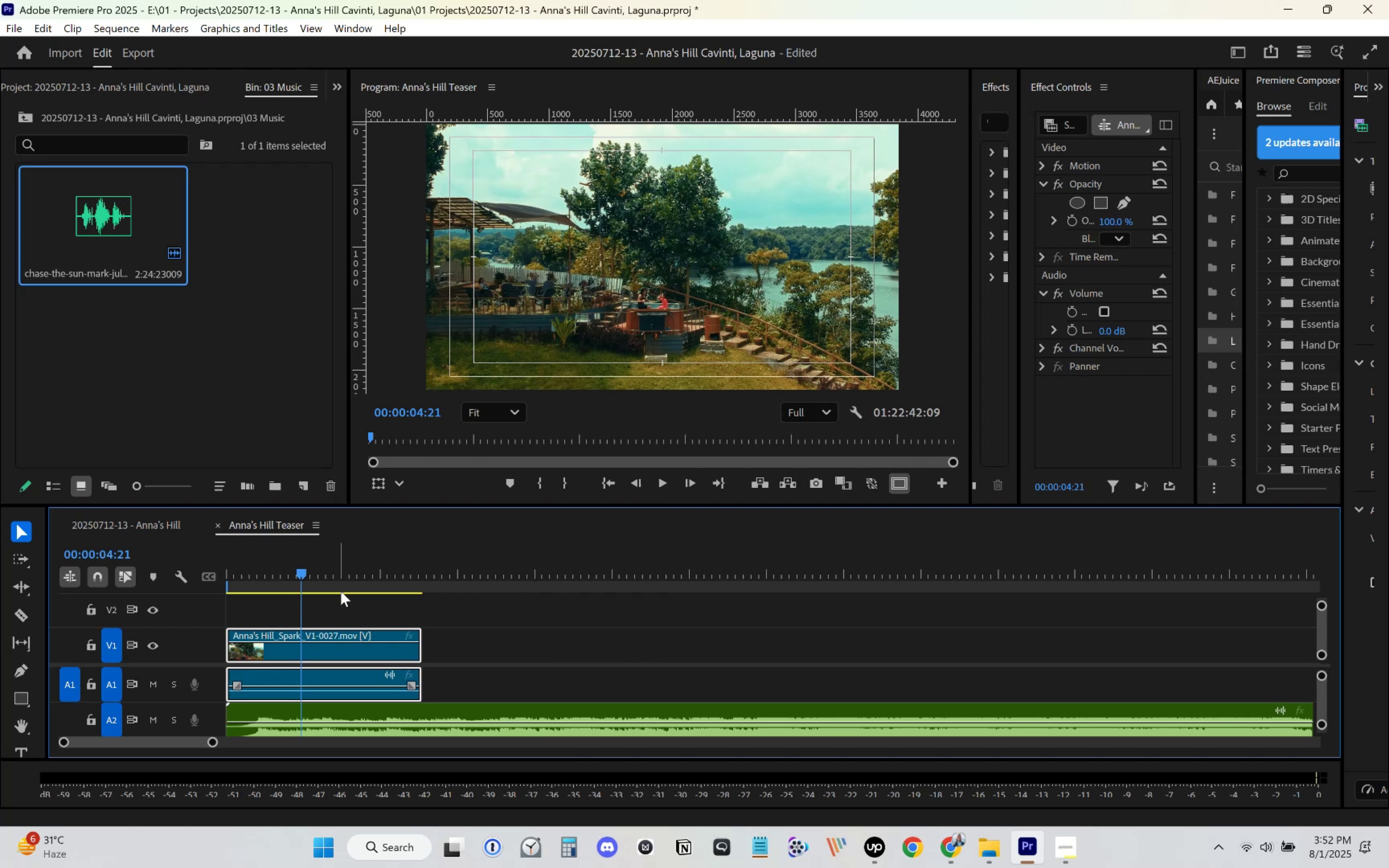 
left_click_drag(start_coordinate=[301, 579], to_coordinate=[137, 609])
 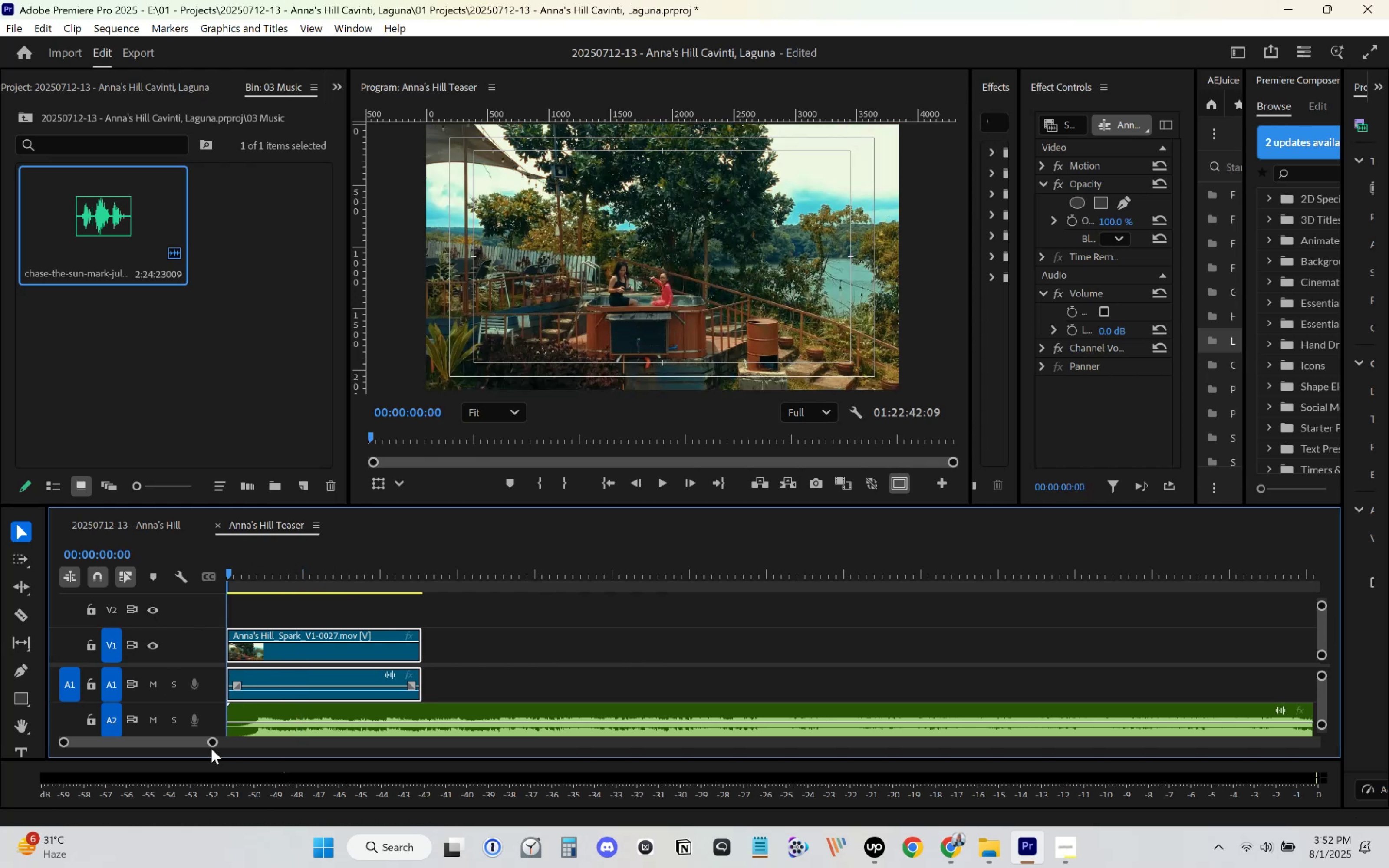 
left_click_drag(start_coordinate=[211, 744], to_coordinate=[178, 736])
 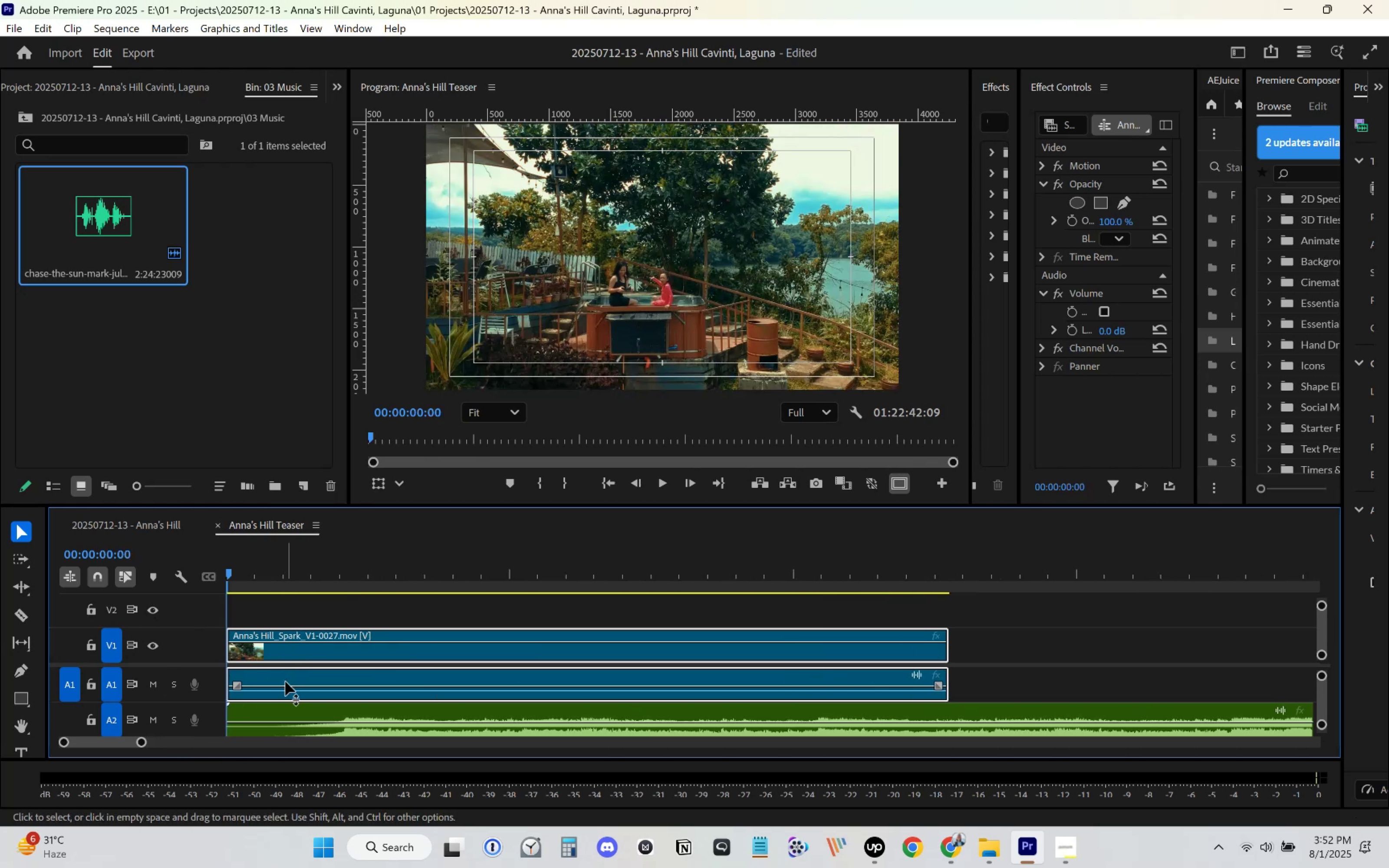 
left_click([283, 685])
 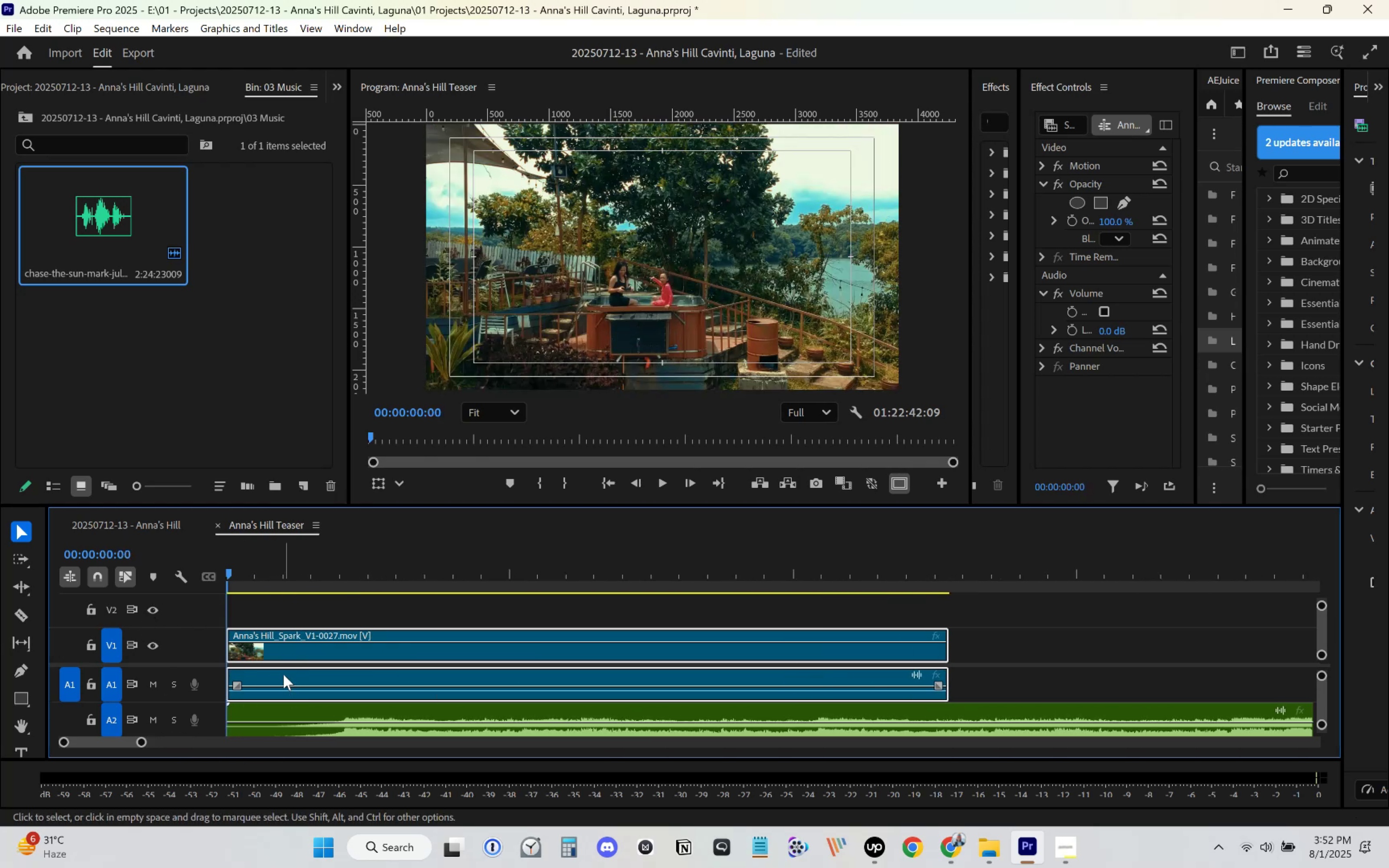 
right_click([290, 652])
 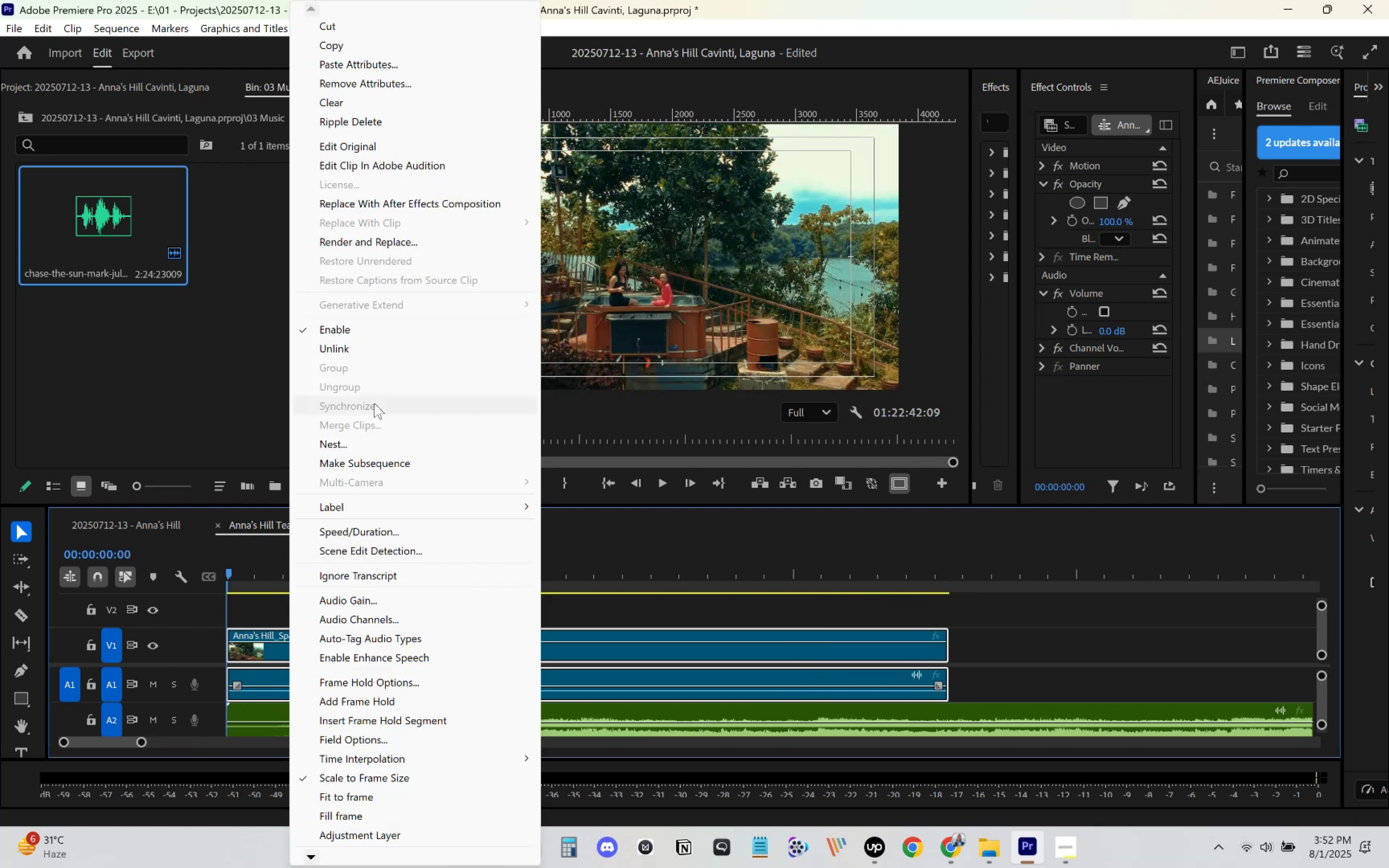 
left_click([388, 346])
 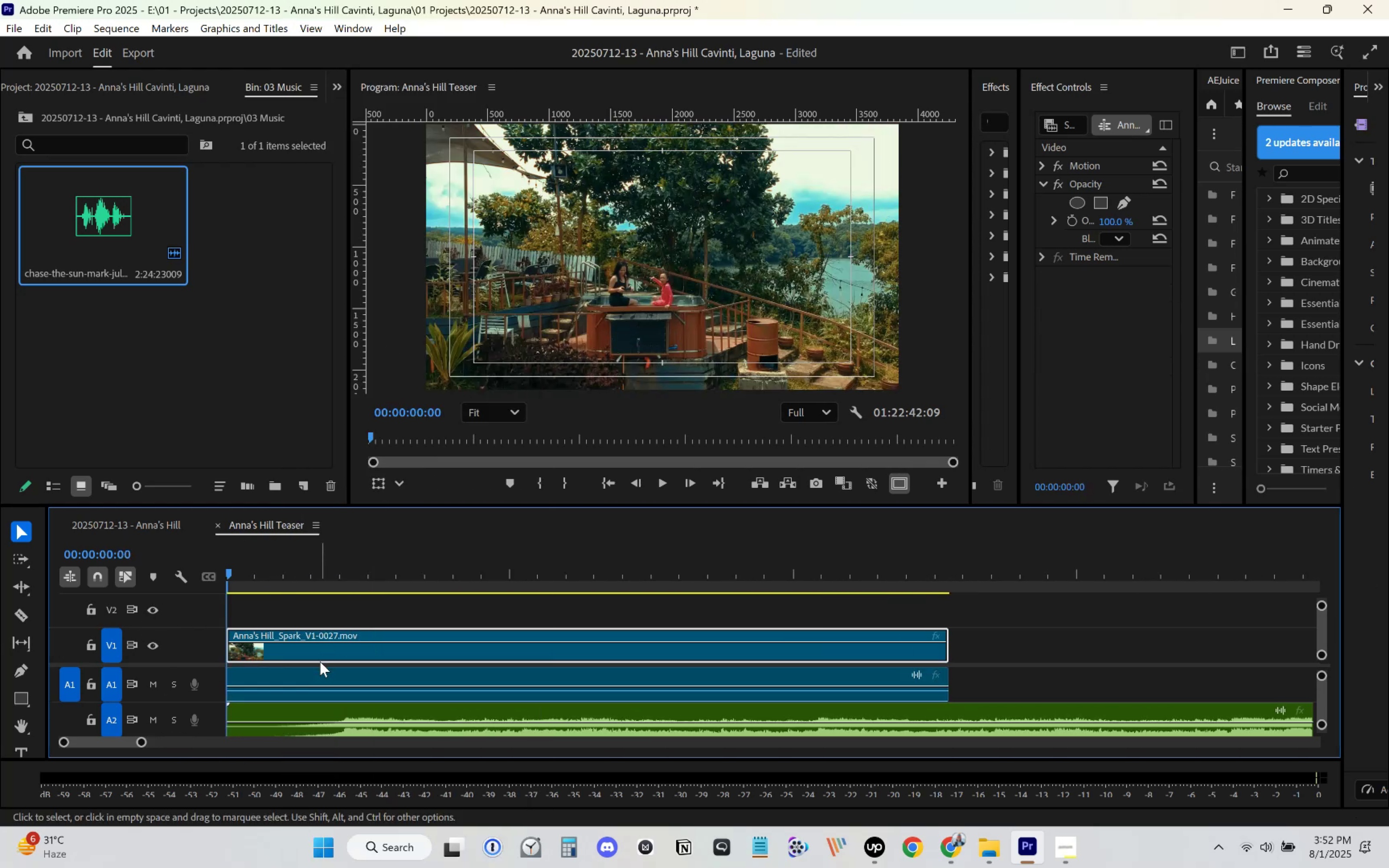 
left_click([313, 683])
 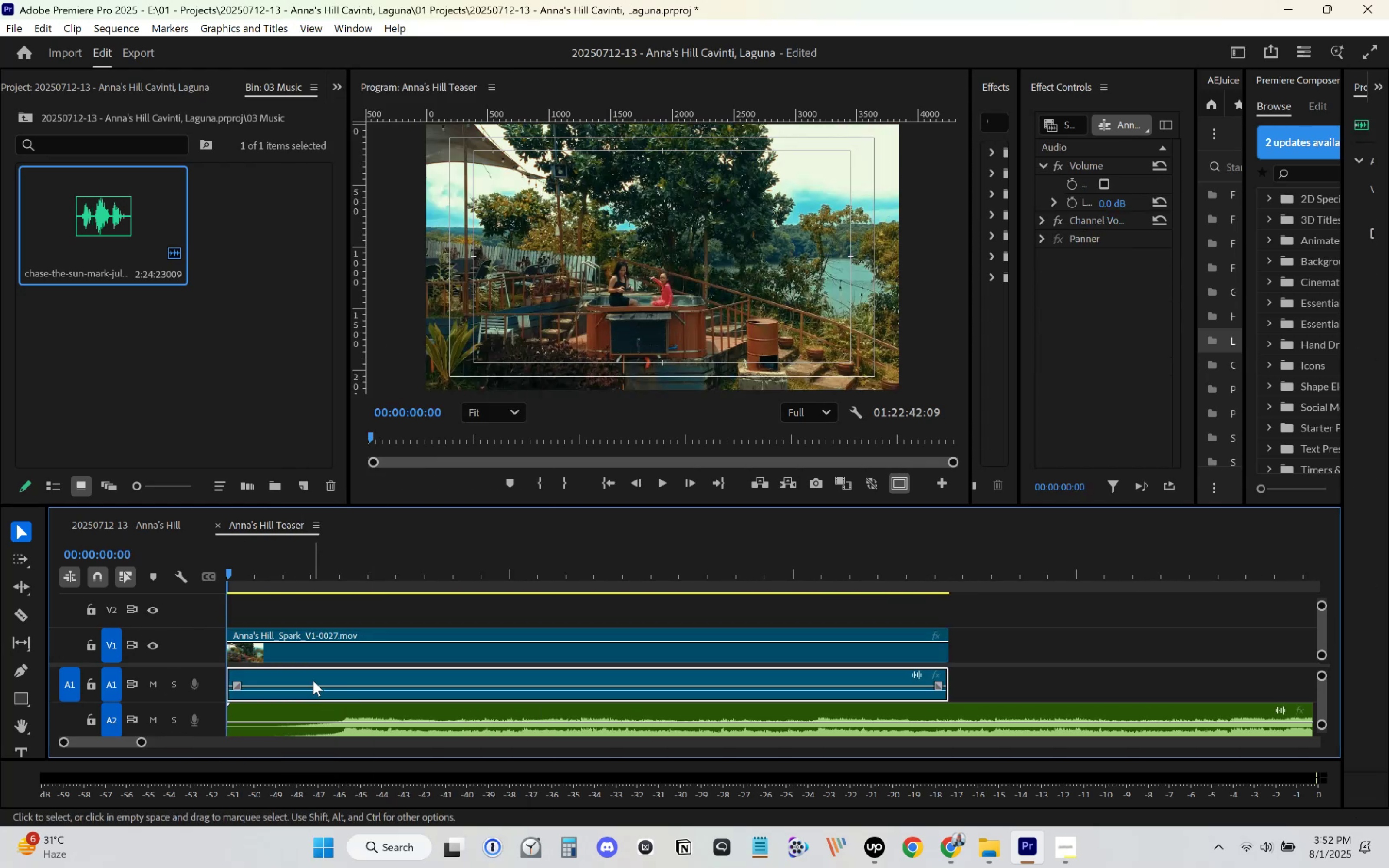 
key(Delete)
 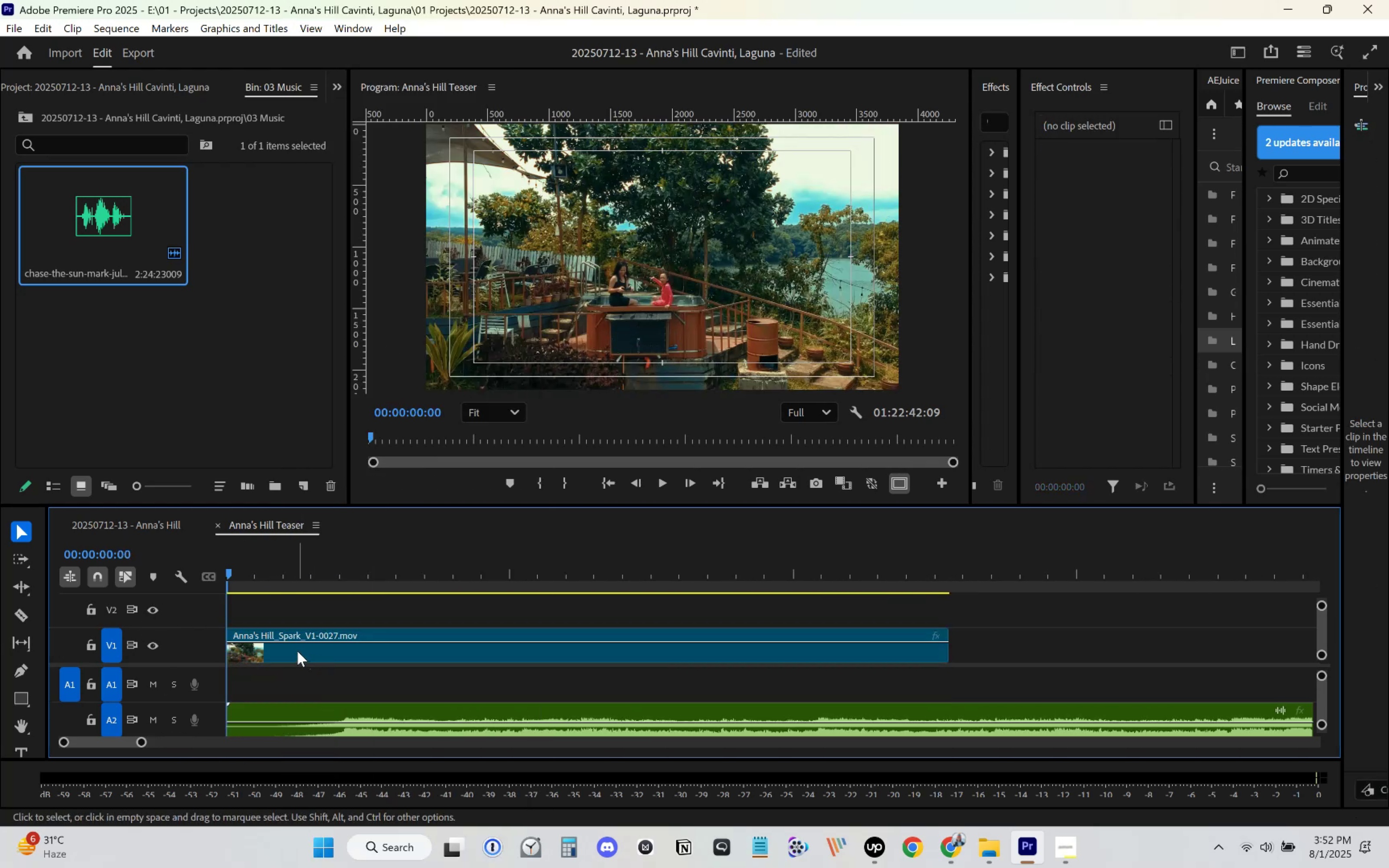 
left_click([297, 650])
 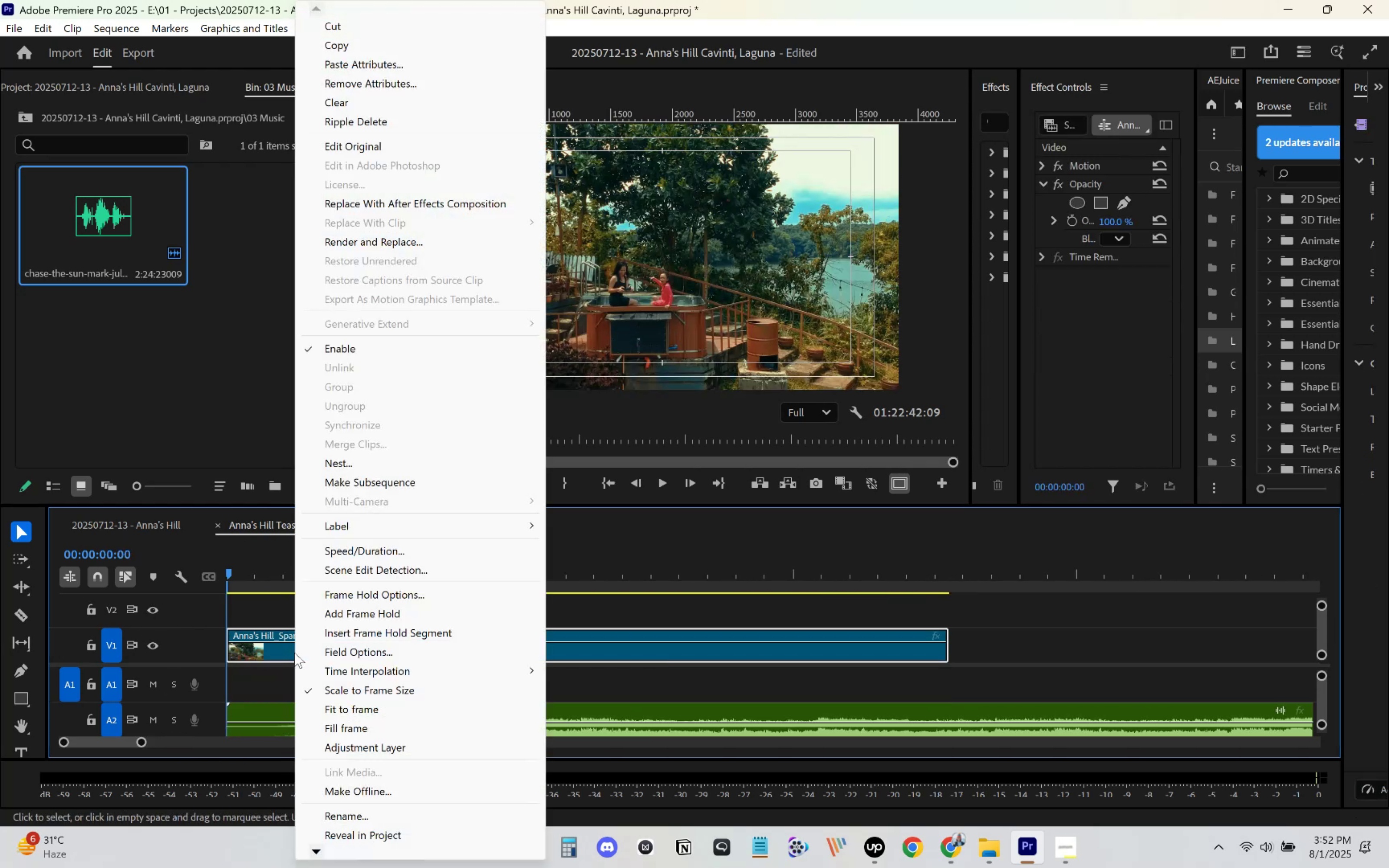 
left_click_drag(start_coordinate=[329, 668], to_coordinate=[370, 855])
 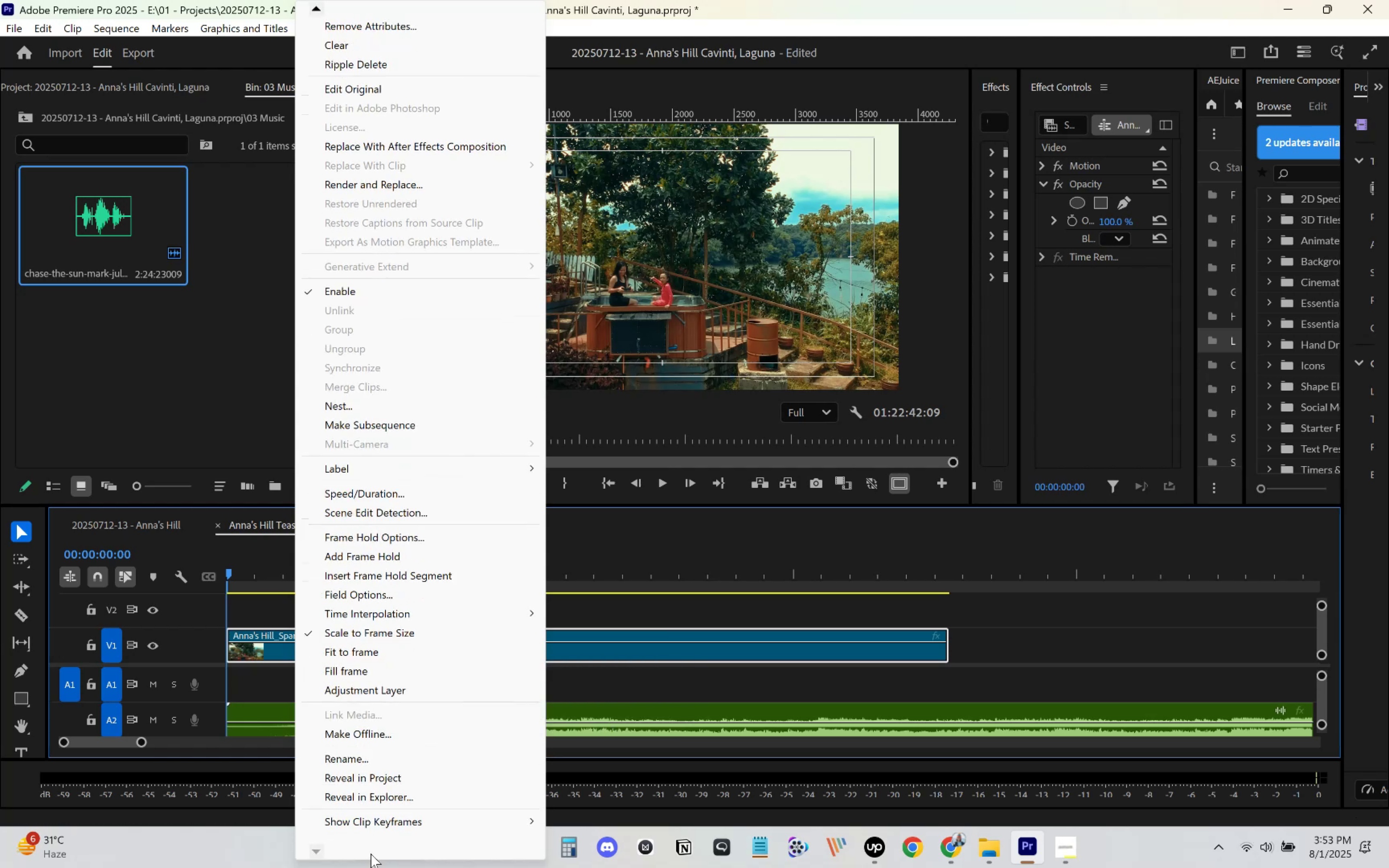 
left_click([371, 854])
 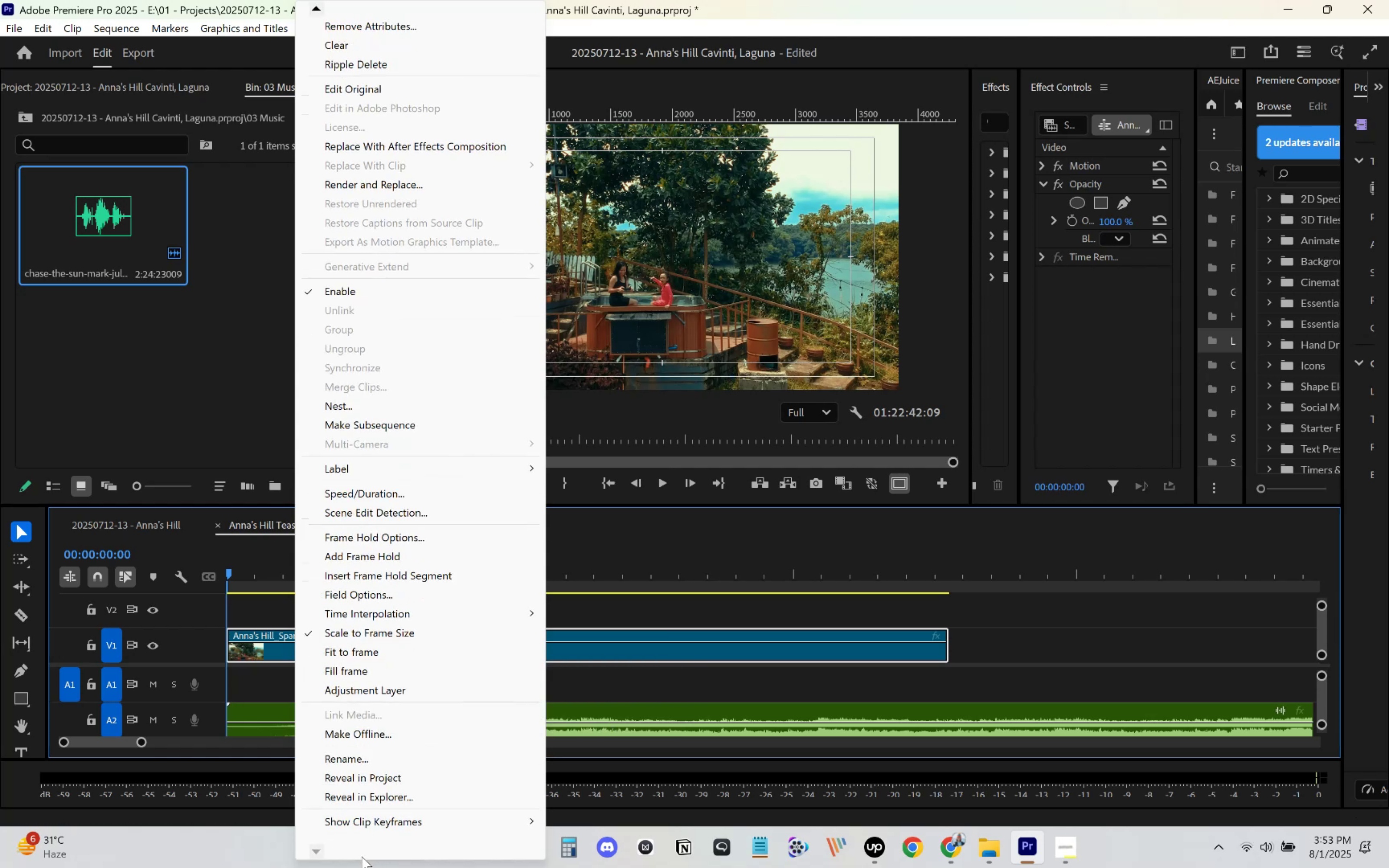 
double_click([362, 856])
 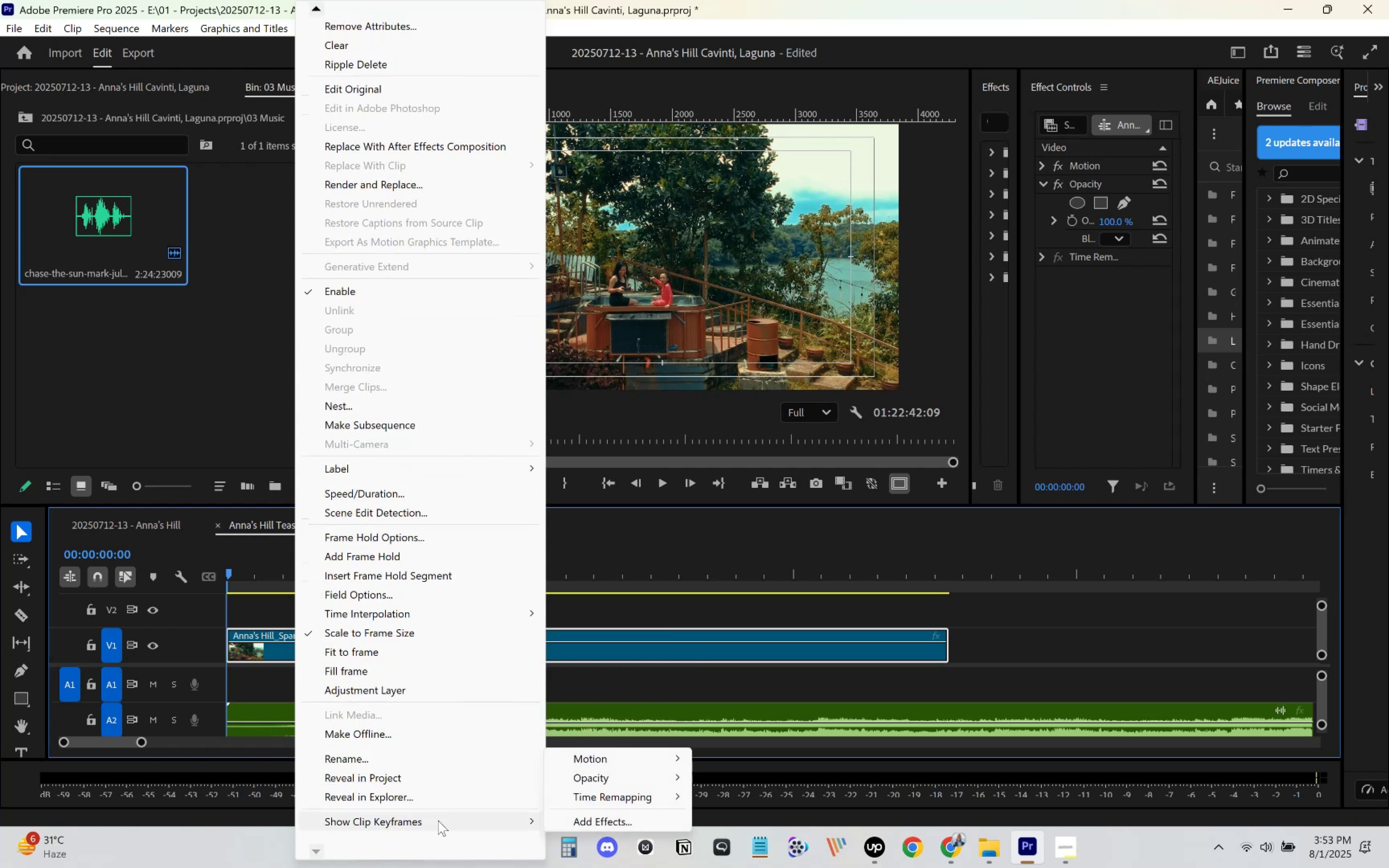 
left_click_drag(start_coordinate=[638, 794], to_coordinate=[737, 790])
 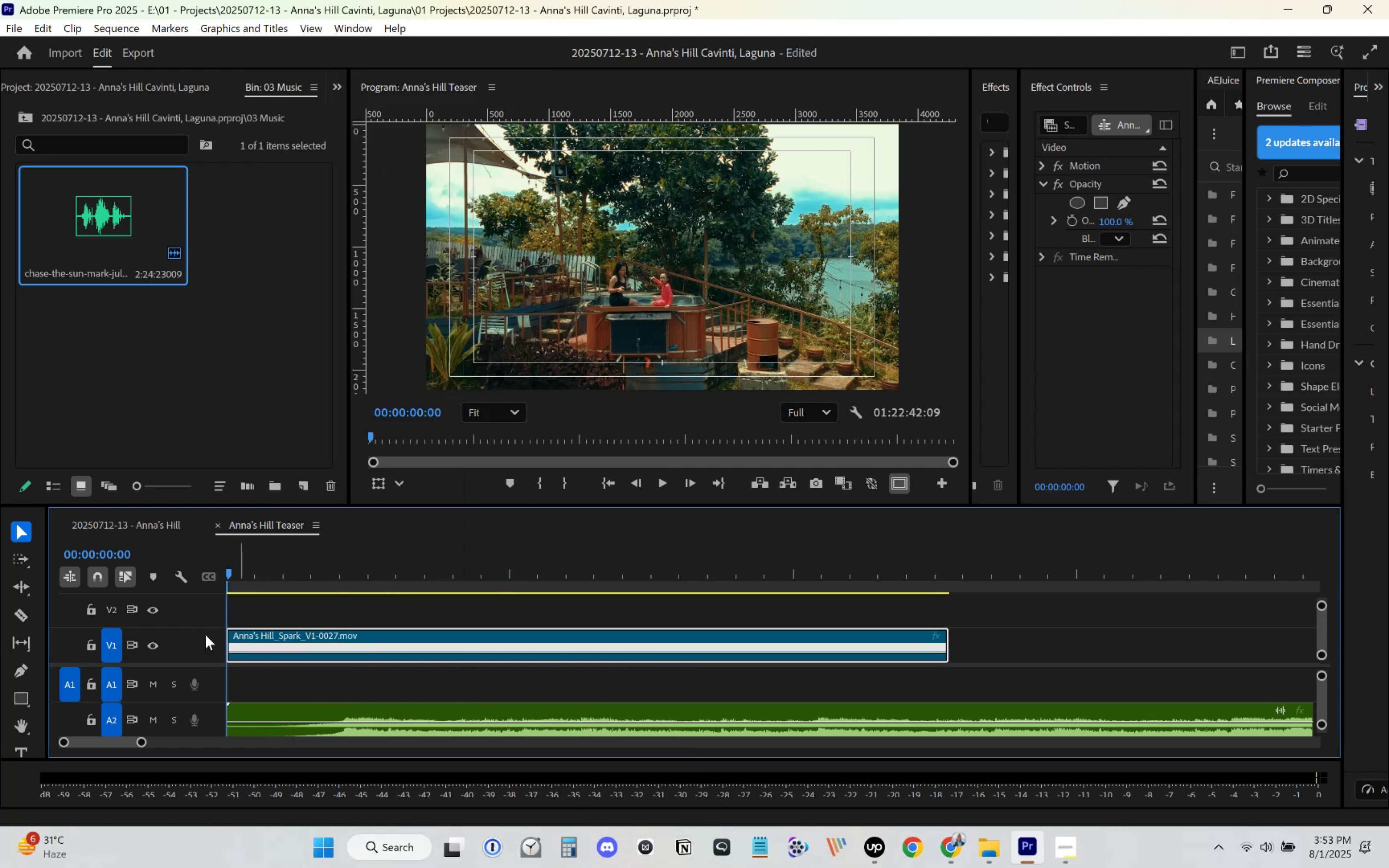 
left_click_drag(start_coordinate=[208, 628], to_coordinate=[217, 609])
 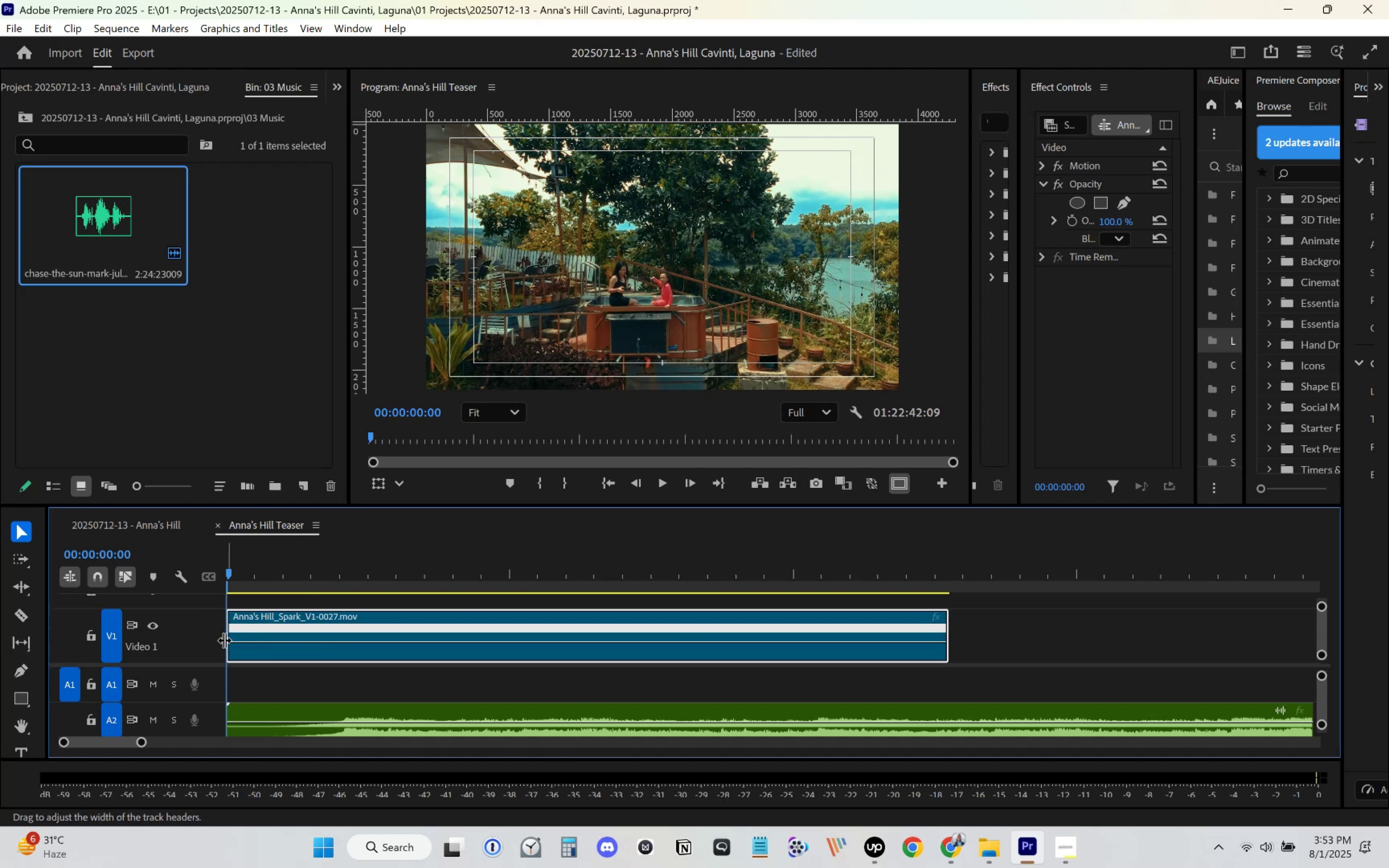 
hold_key(key=ControlLeft, duration=1.5)
left_click([228, 641])
 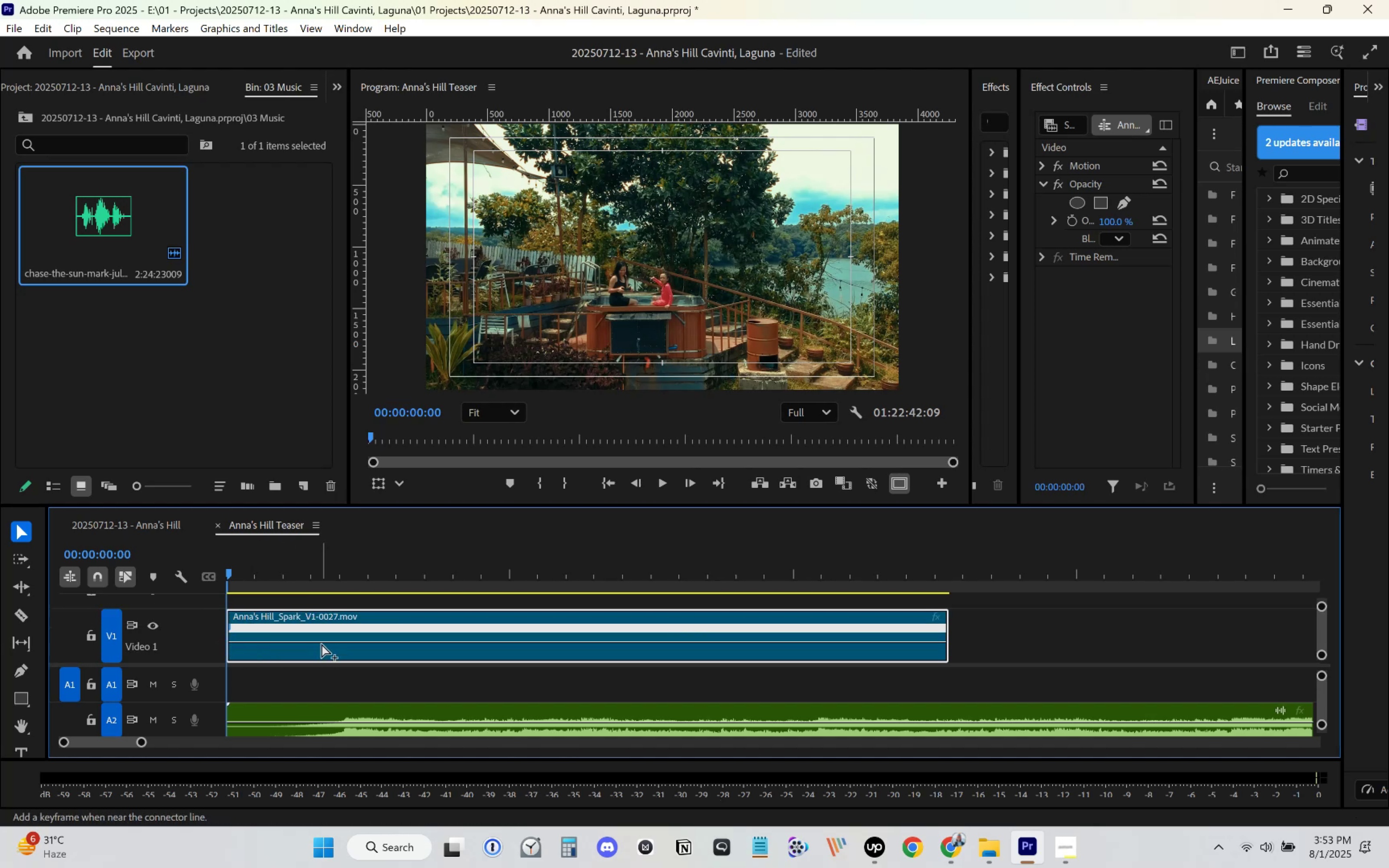 
left_click([332, 641])
 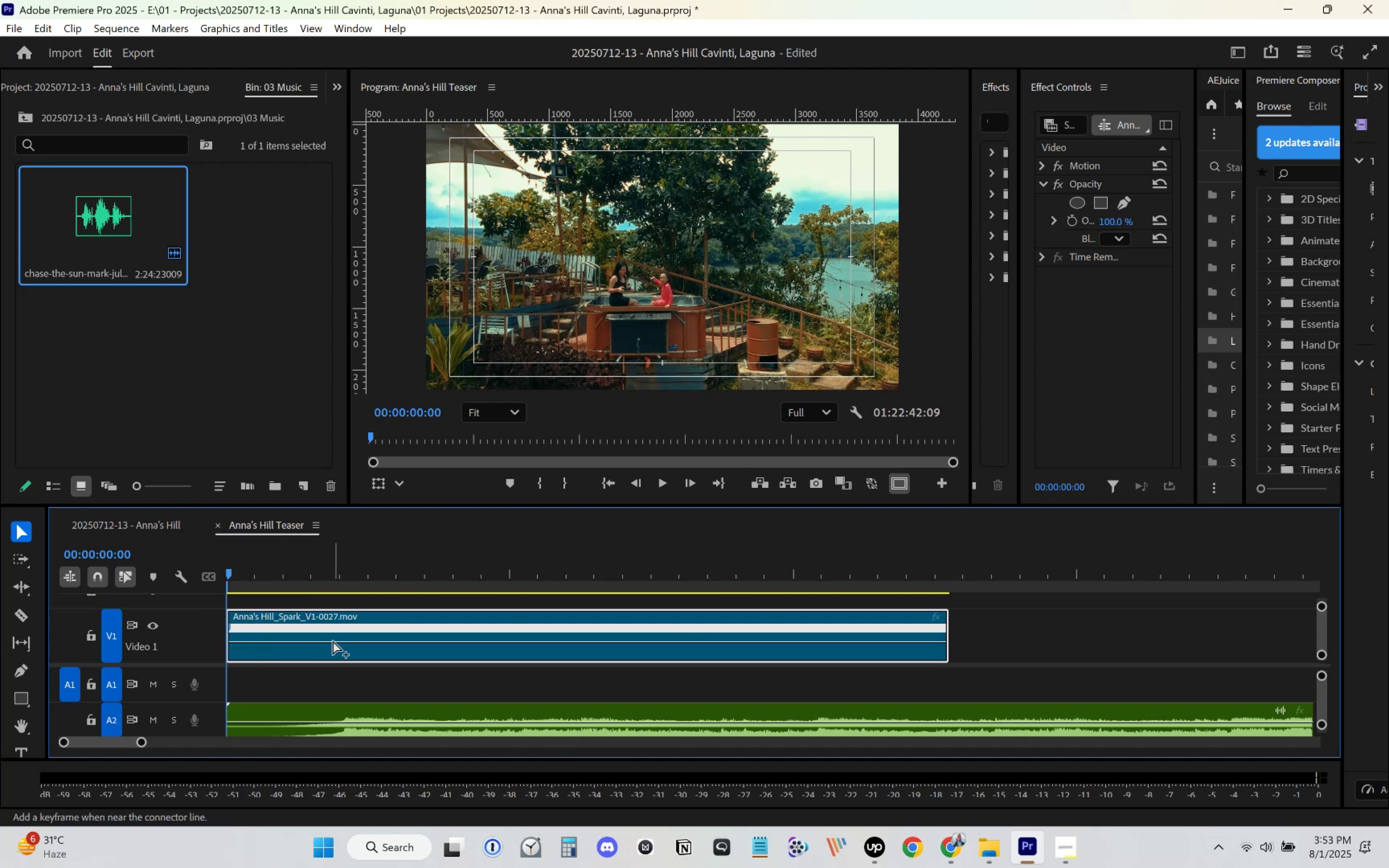 
key(Control+ControlLeft)
 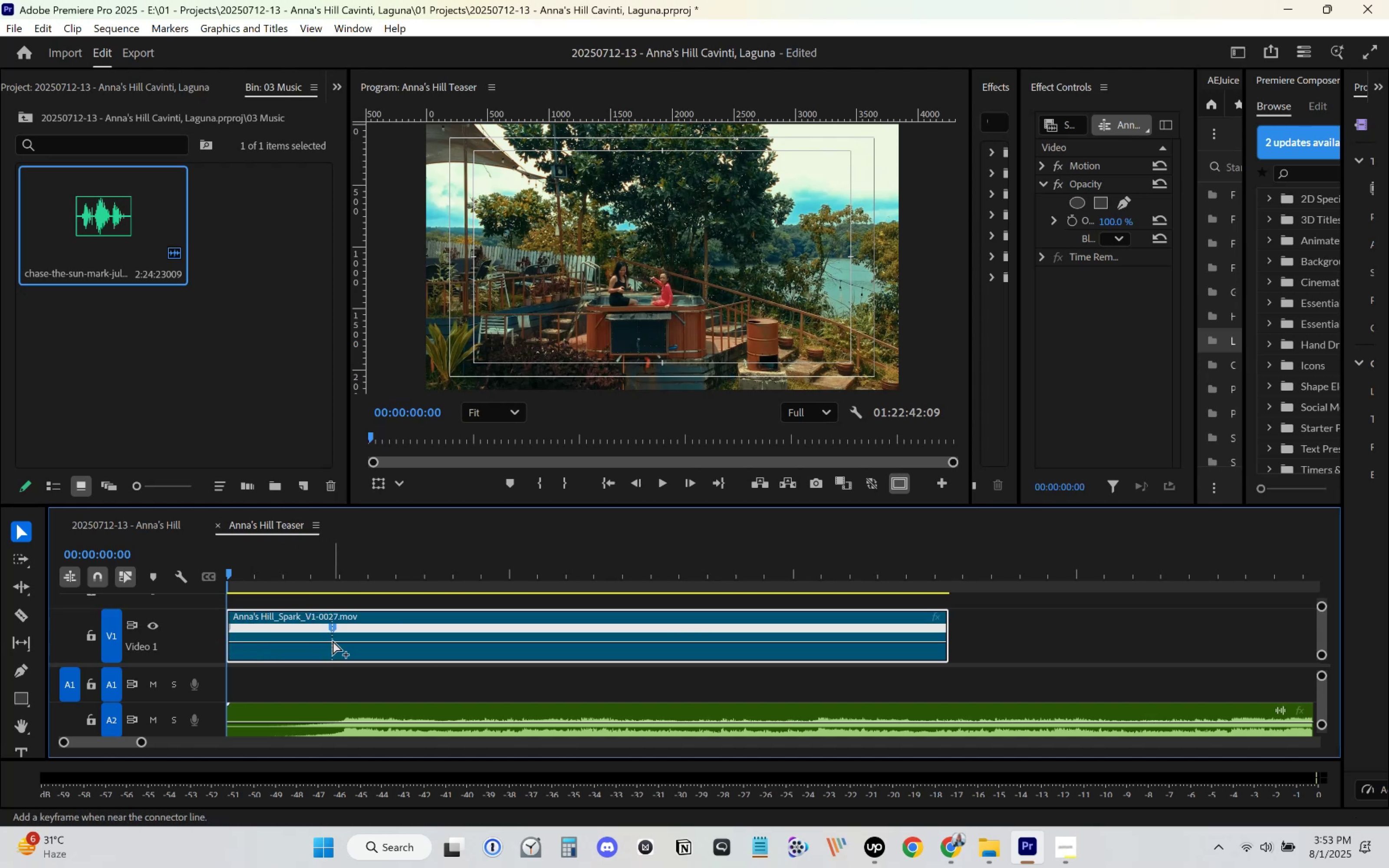 
key(Control+ControlLeft)
 